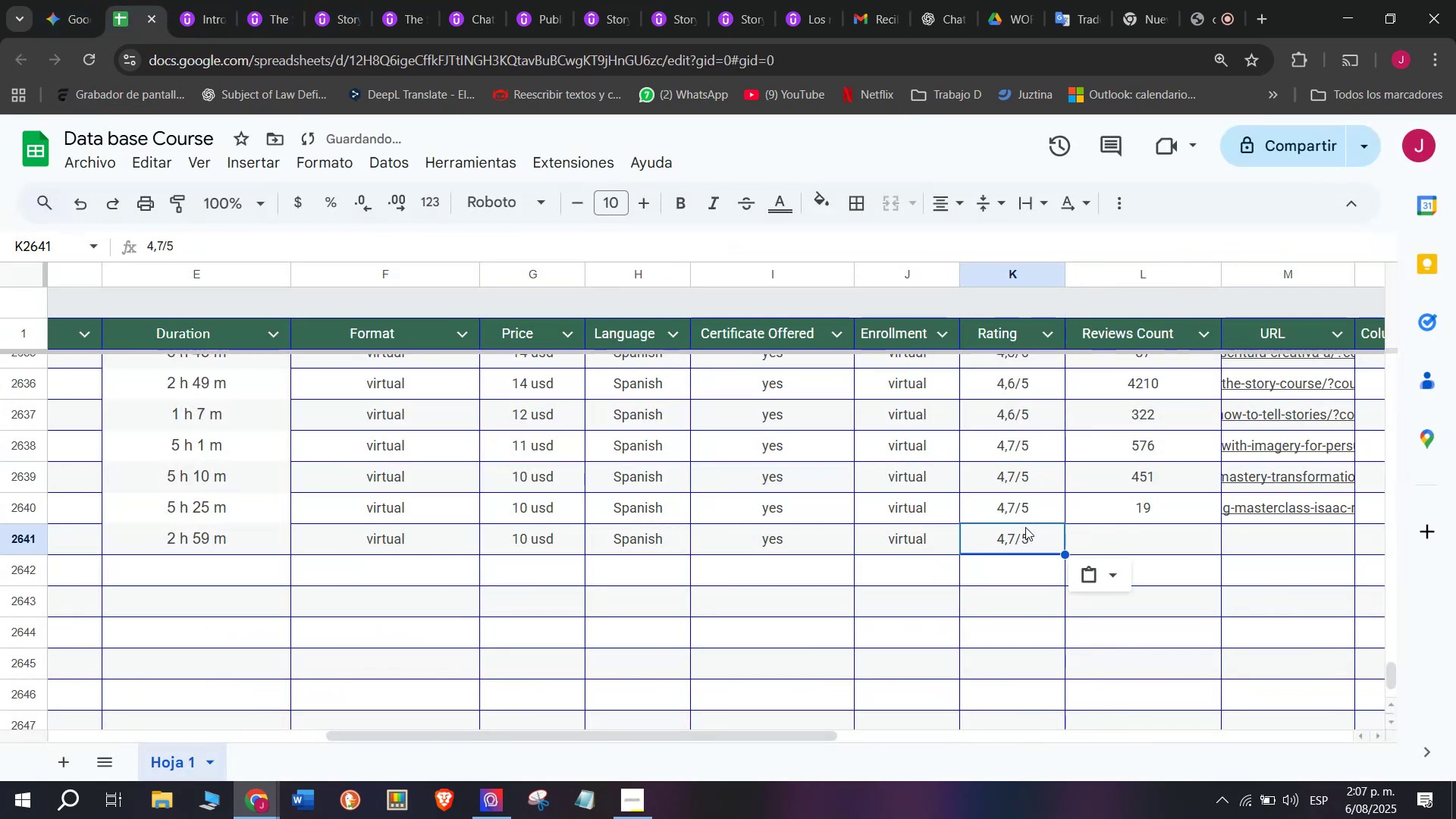 
key(Control+ControlLeft)
 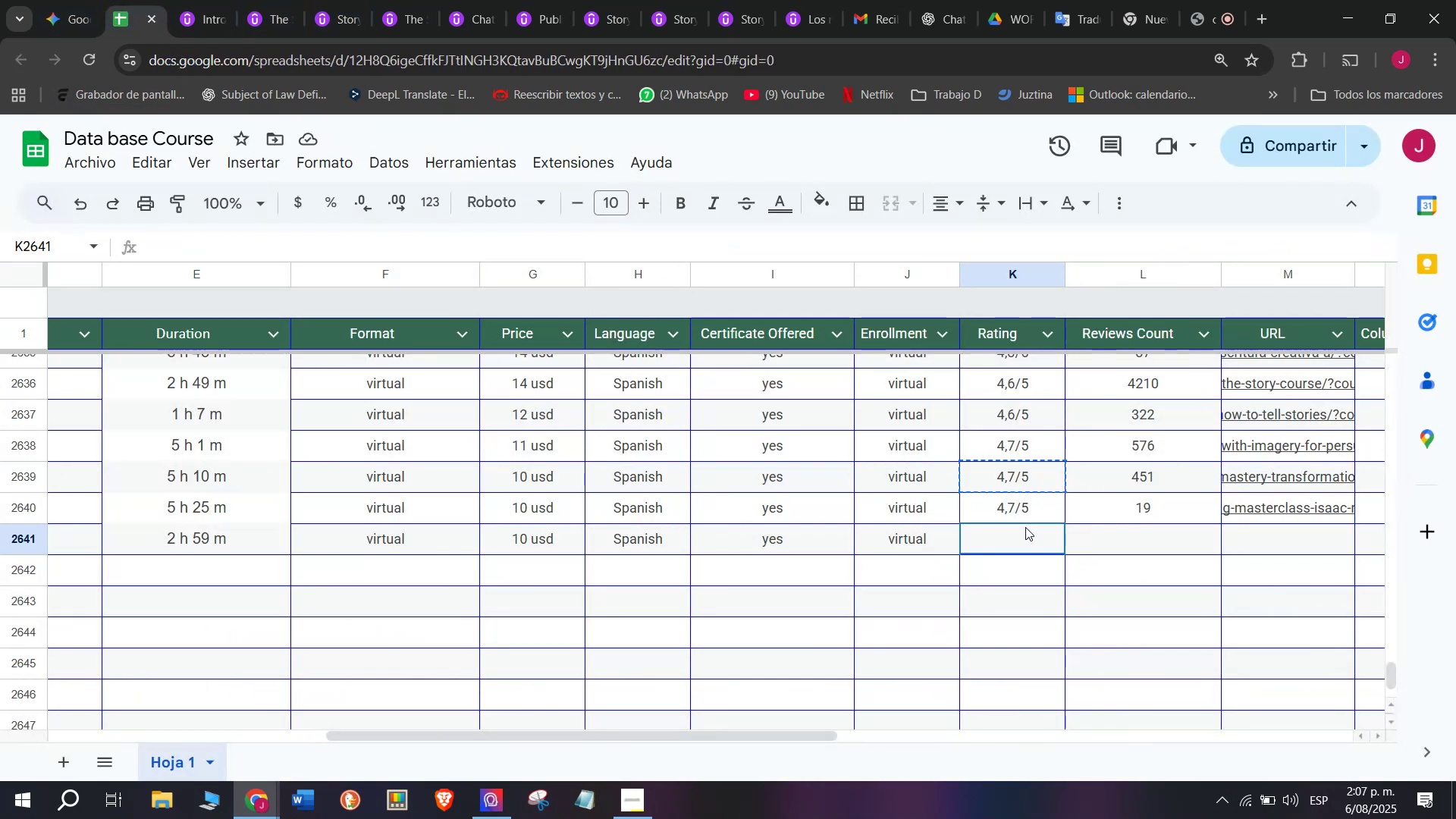 
key(Control+V)
 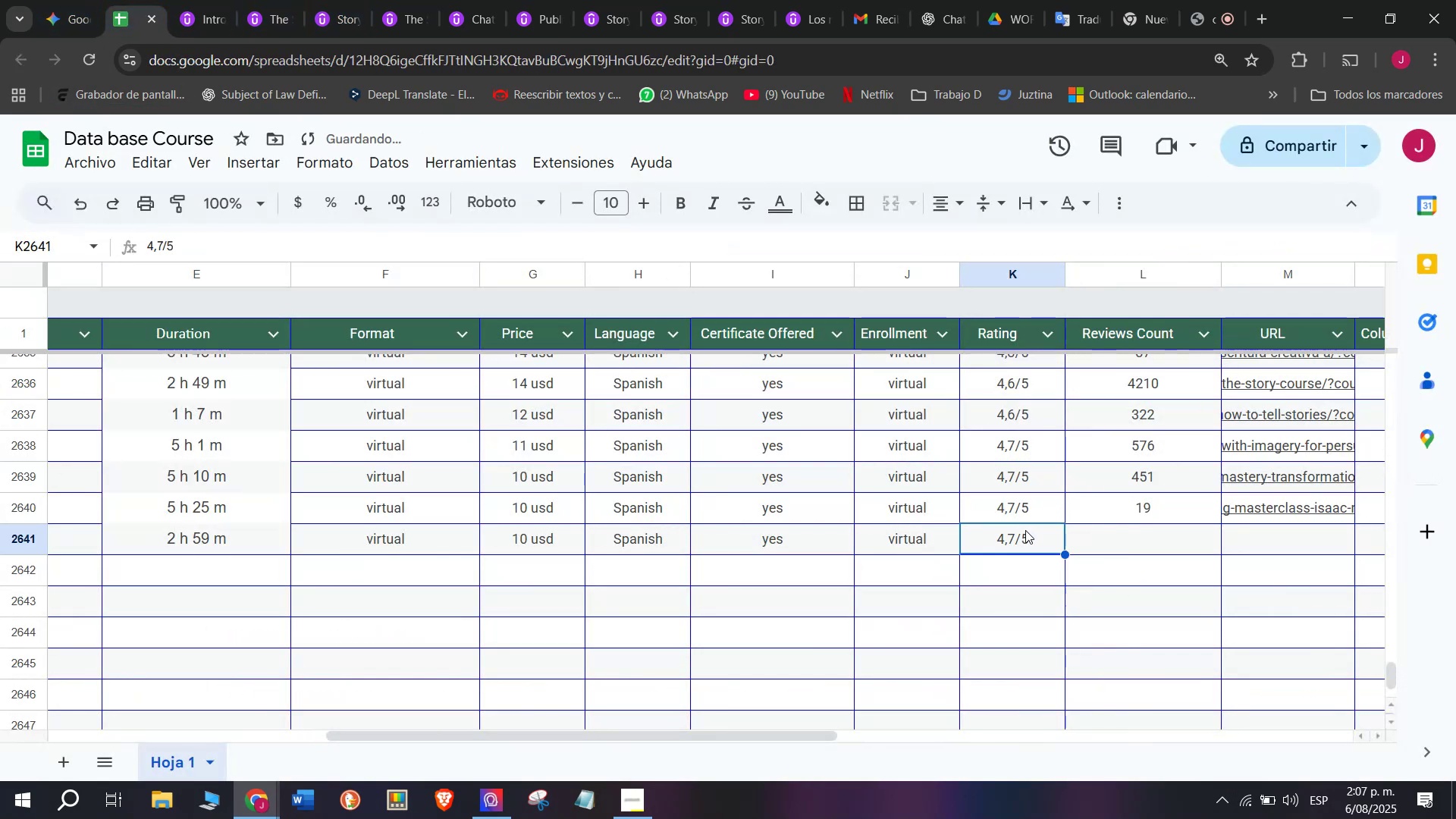 
double_click([1025, 530])
 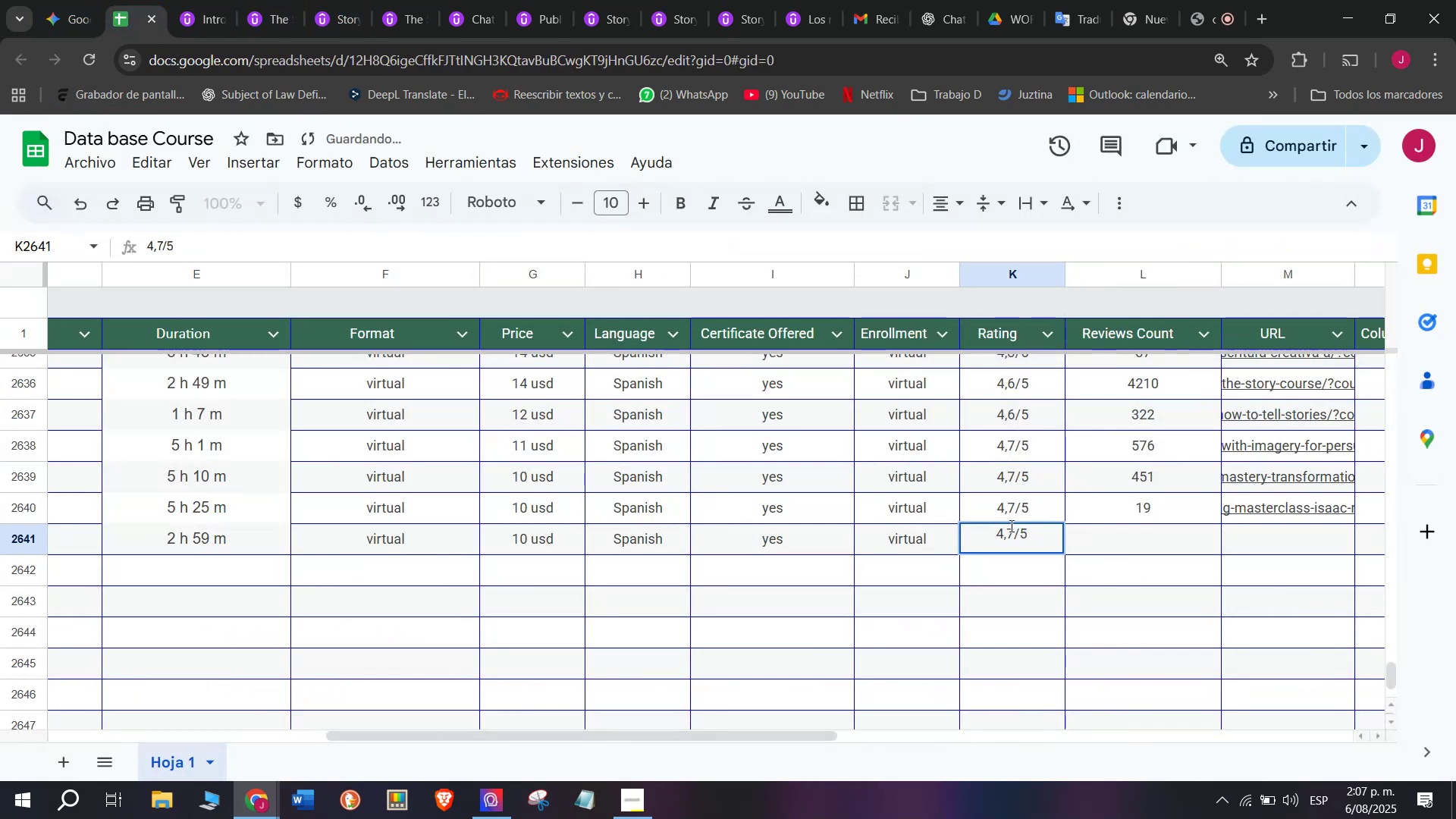 
left_click([1013, 530])
 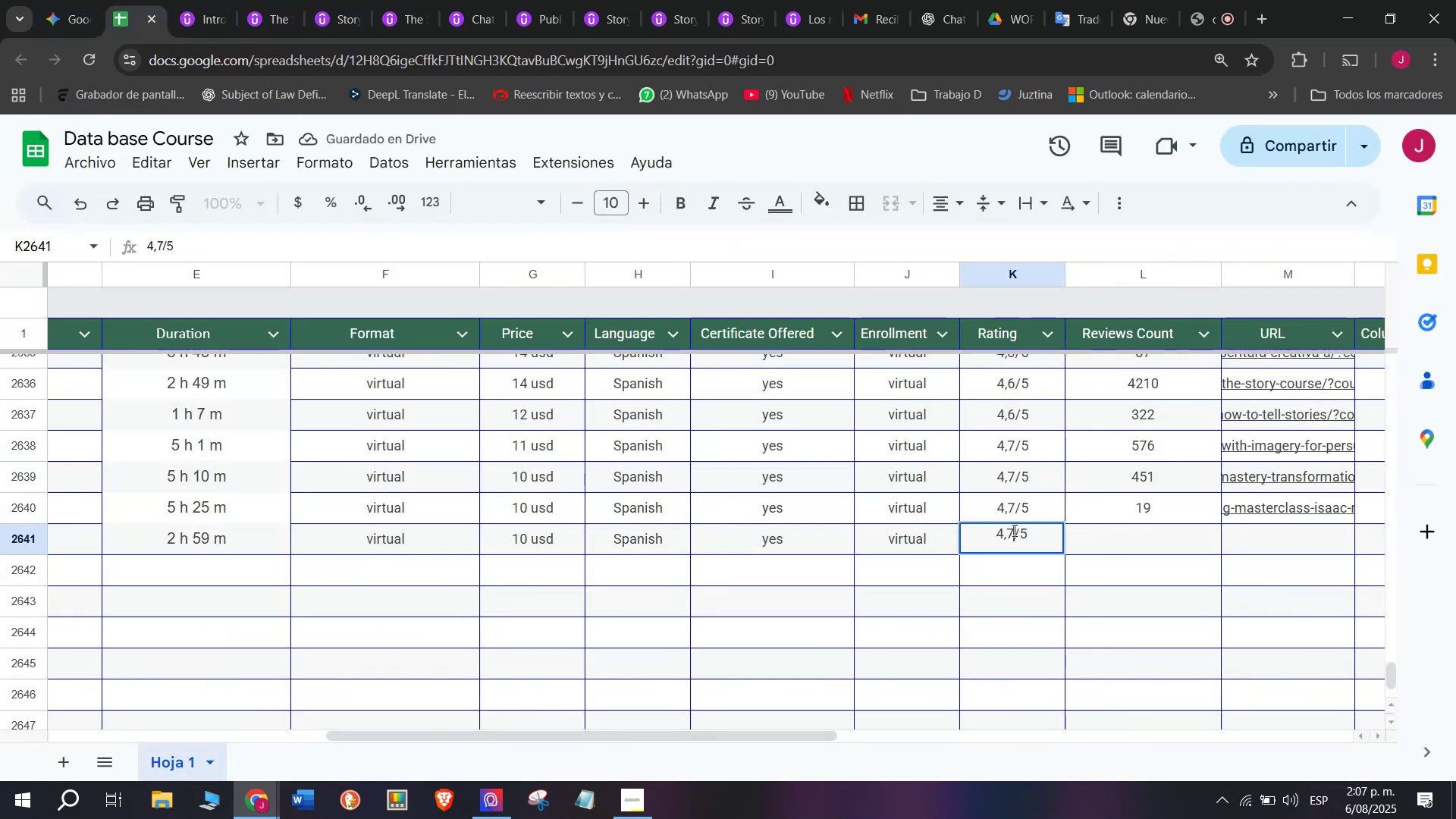 
key(Q)
 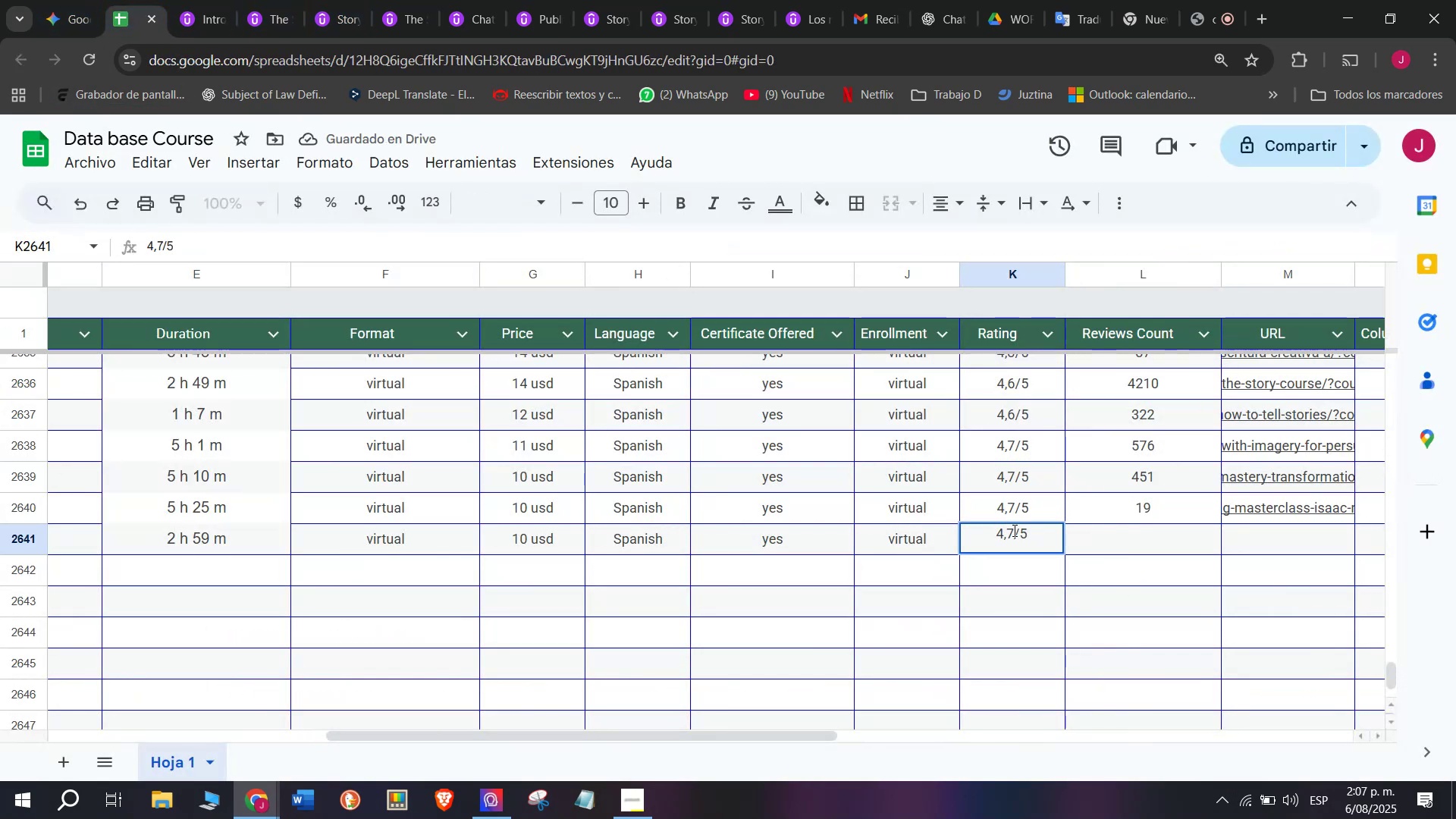 
key(Backspace)
 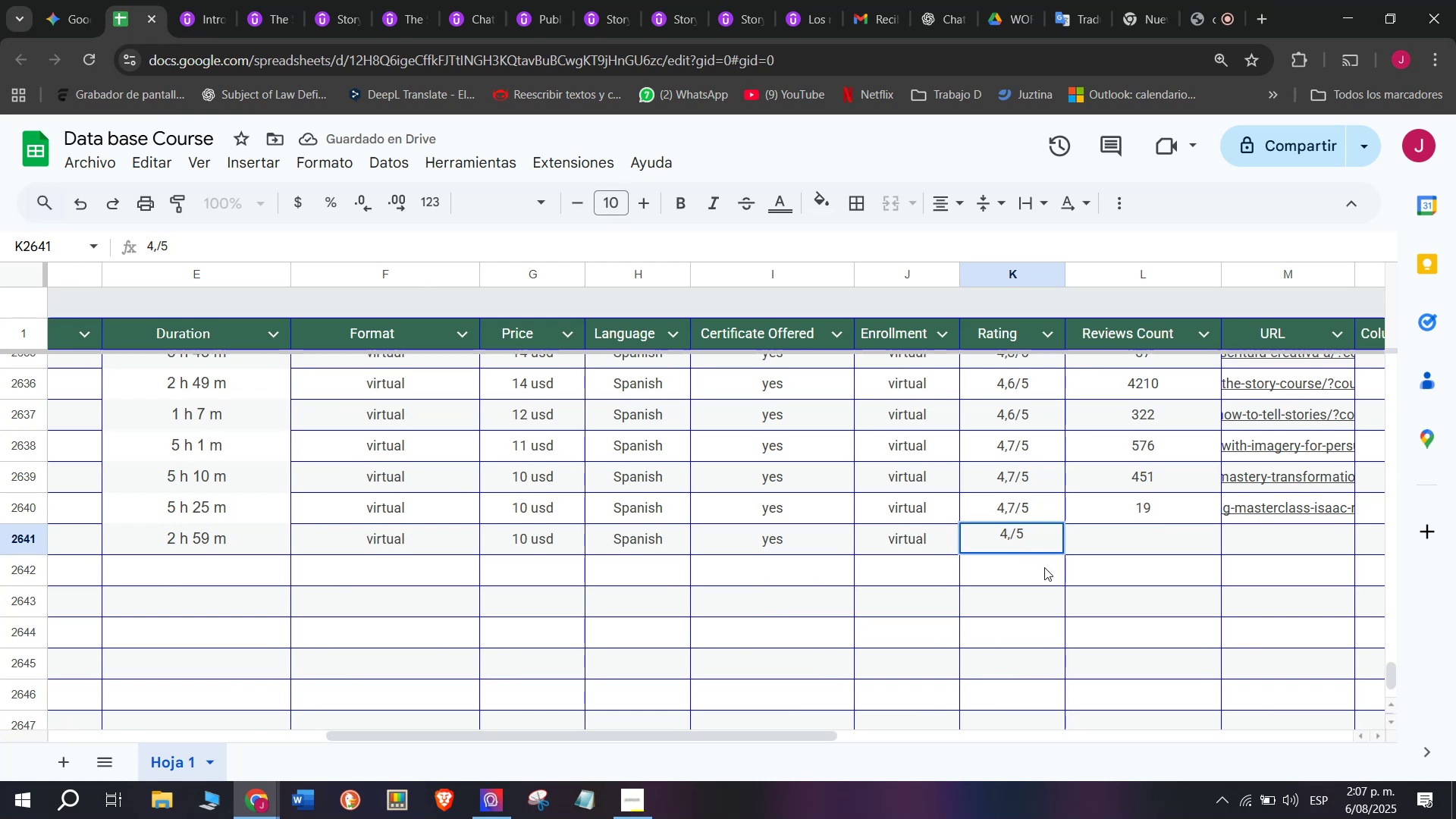 
key(5)
 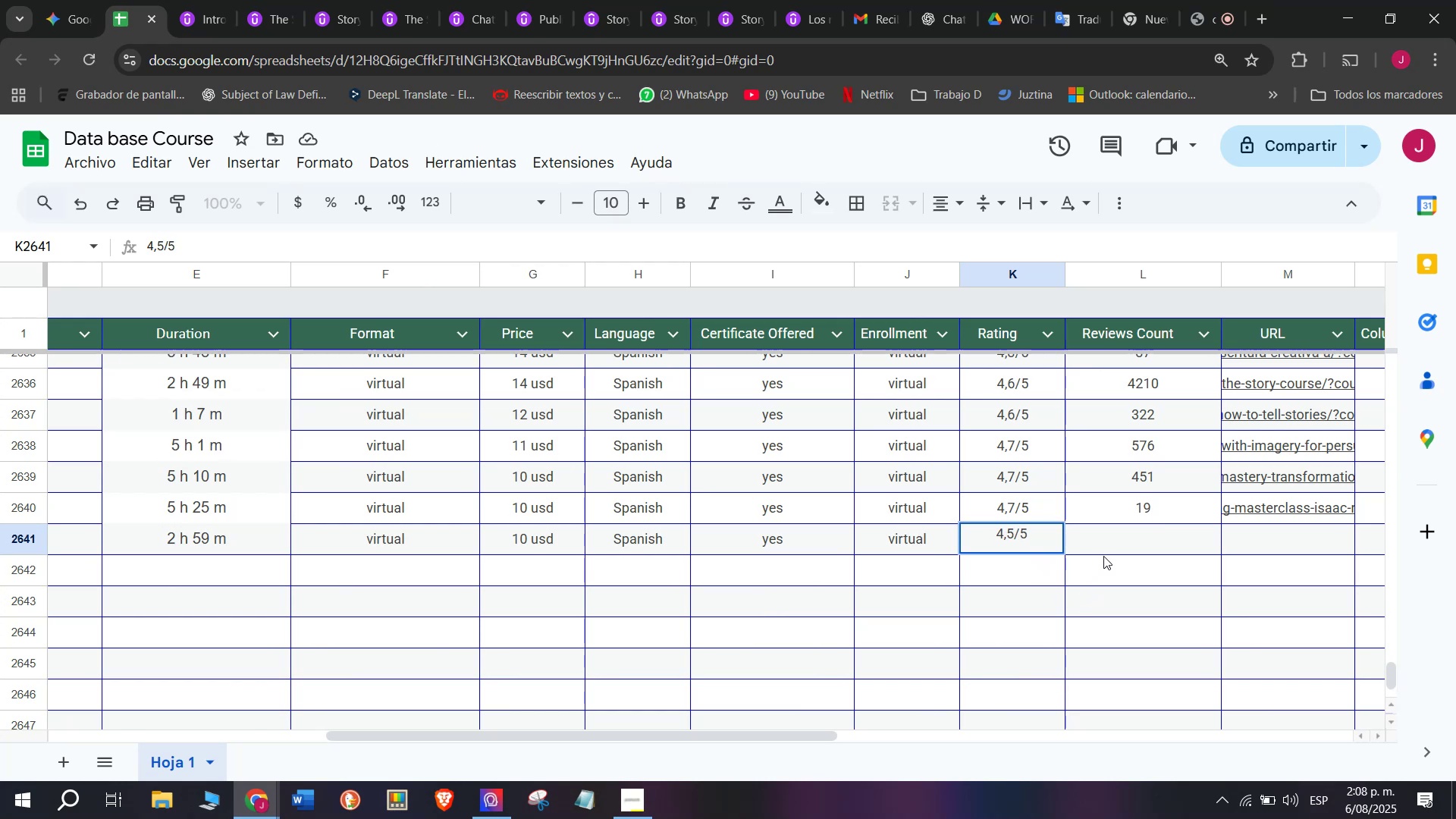 
left_click([1103, 556])
 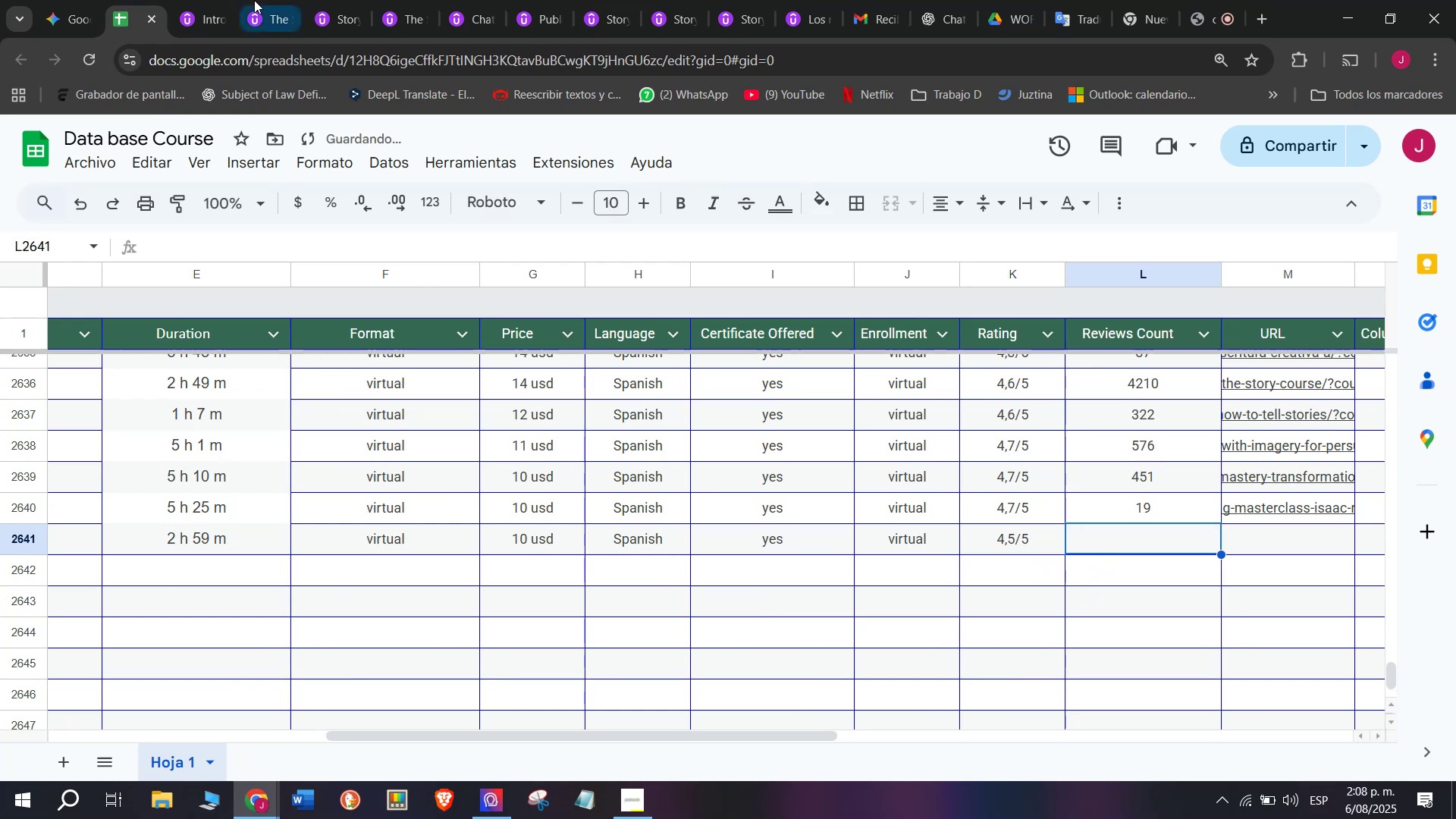 
left_click([212, 0])
 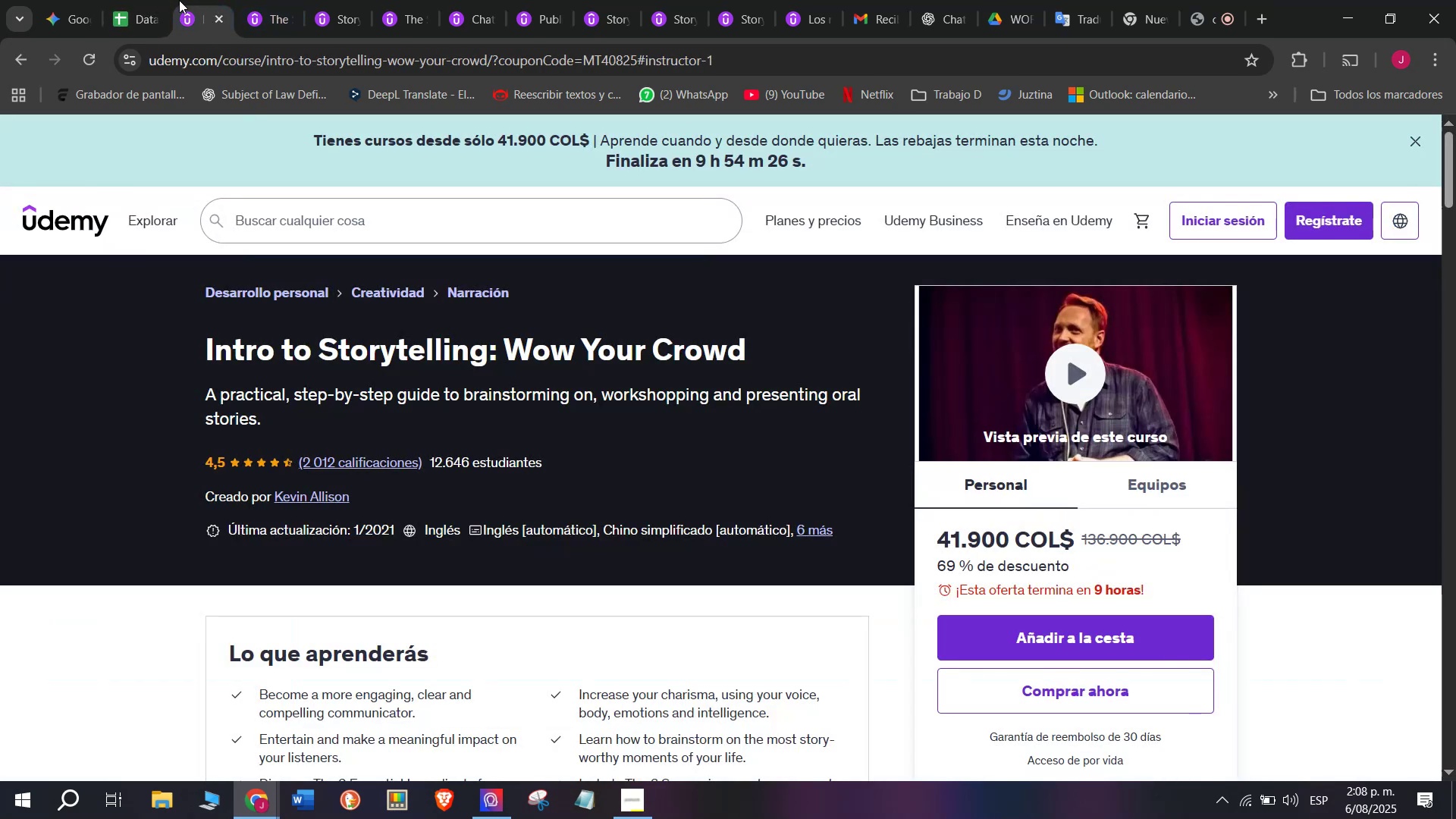 
left_click([133, 0])
 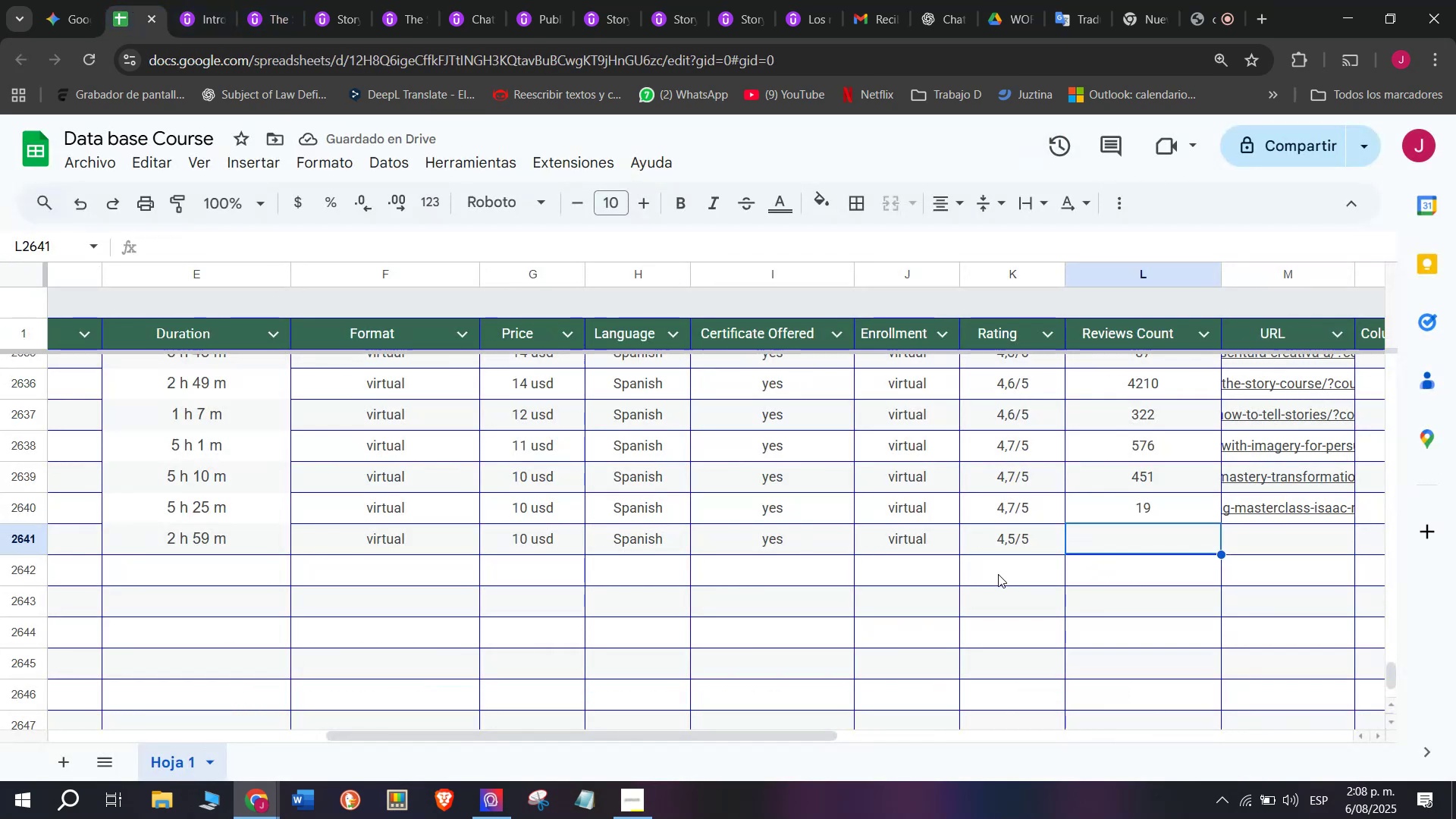 
type(2012)
 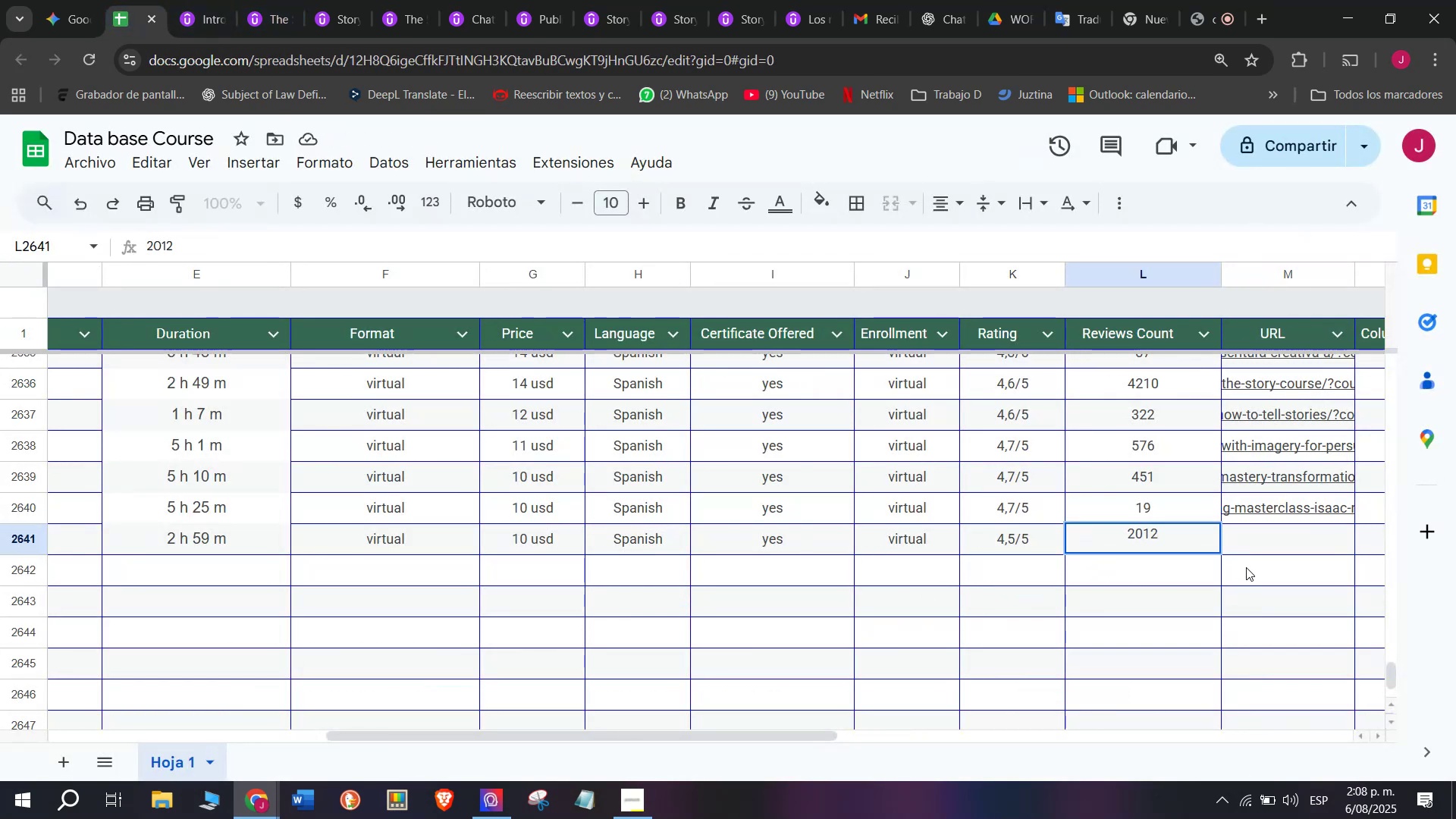 
left_click([1257, 537])
 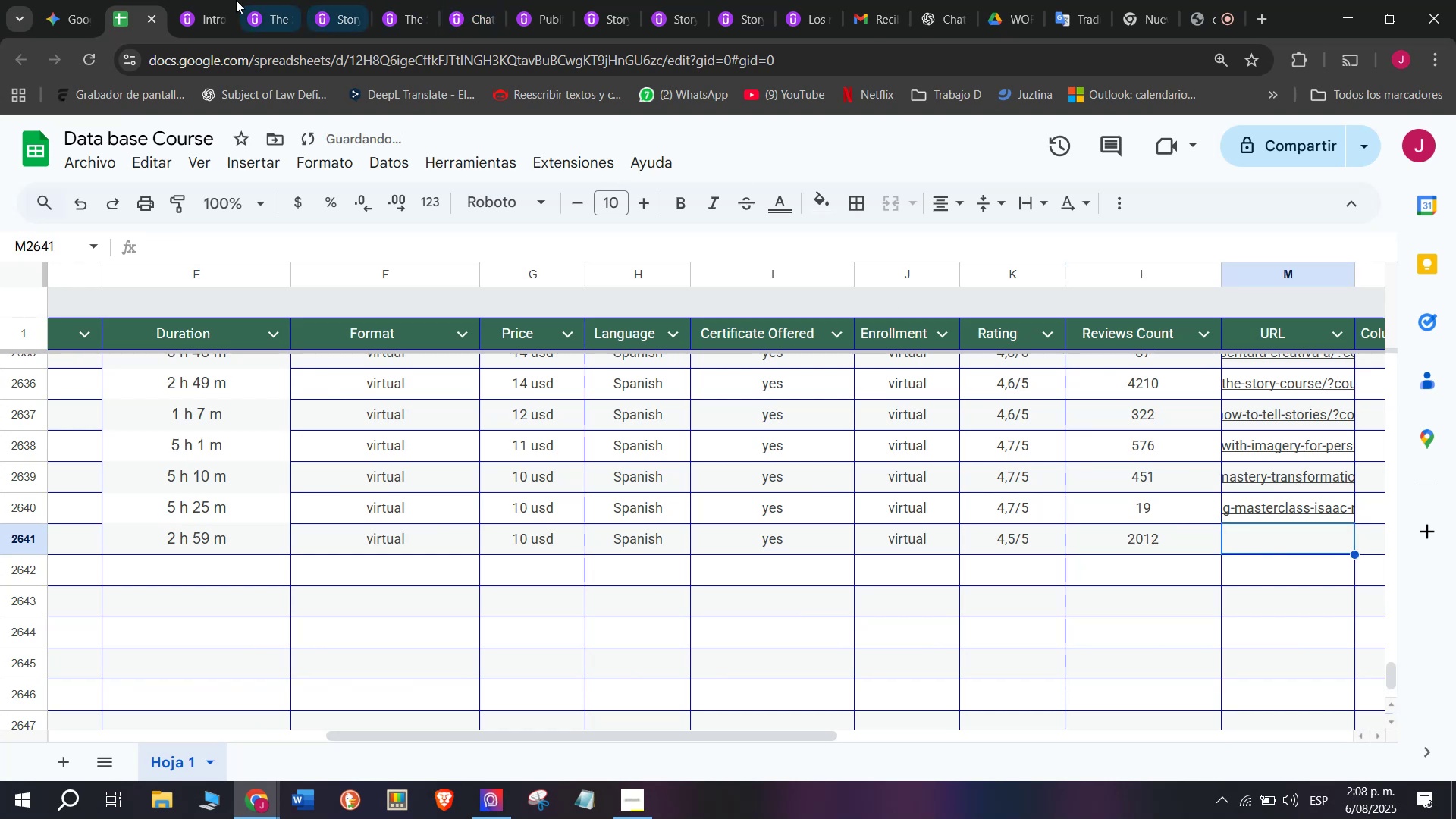 
left_click([196, 0])
 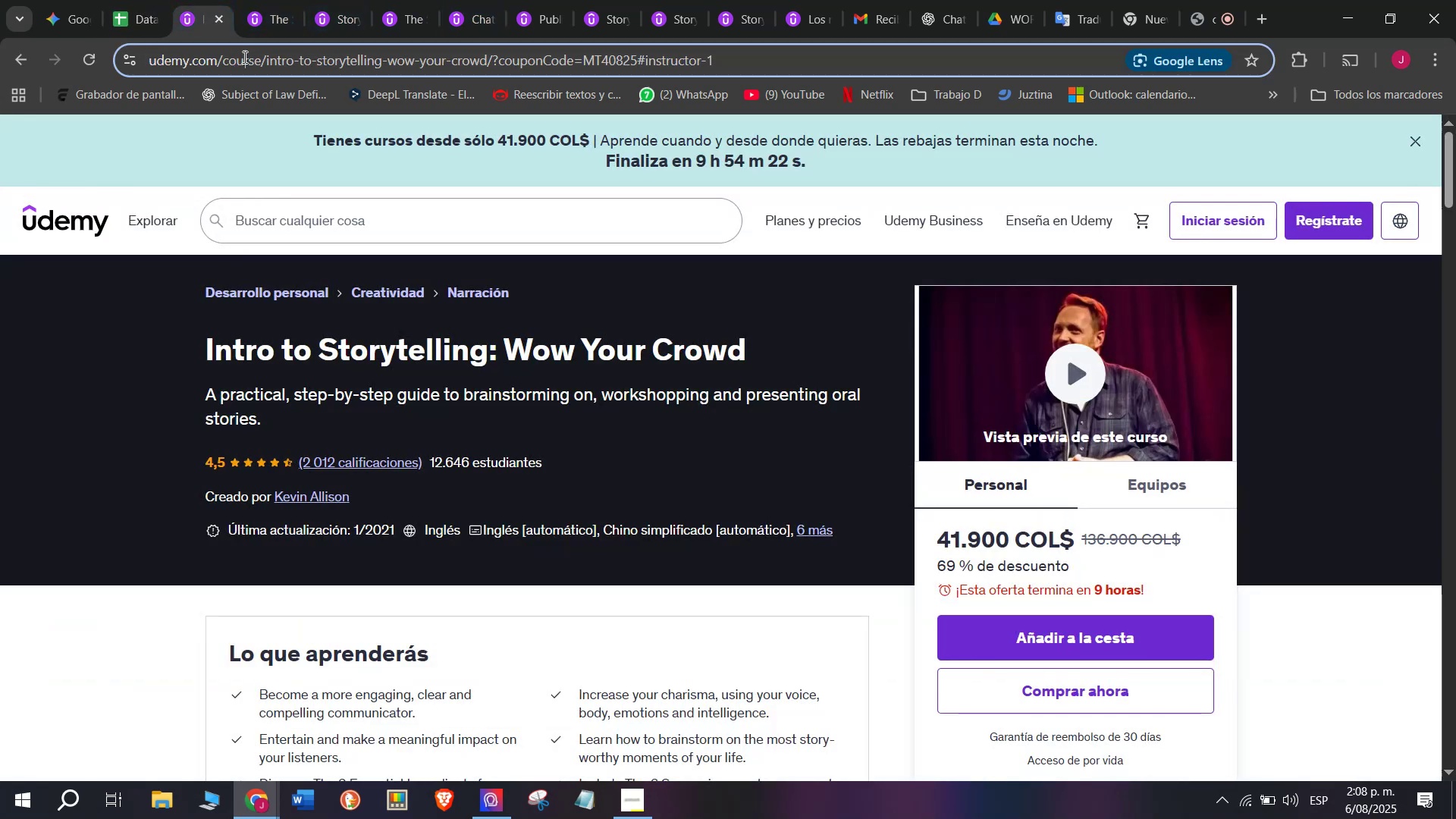 
double_click([243, 57])
 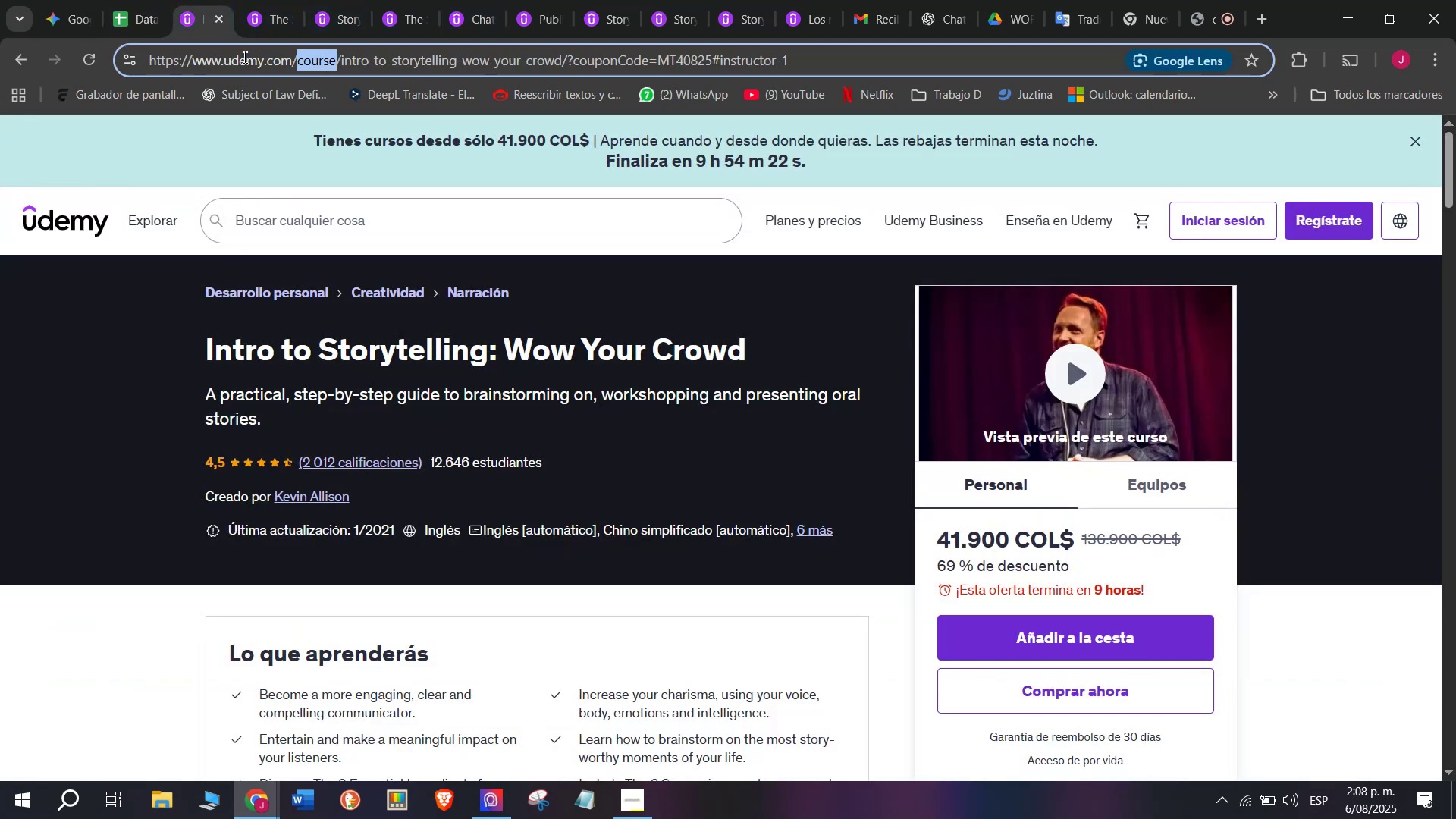 
key(Break)
 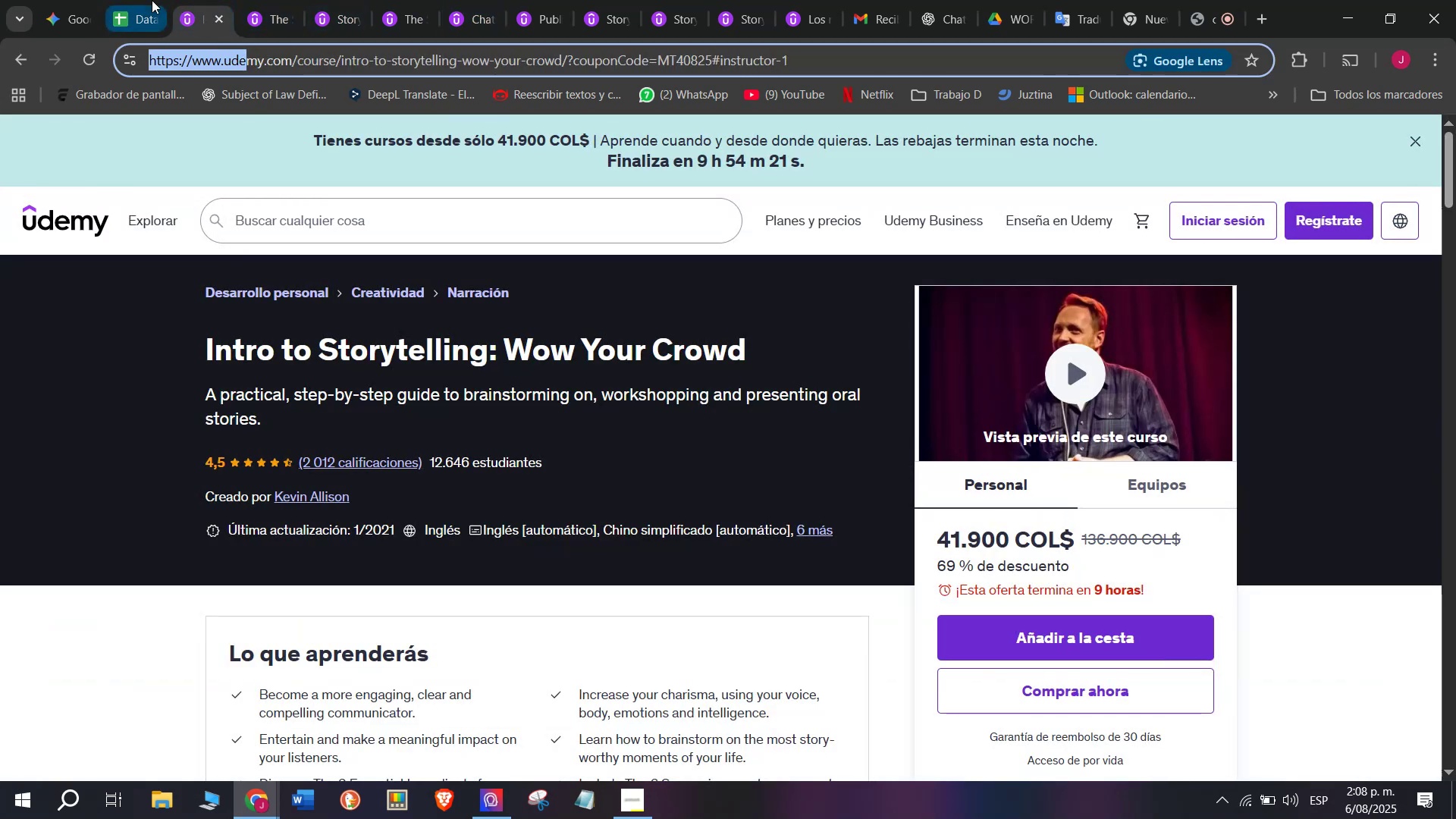 
key(Control+ControlLeft)
 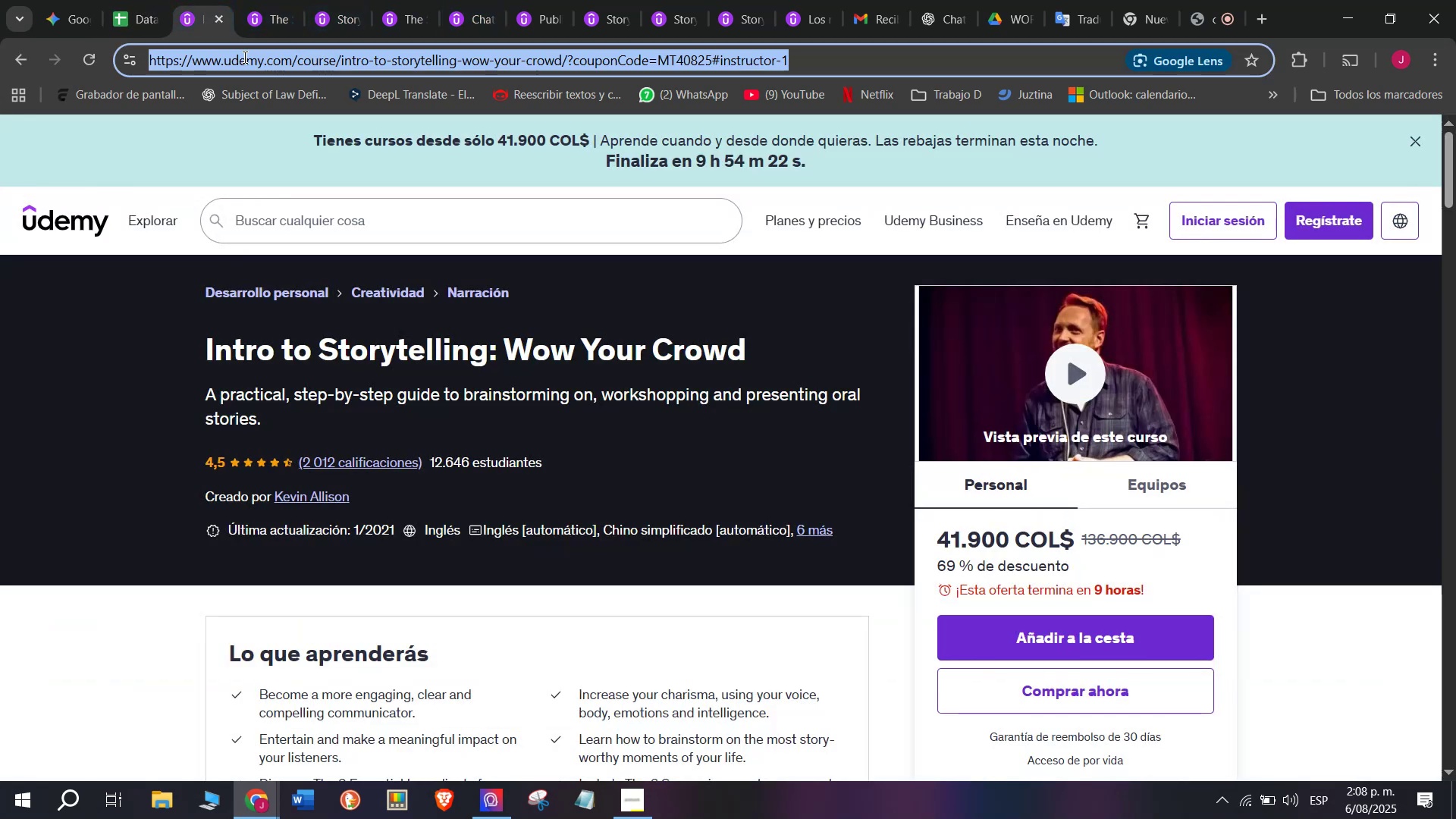 
key(Control+C)
 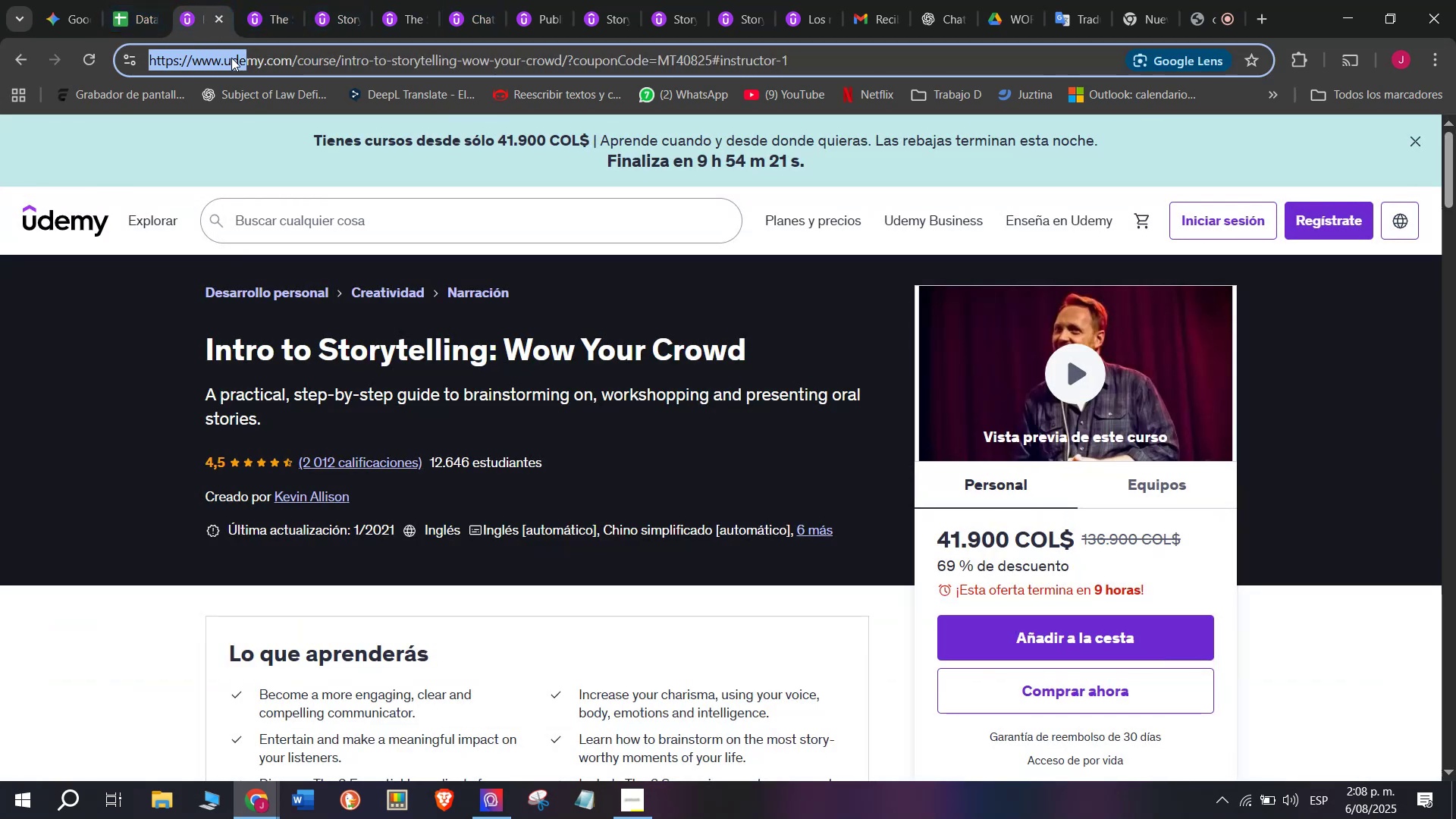 
double_click([231, 58])
 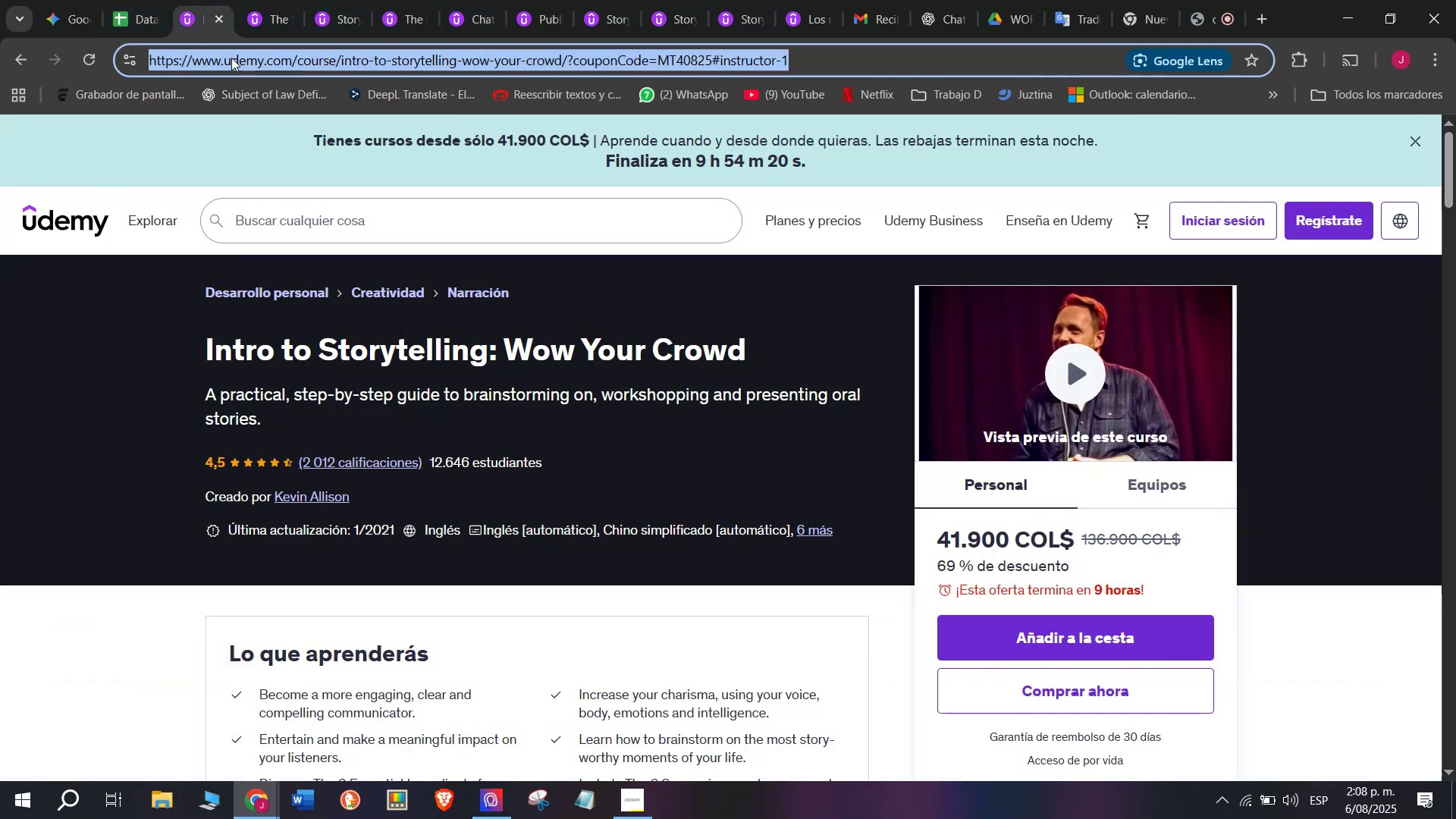 
triple_click([231, 58])
 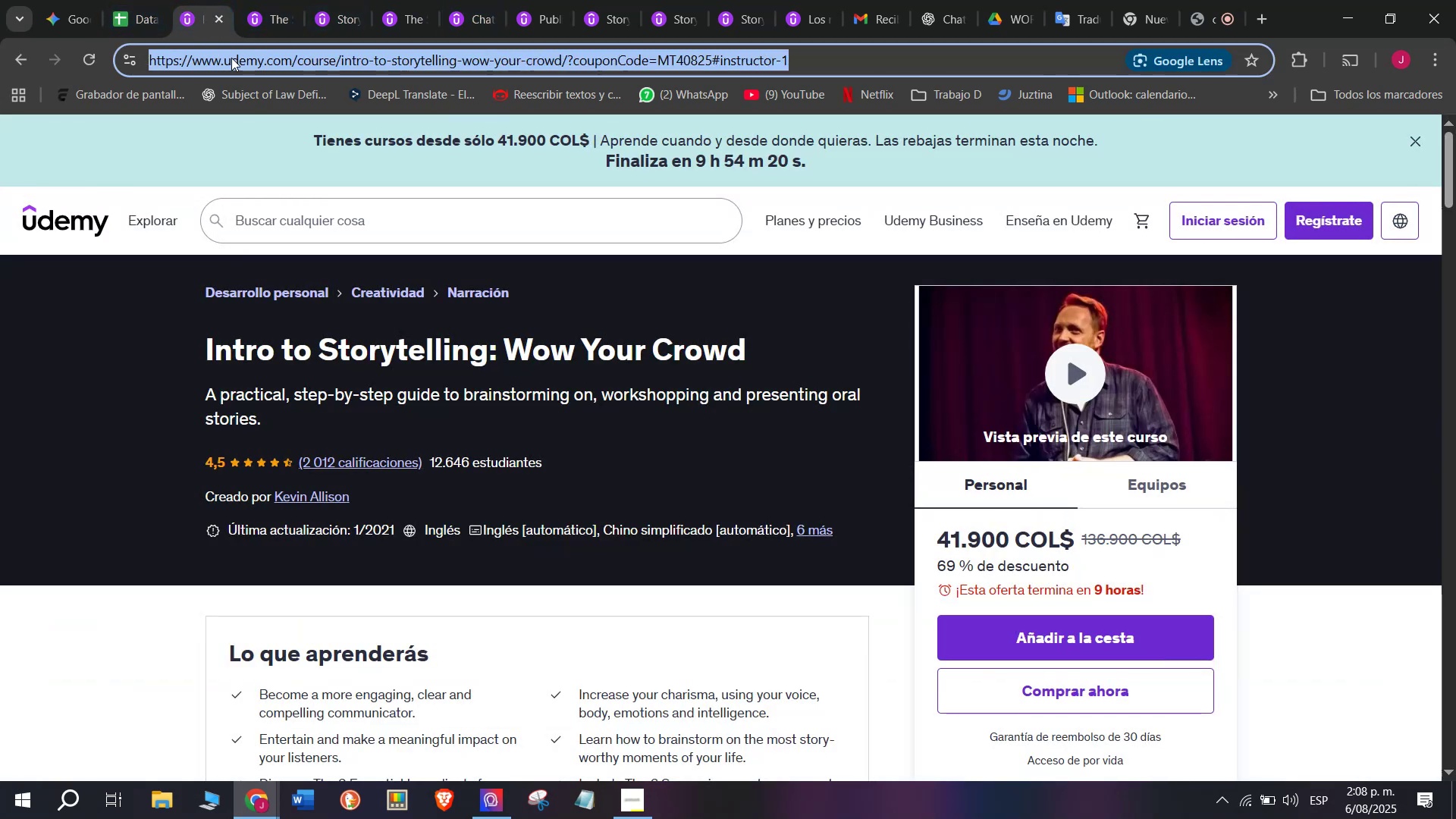 
key(Break)
 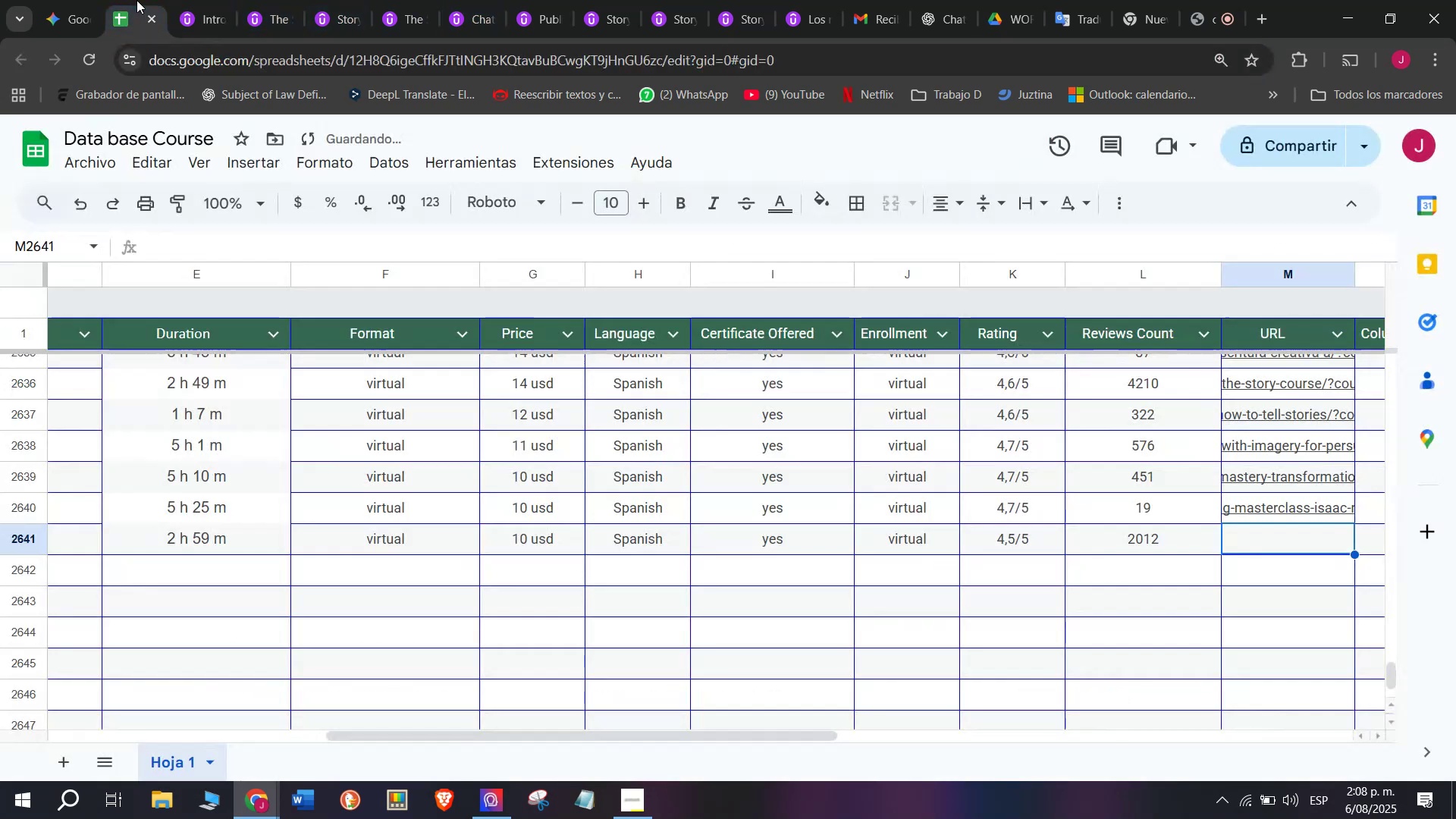 
key(Control+ControlLeft)
 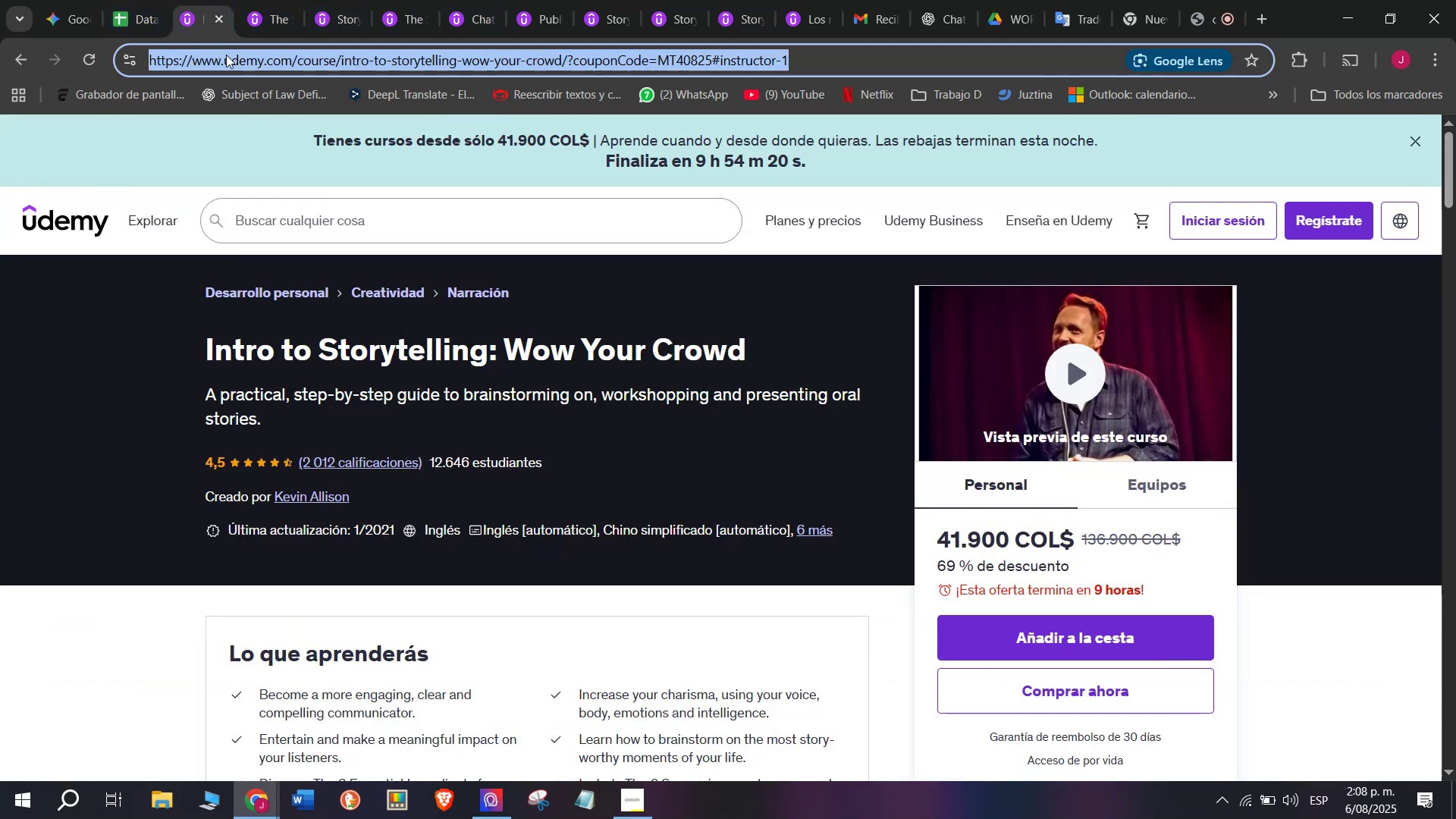 
key(Control+C)
 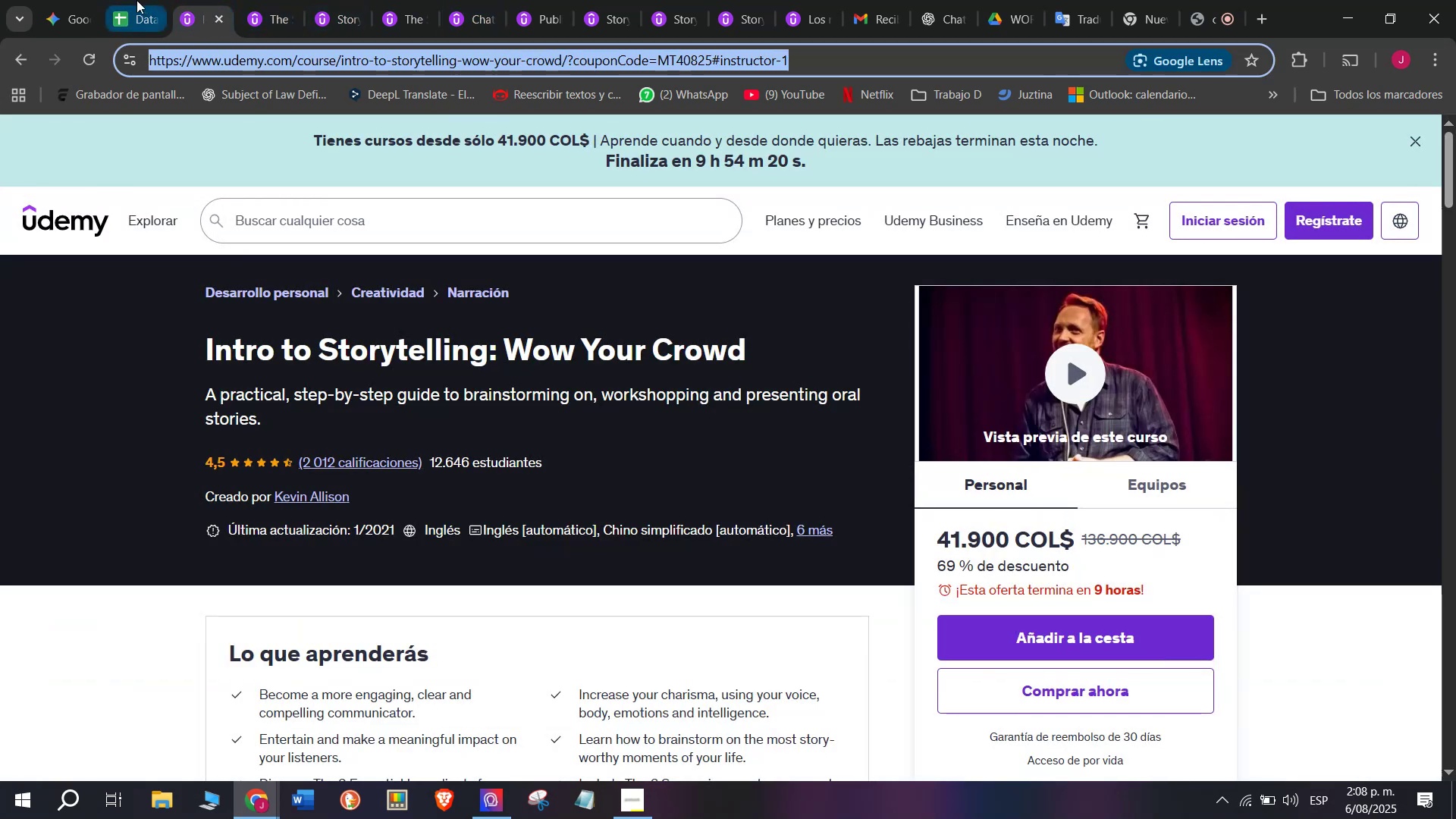 
left_click([136, 0])
 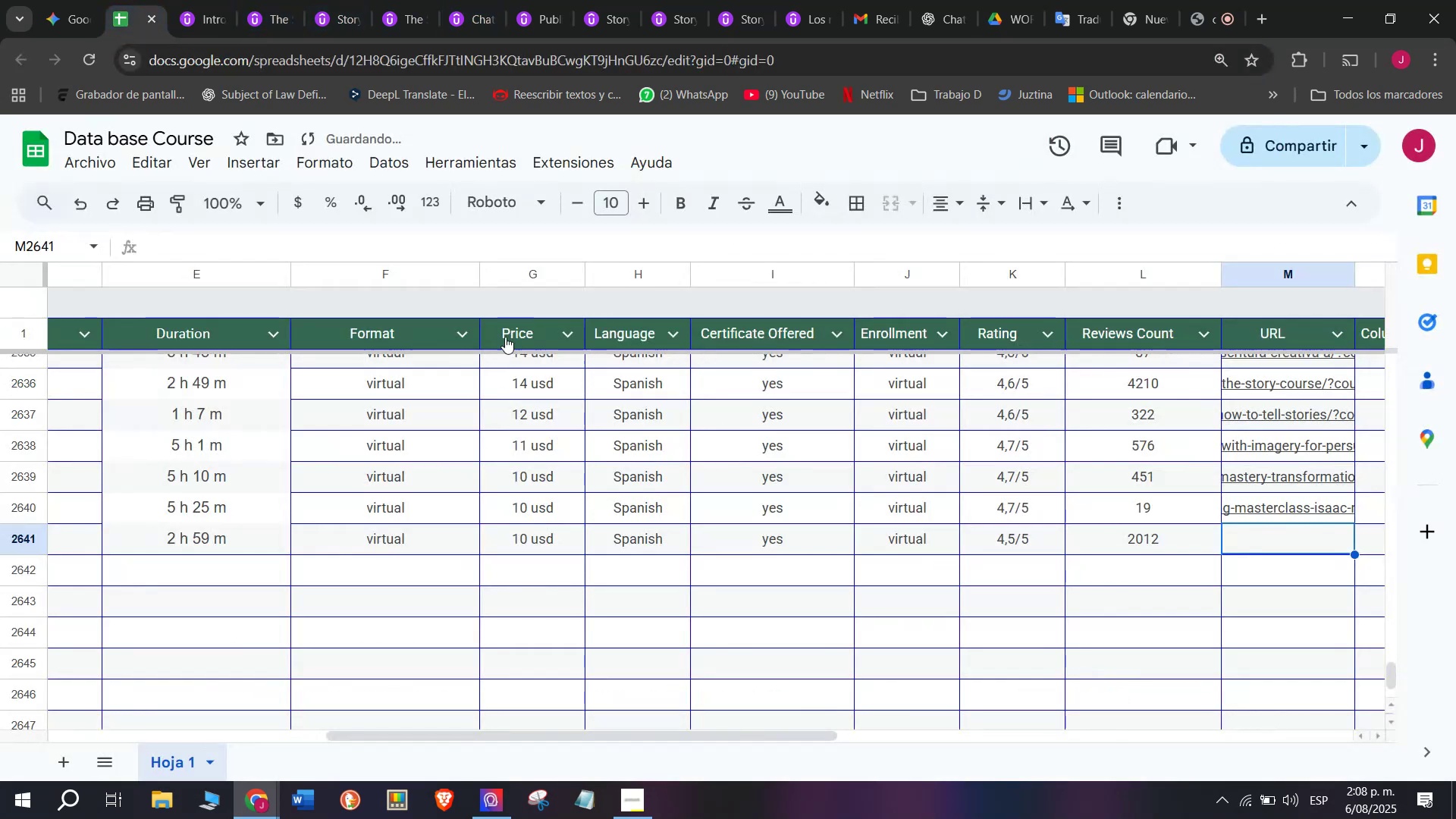 
key(Z)
 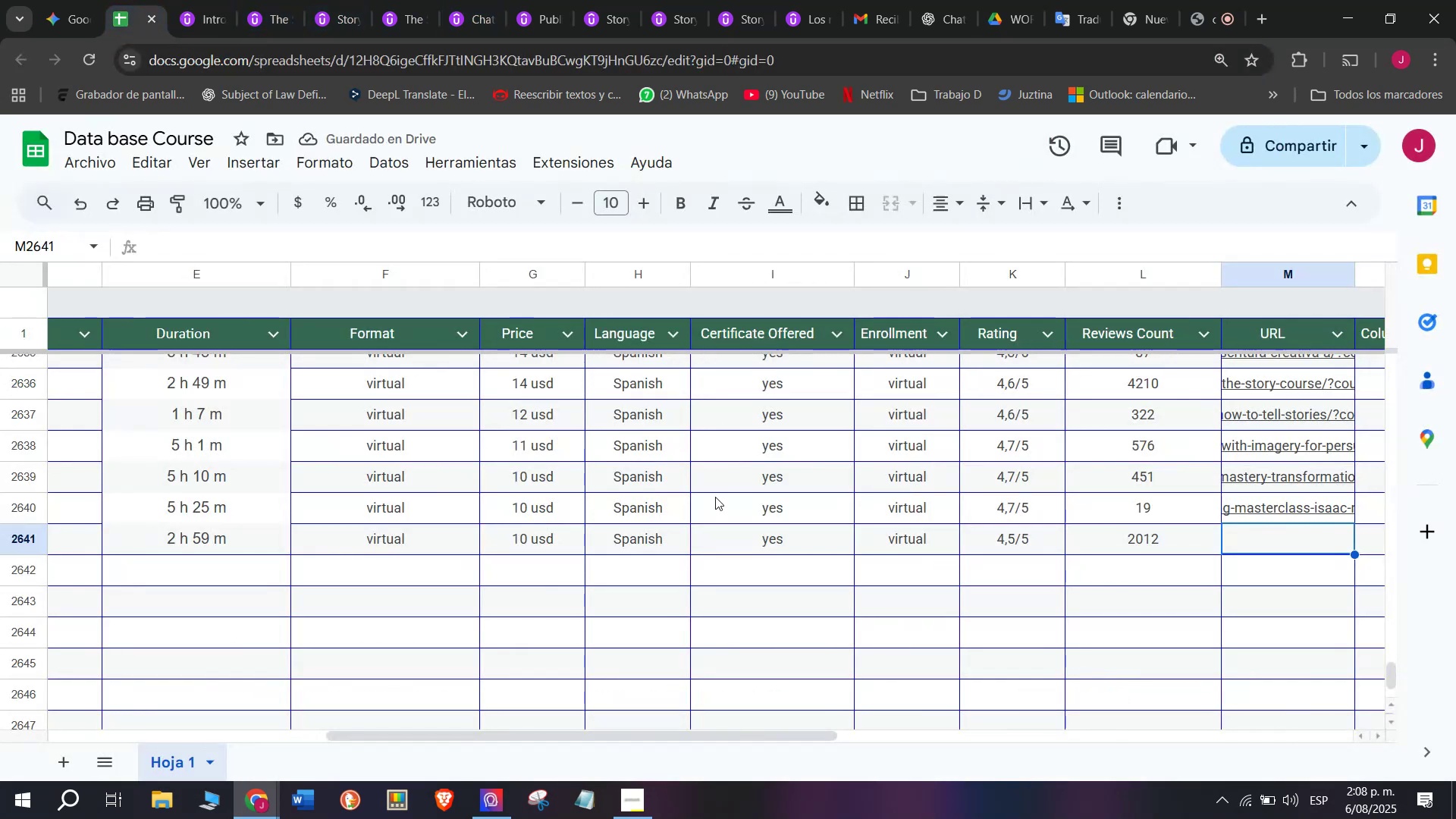 
key(Control+ControlLeft)
 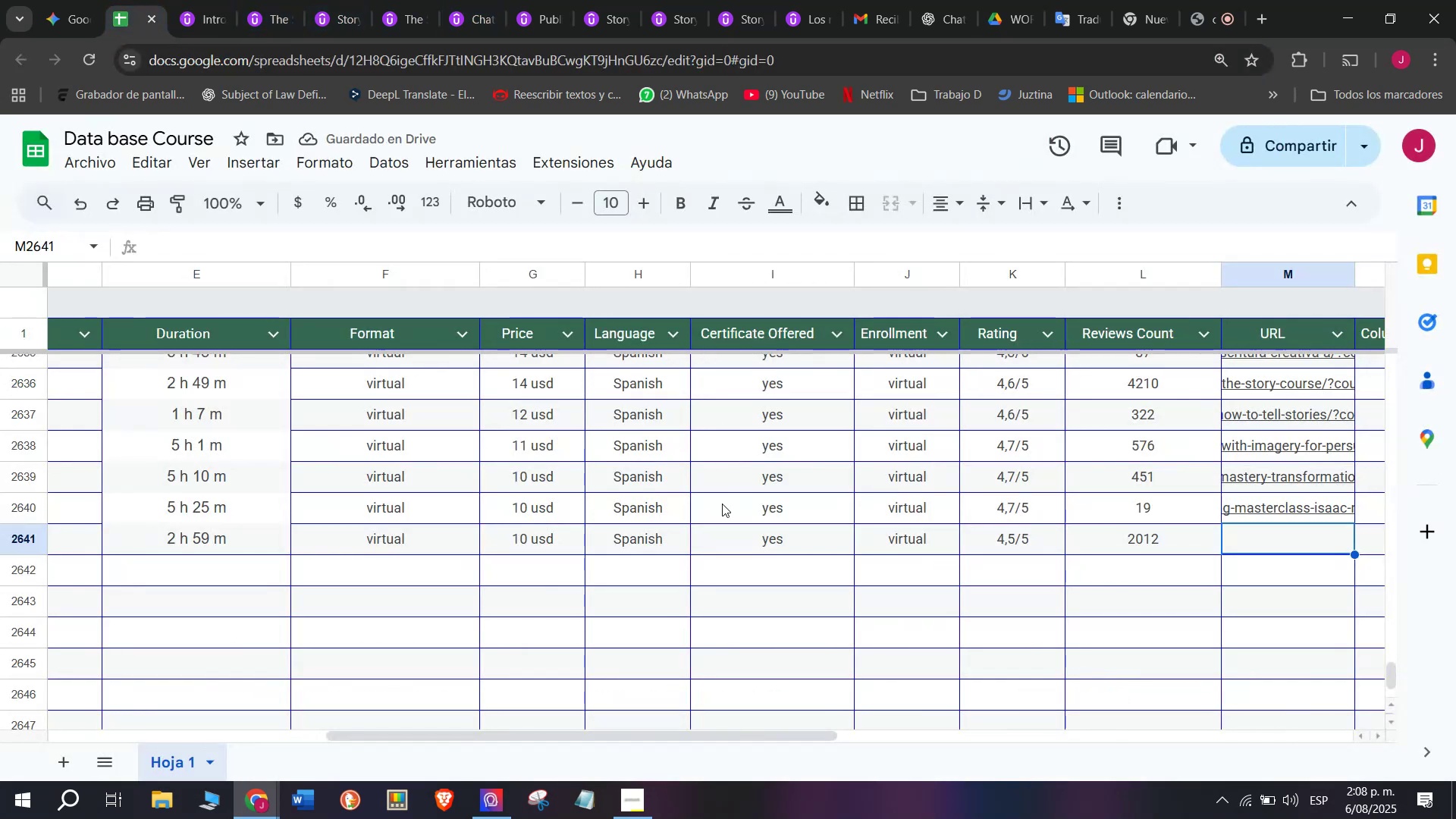 
key(Control+V)
 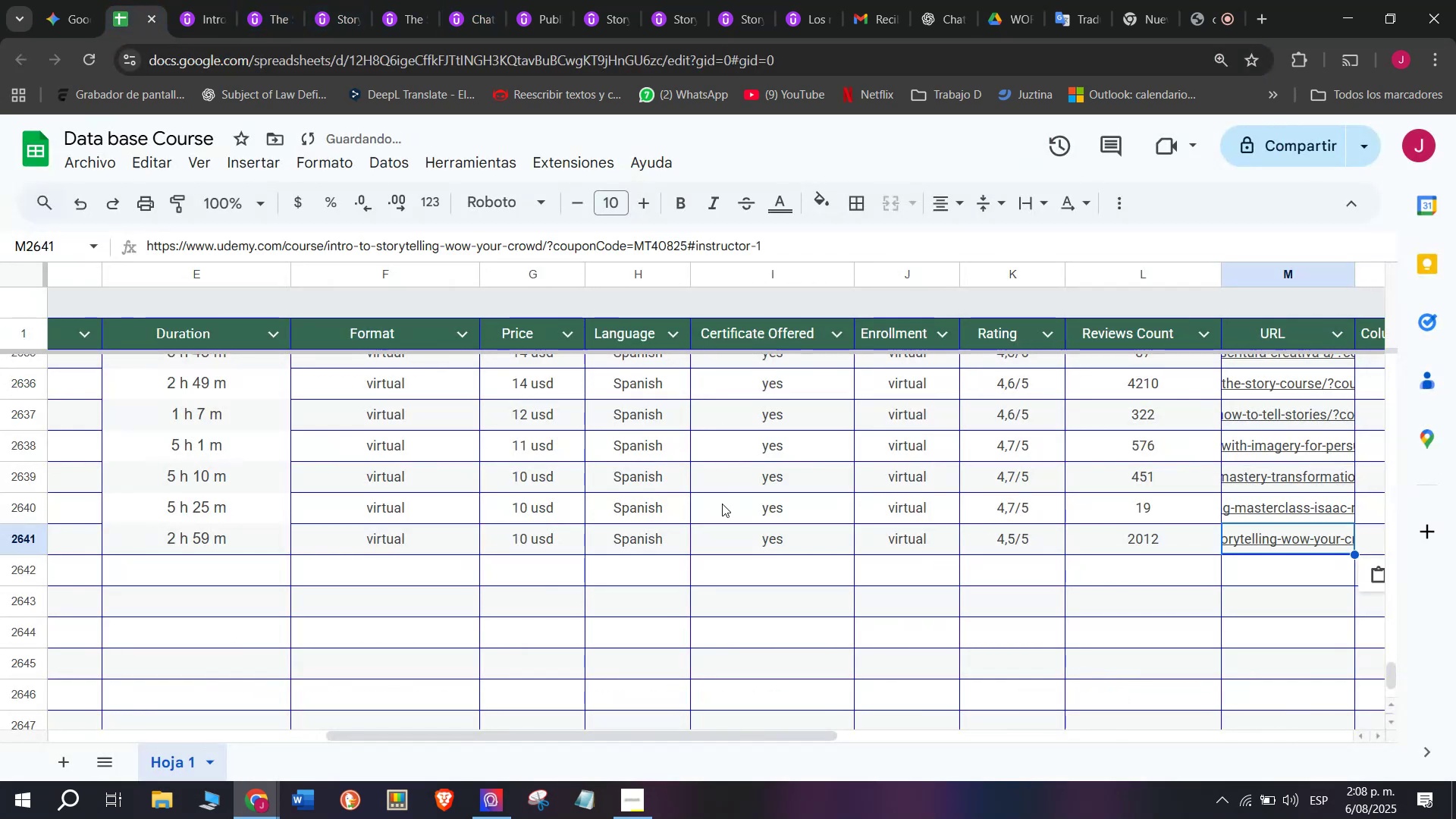 
scroll: coordinate [244, 600], scroll_direction: up, amount: 4.0
 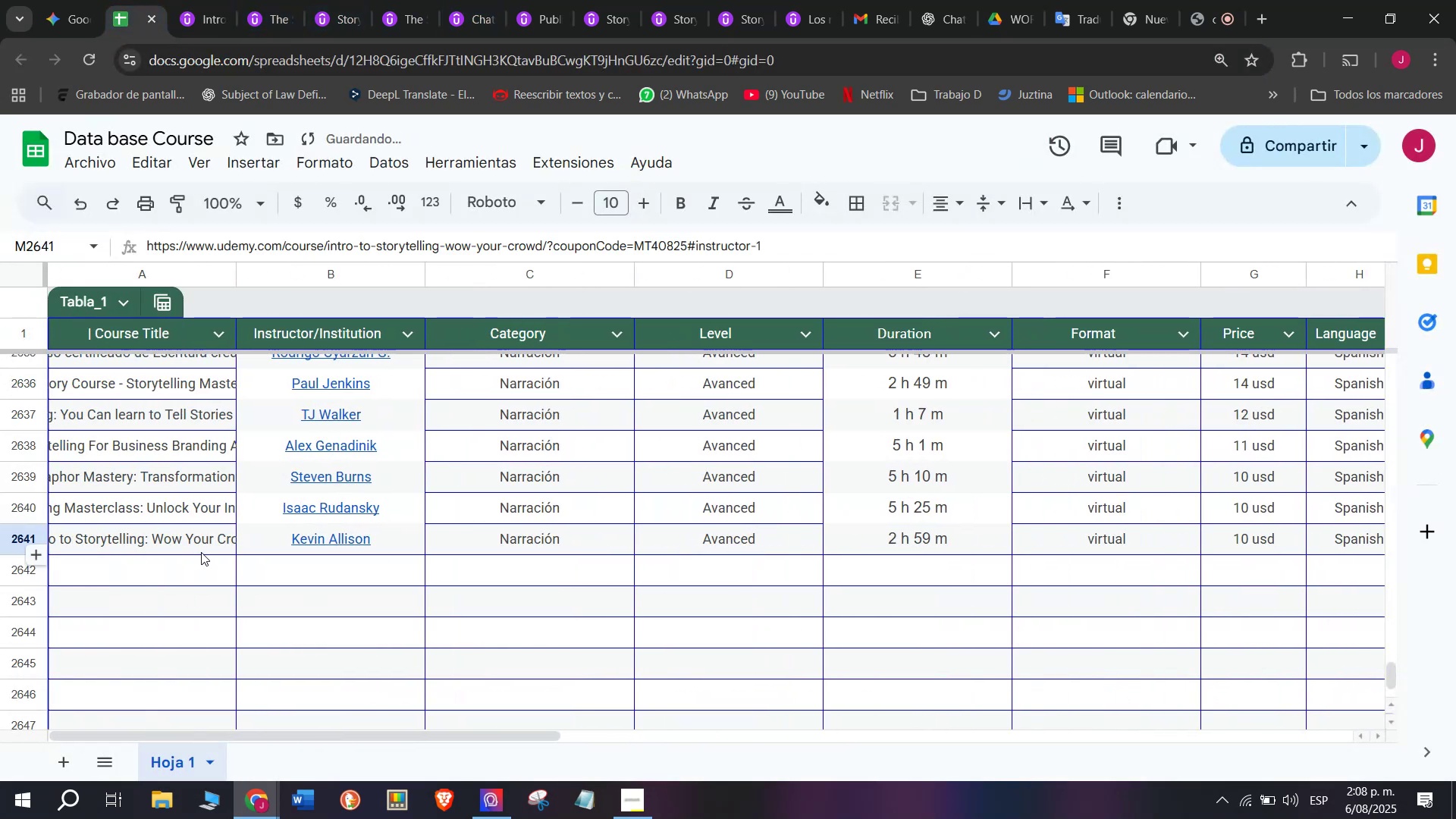 
left_click([206, 568])
 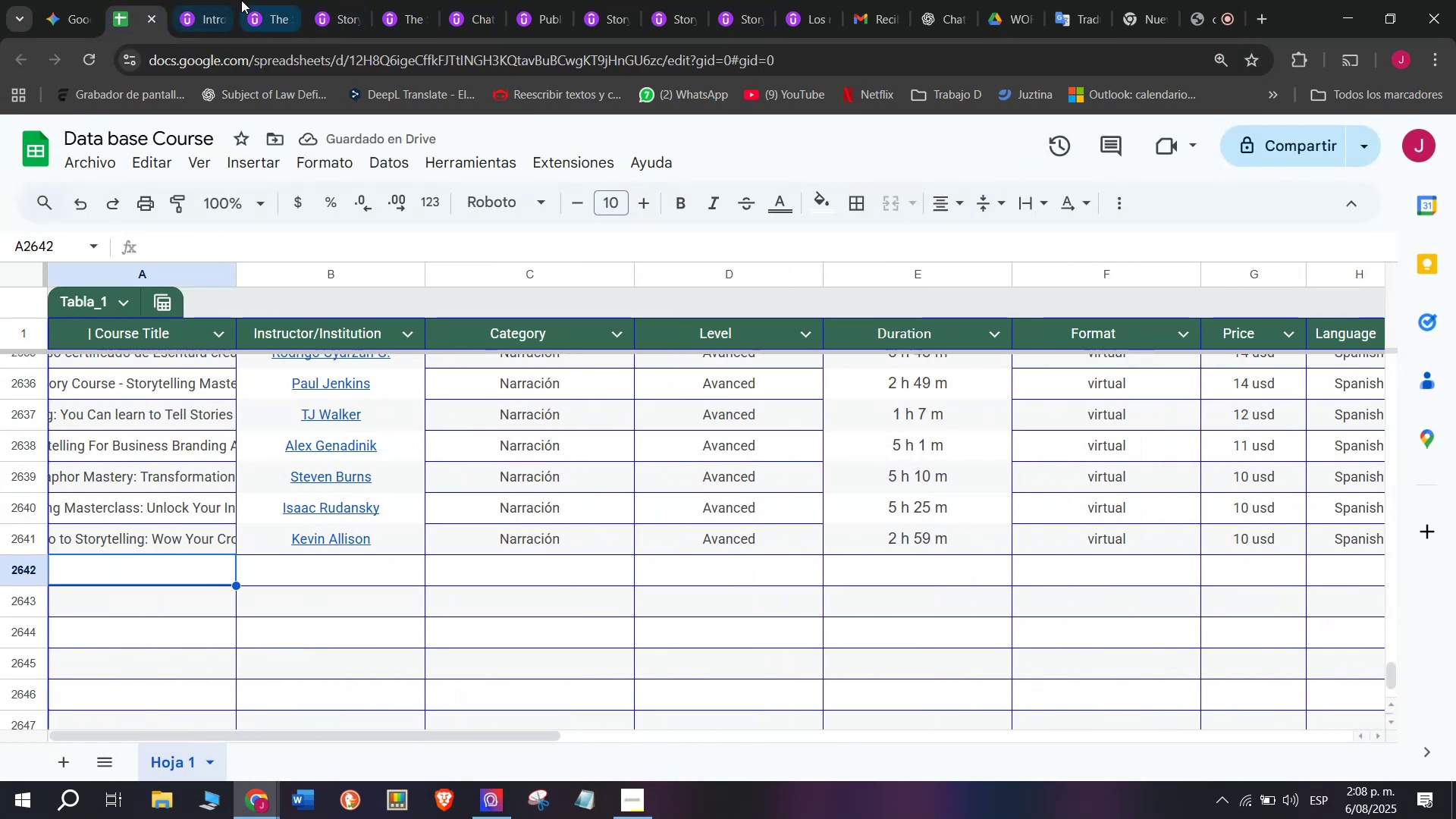 
left_click([187, 0])
 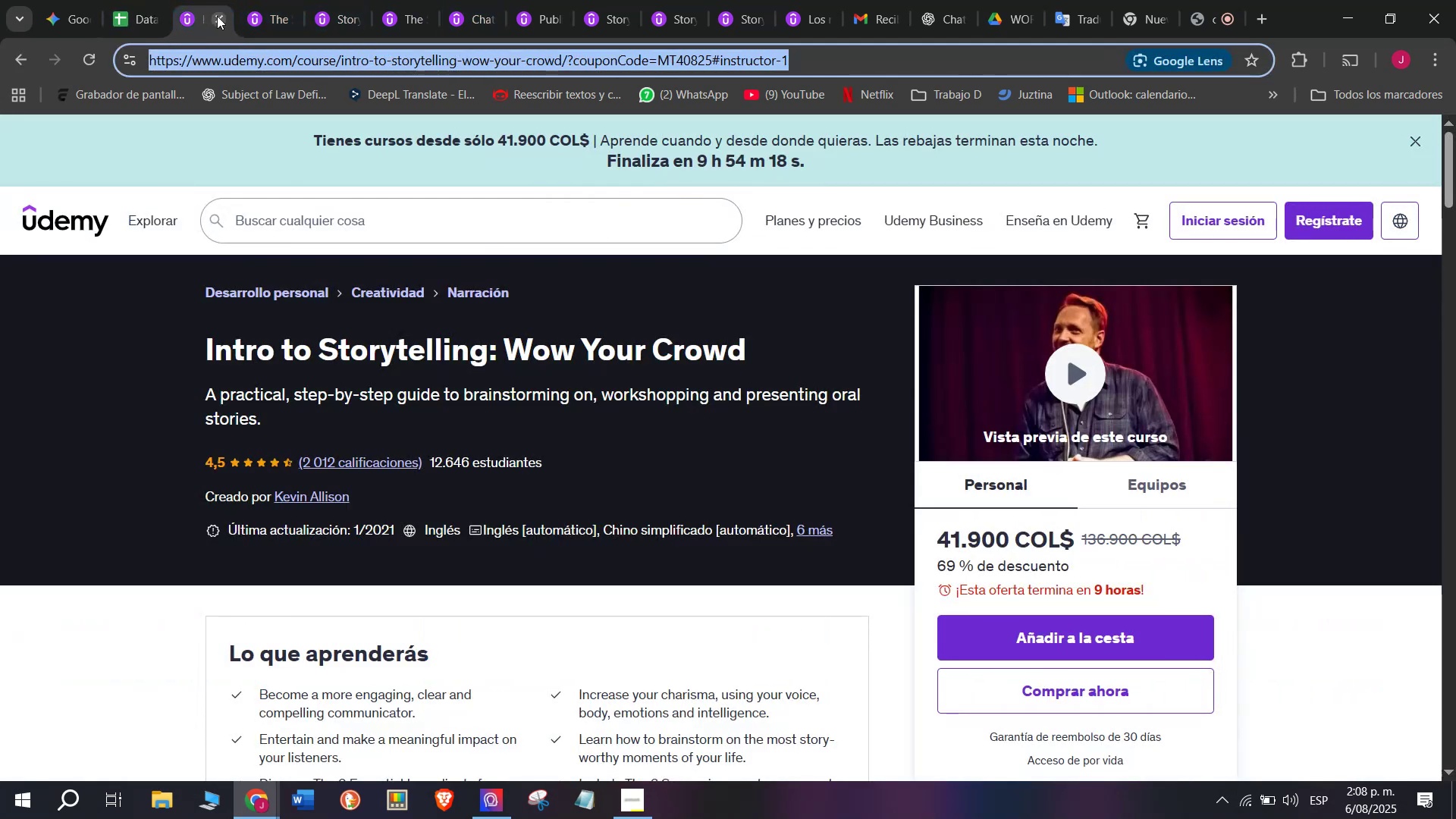 
left_click([217, 16])
 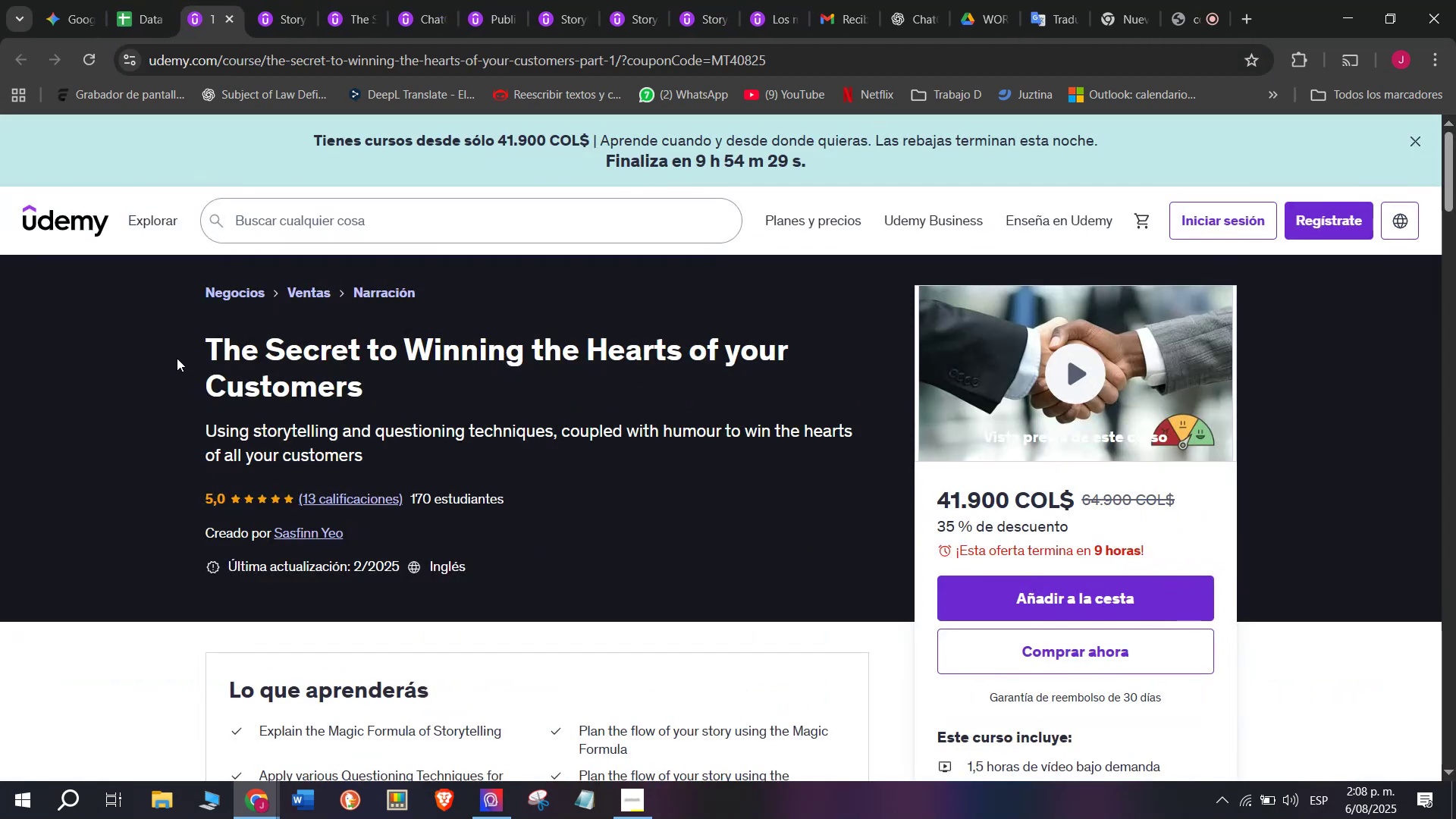 
left_click_drag(start_coordinate=[178, 356], to_coordinate=[450, 400])
 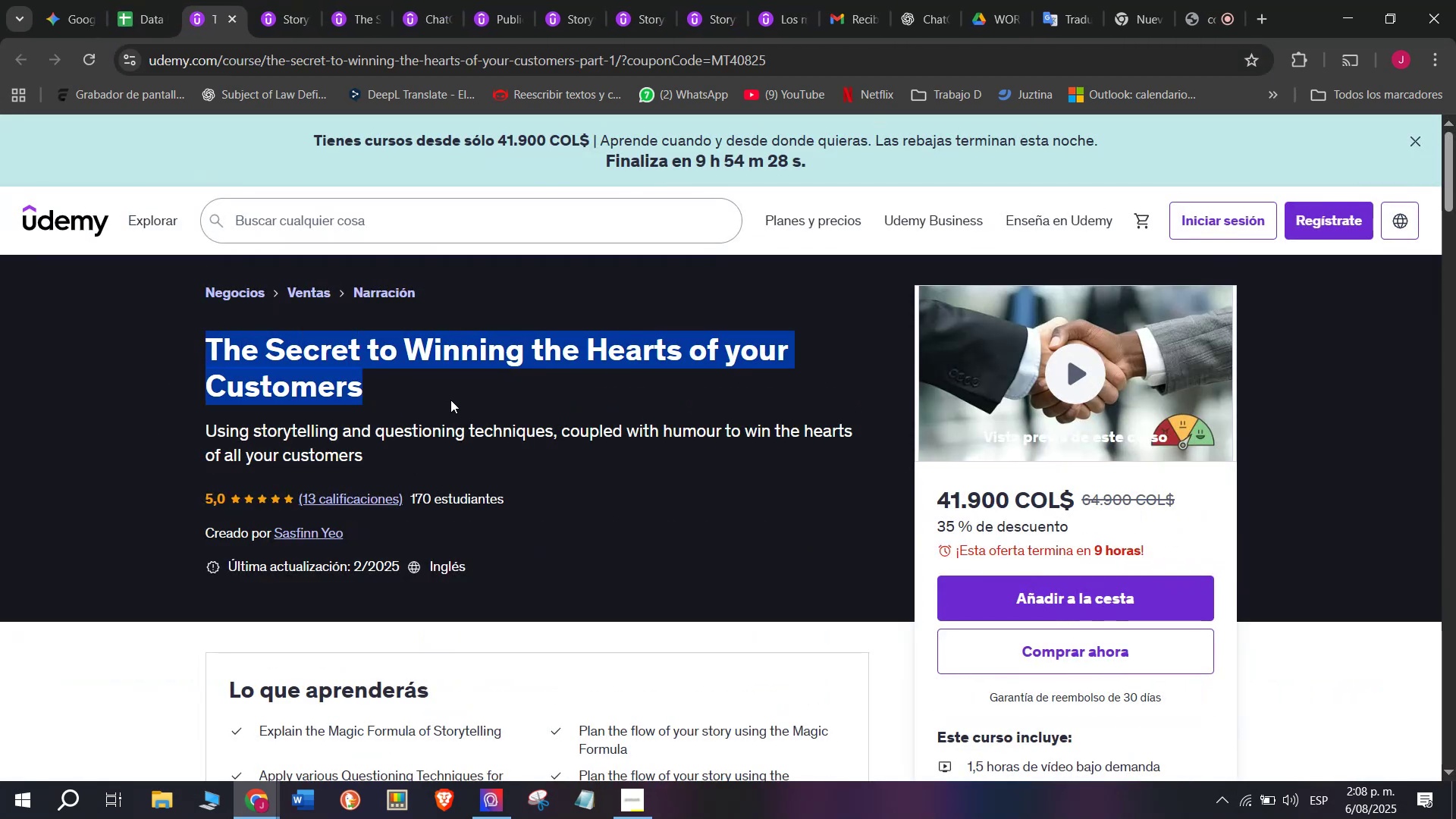 
key(Control+ControlLeft)
 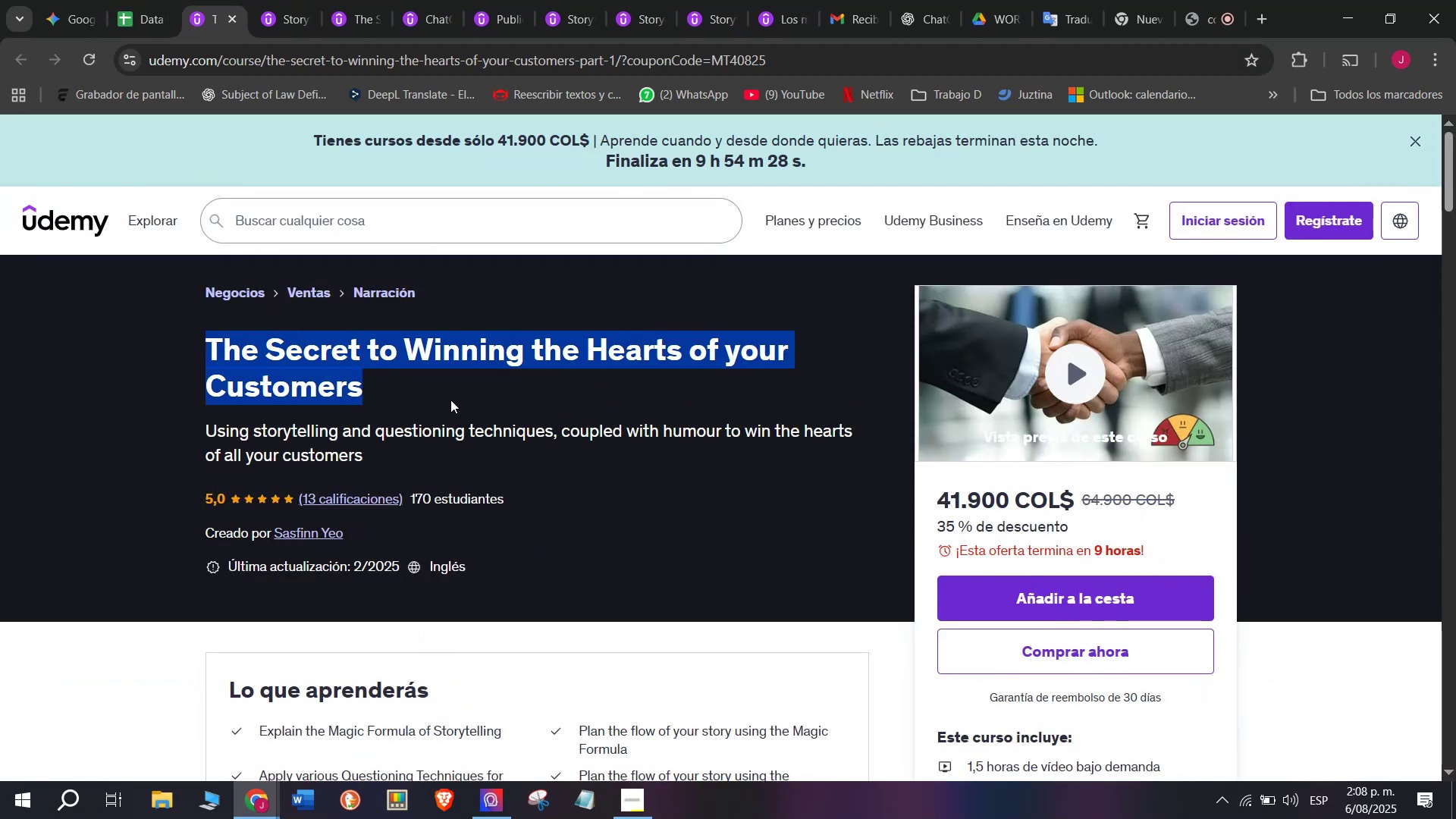 
key(Break)
 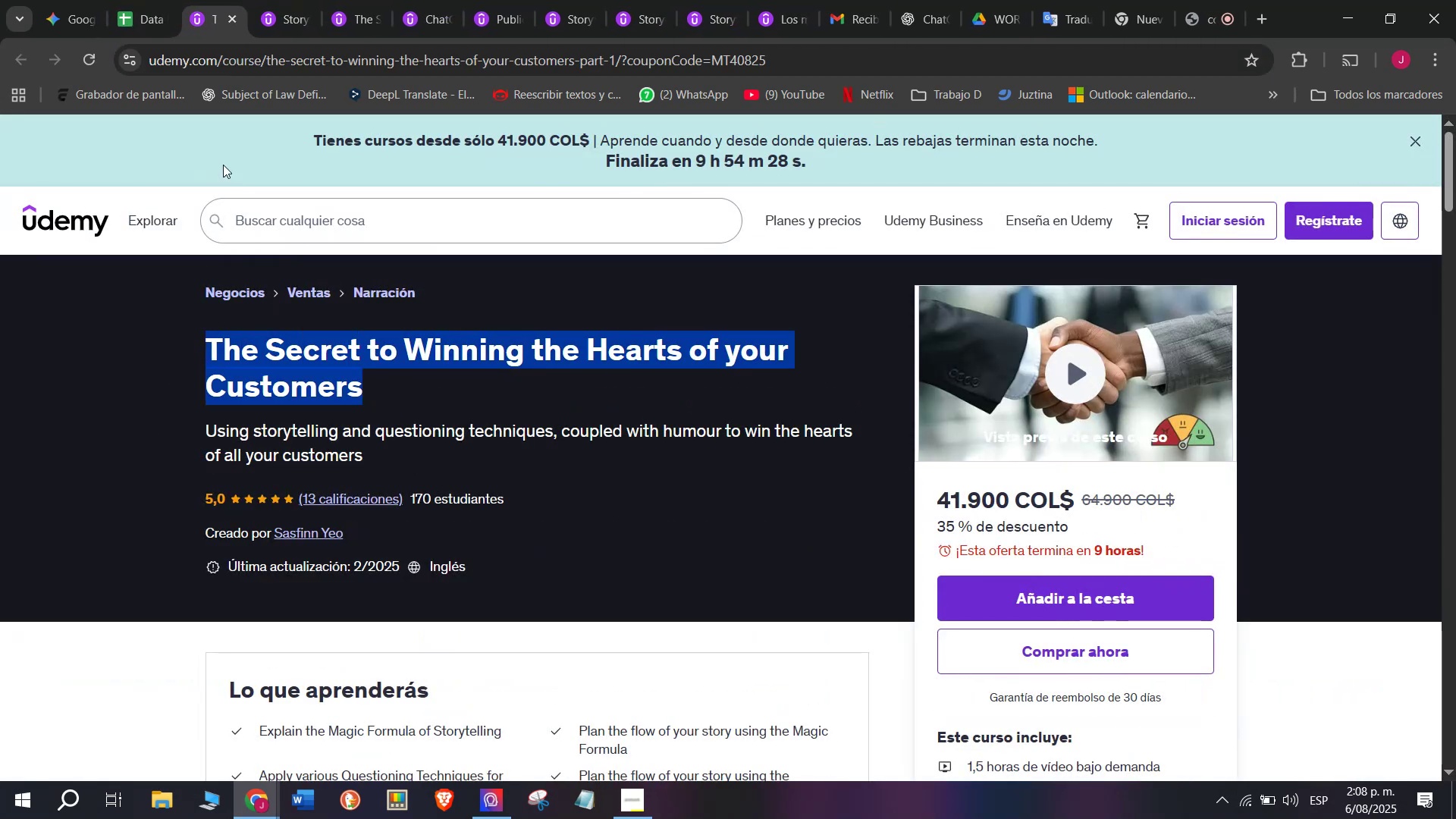 
key(Control+C)
 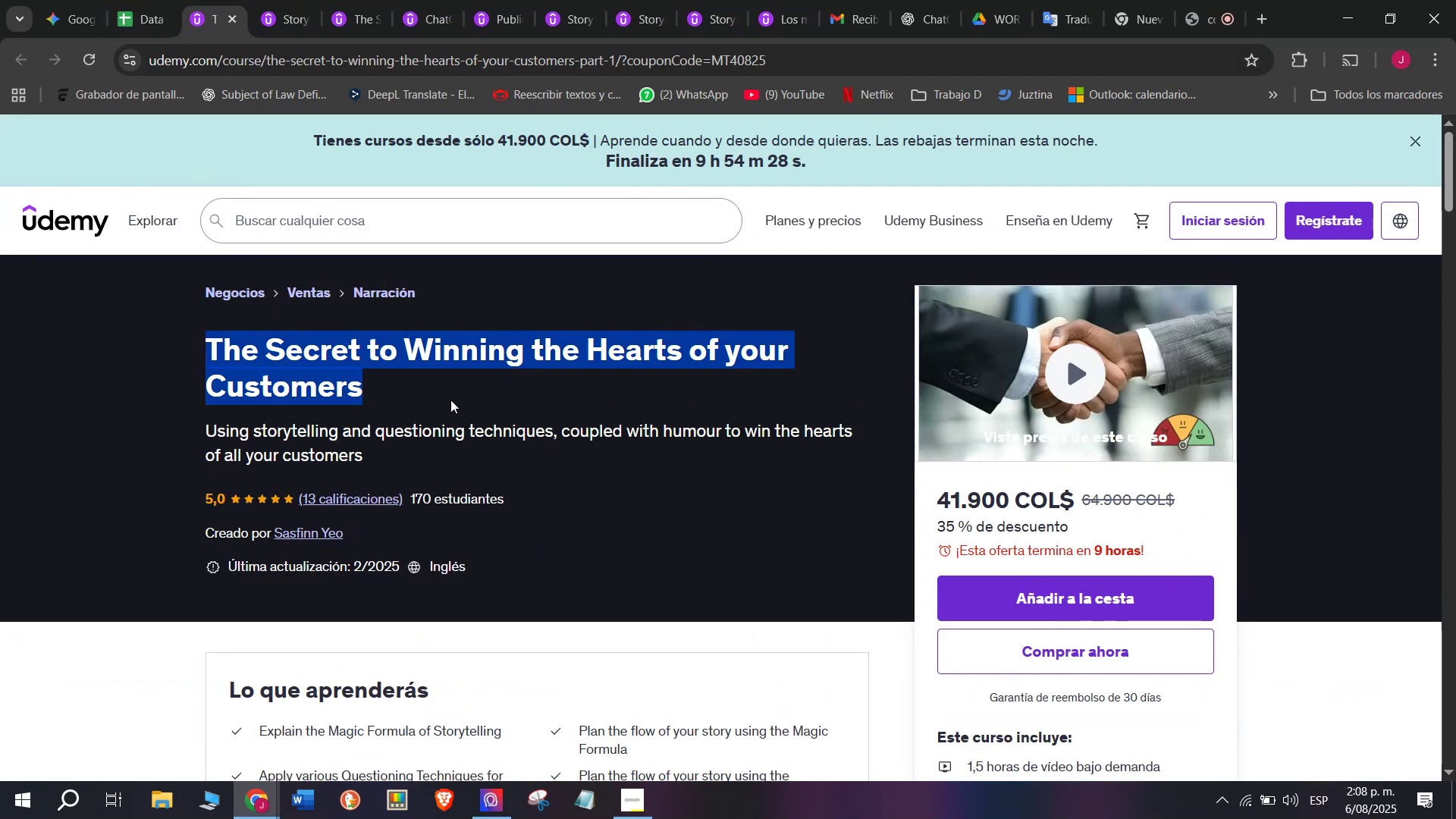 
key(Control+ControlLeft)
 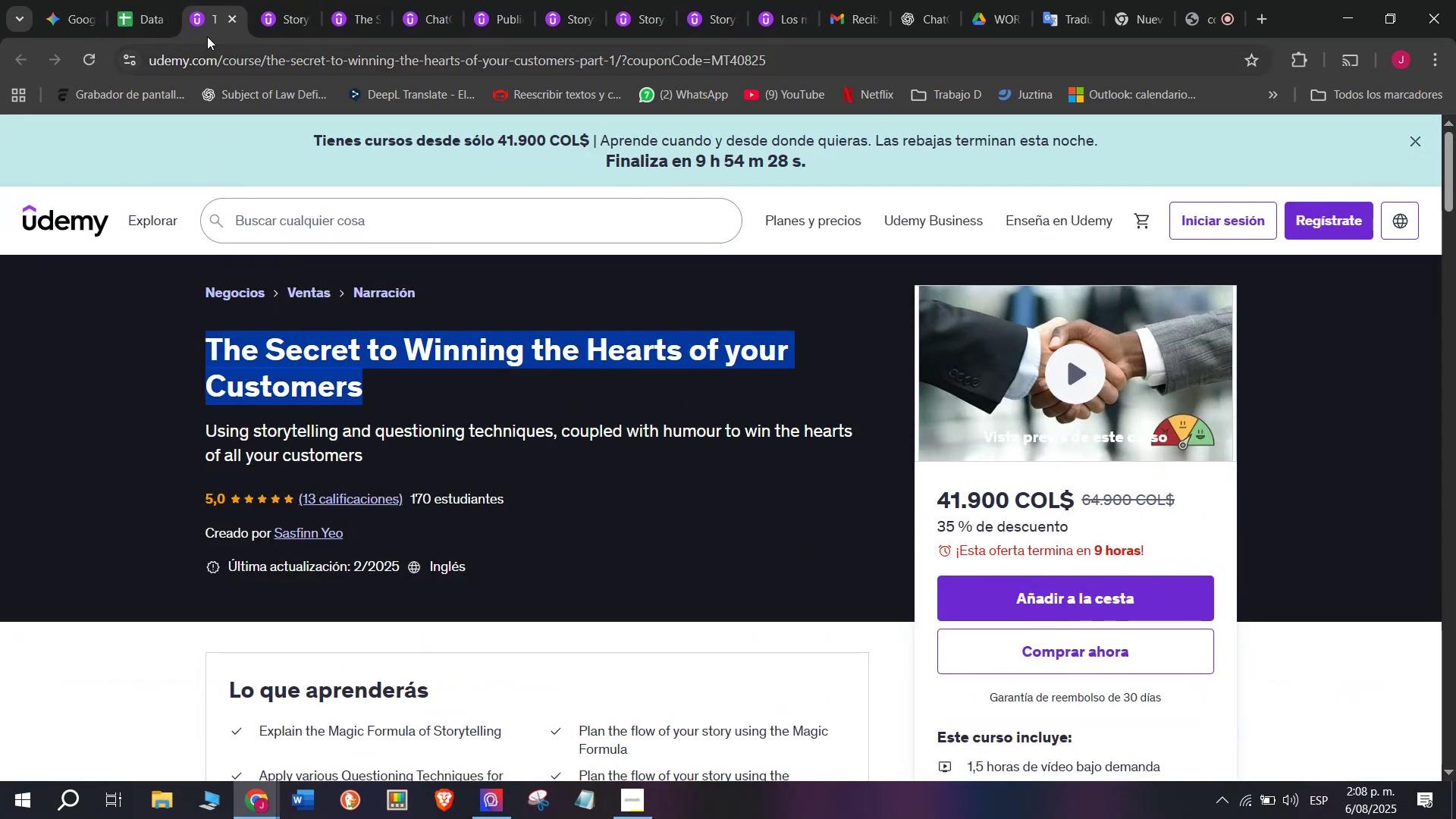 
key(Break)
 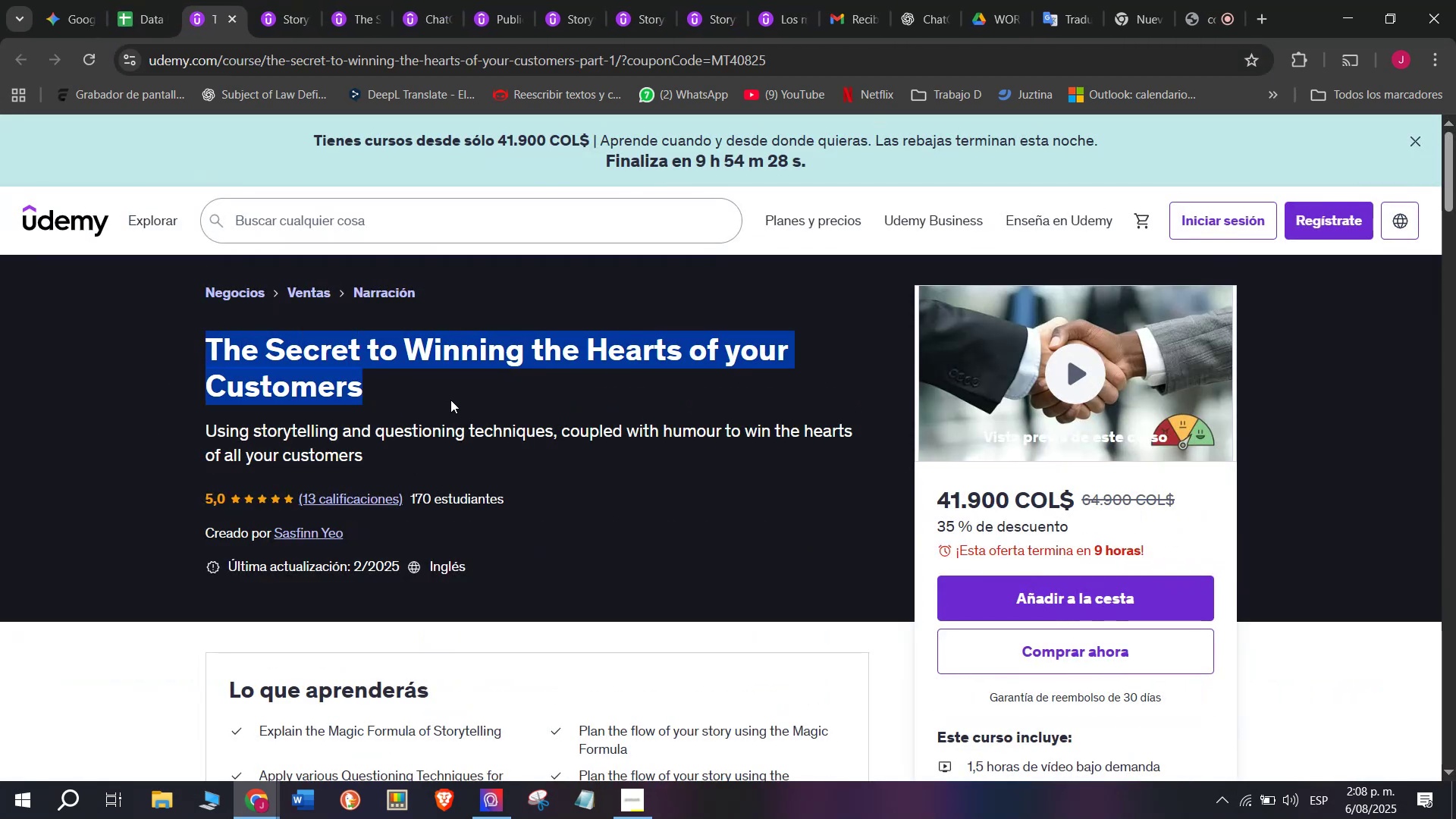 
key(Control+C)
 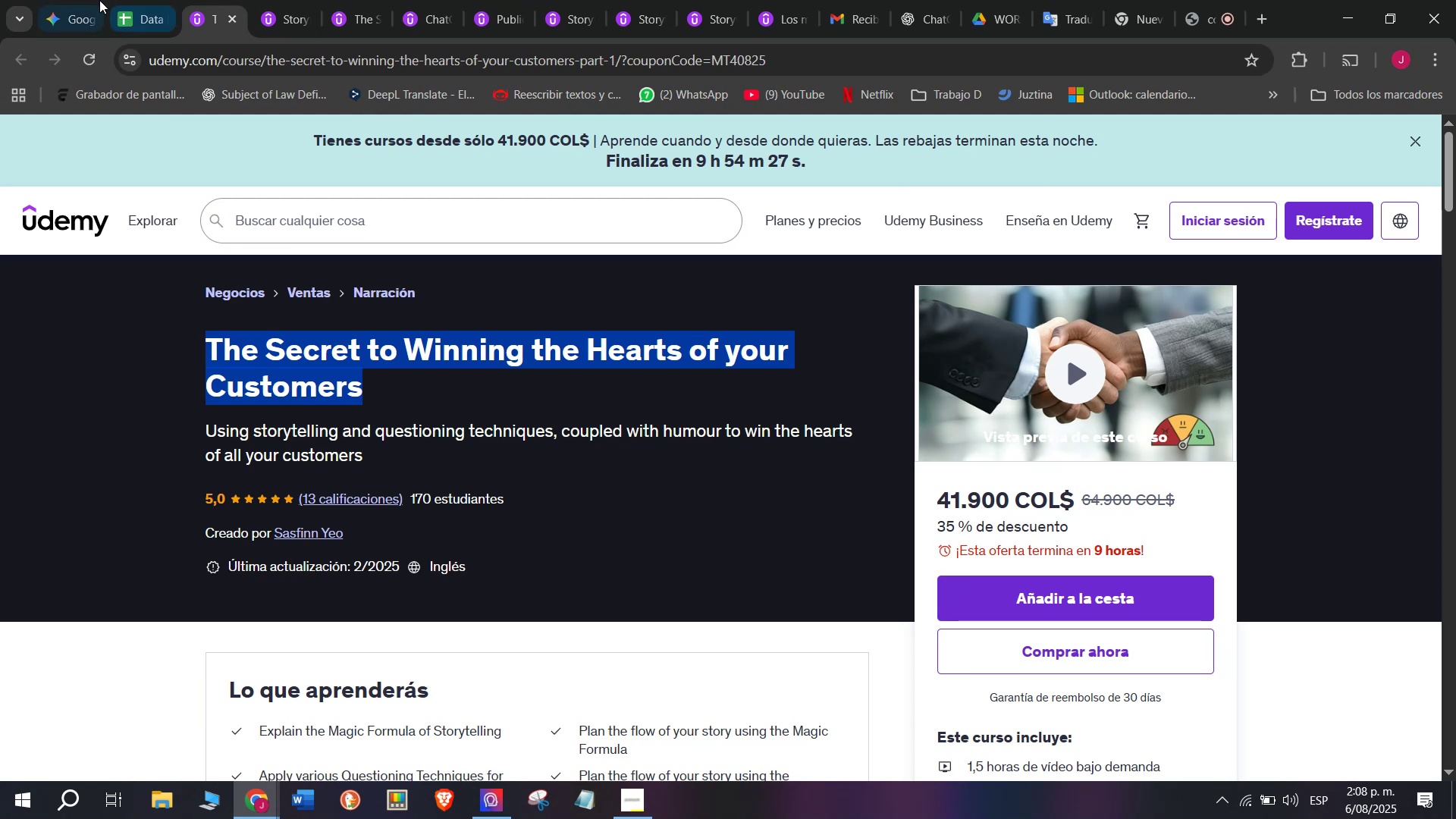 
left_click([99, 0])
 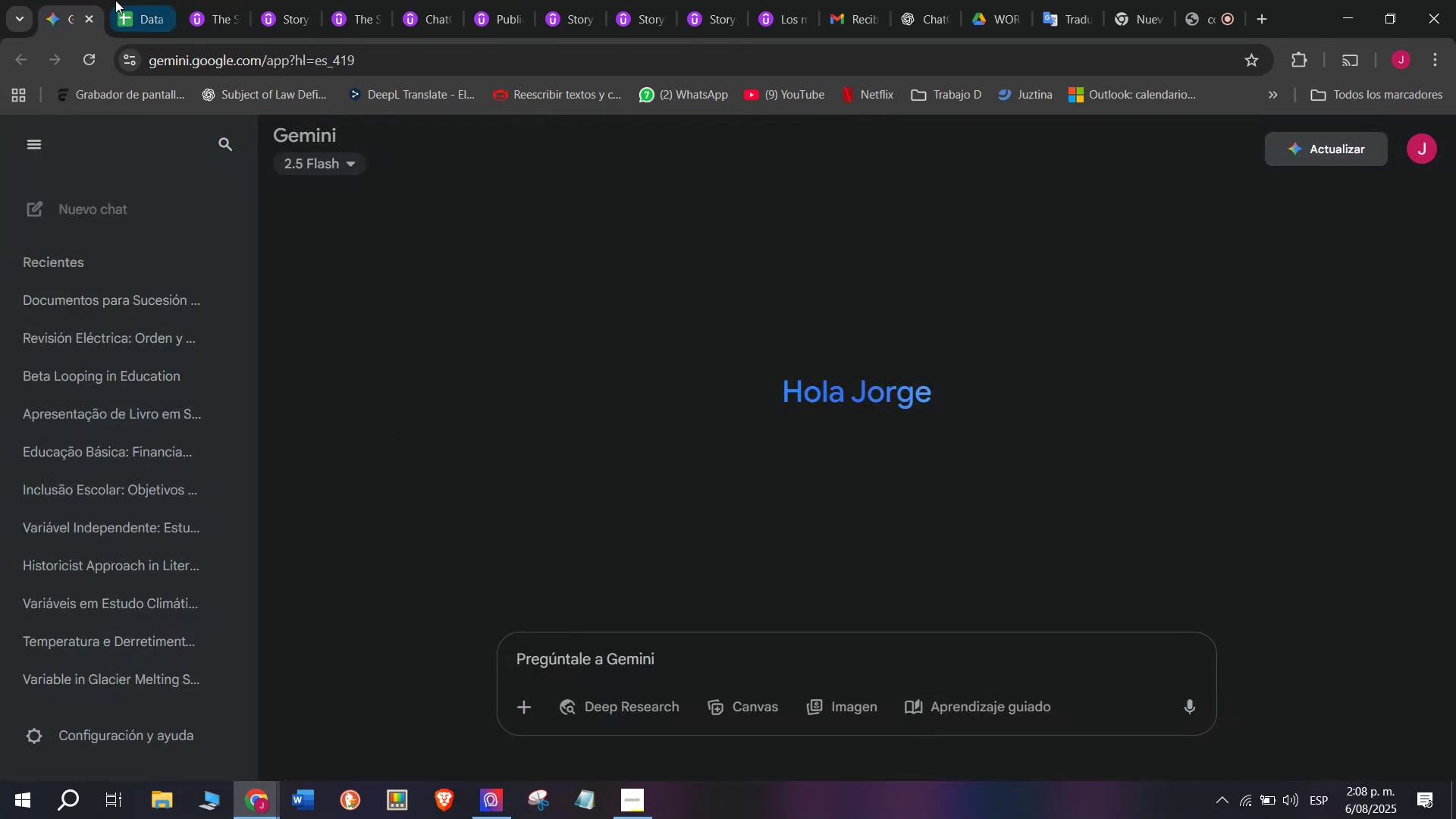 
left_click([115, 0])
 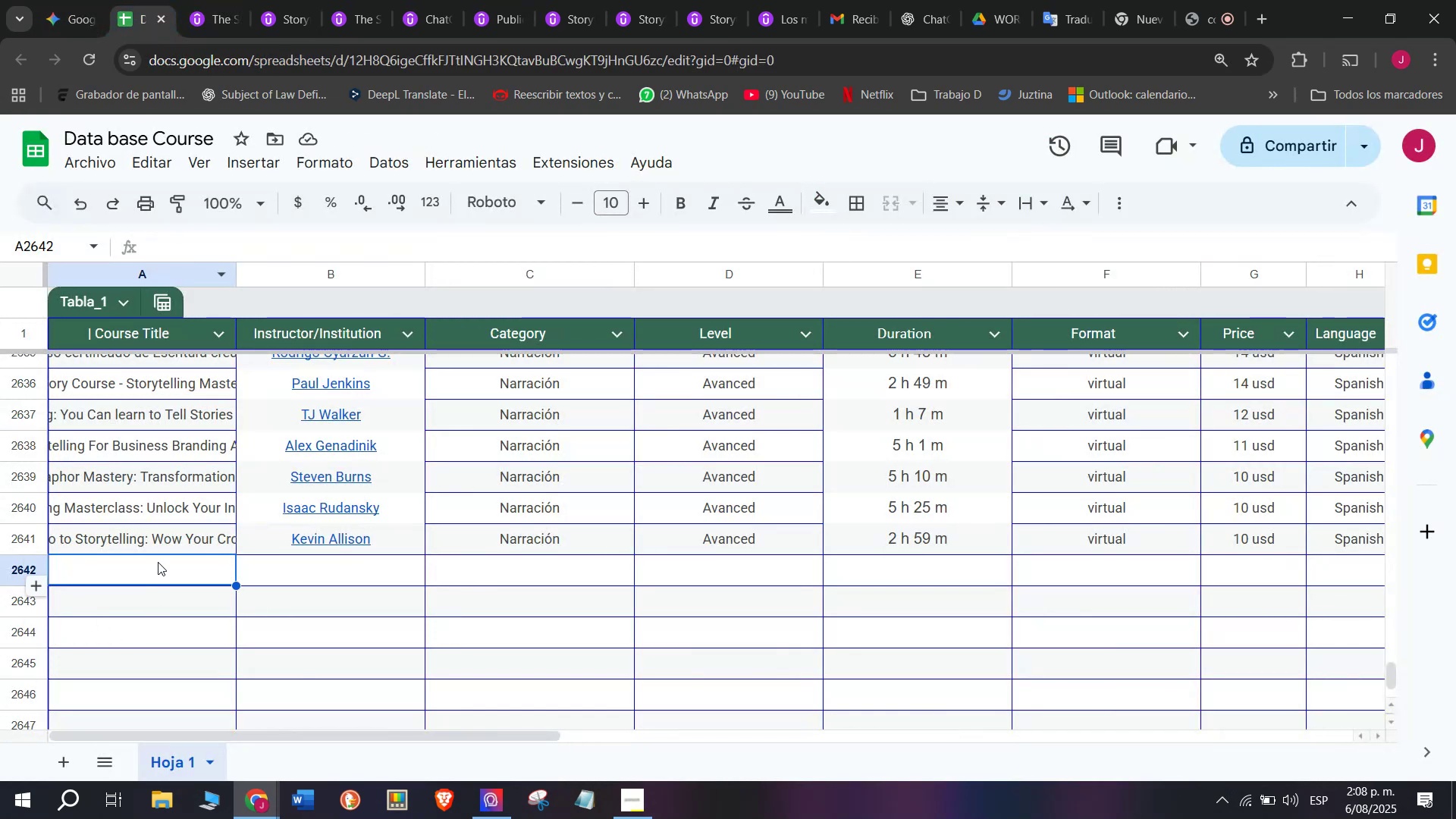 
double_click([158, 562])
 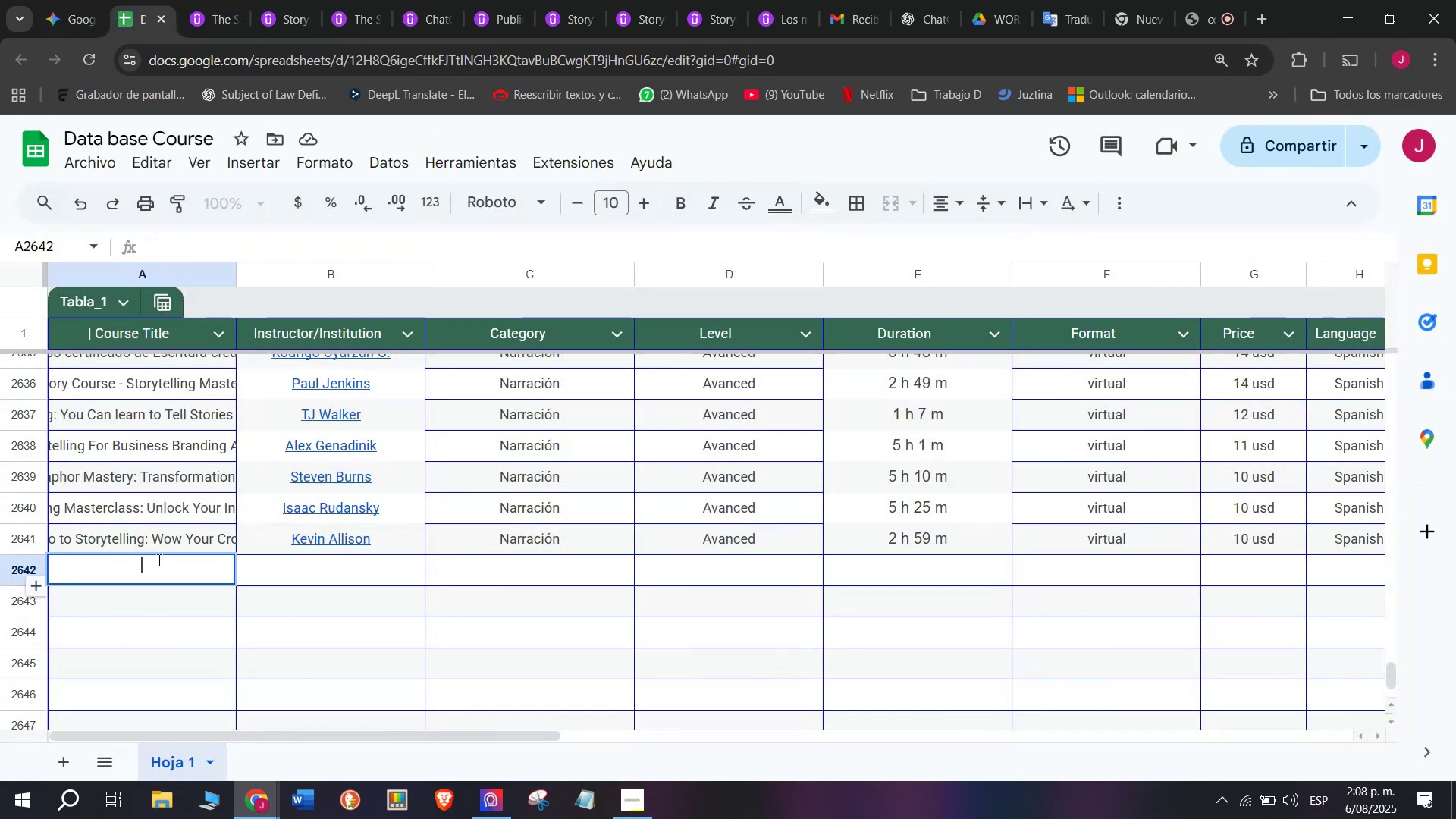 
key(Control+ControlLeft)
 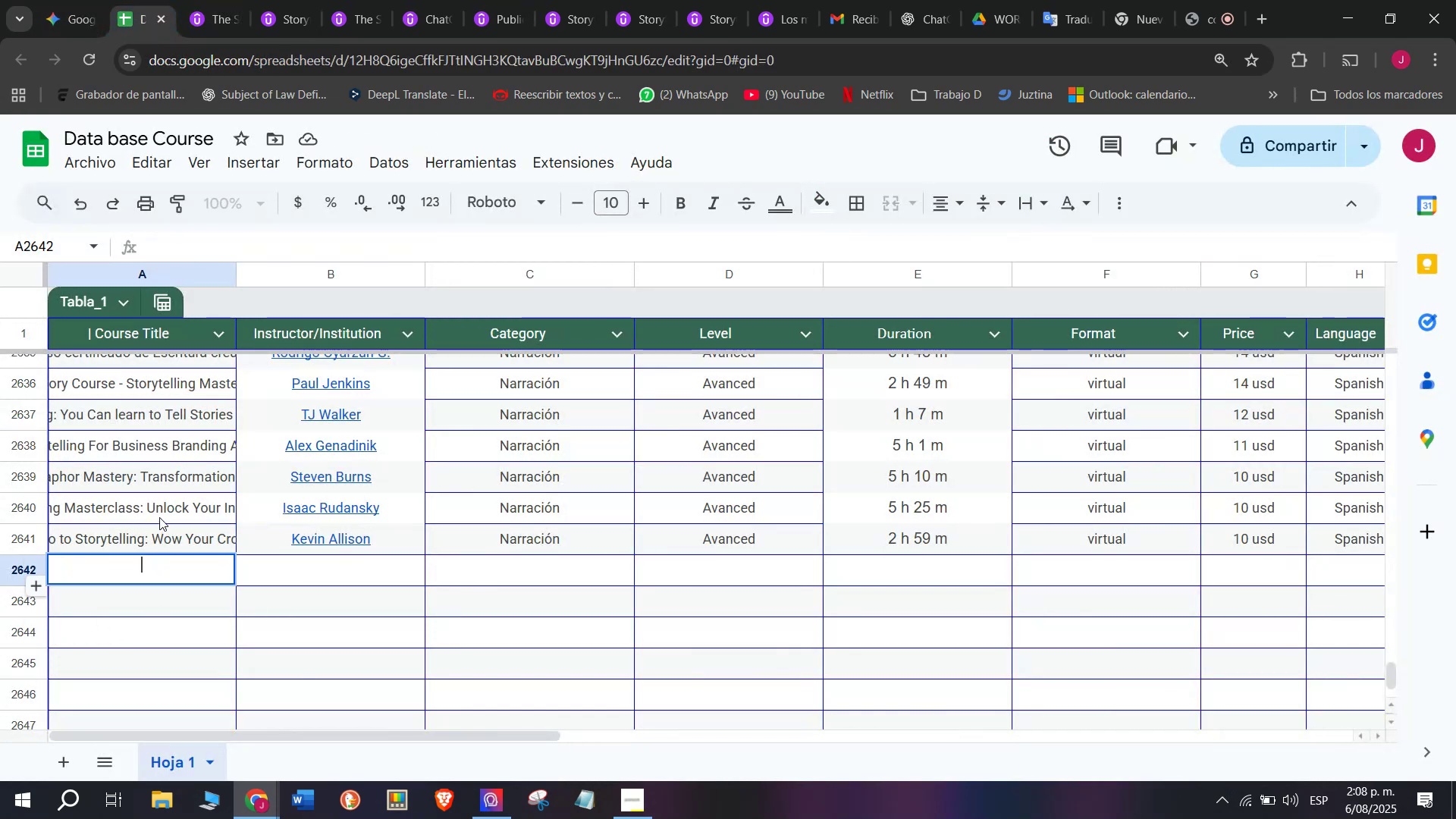 
key(Z)
 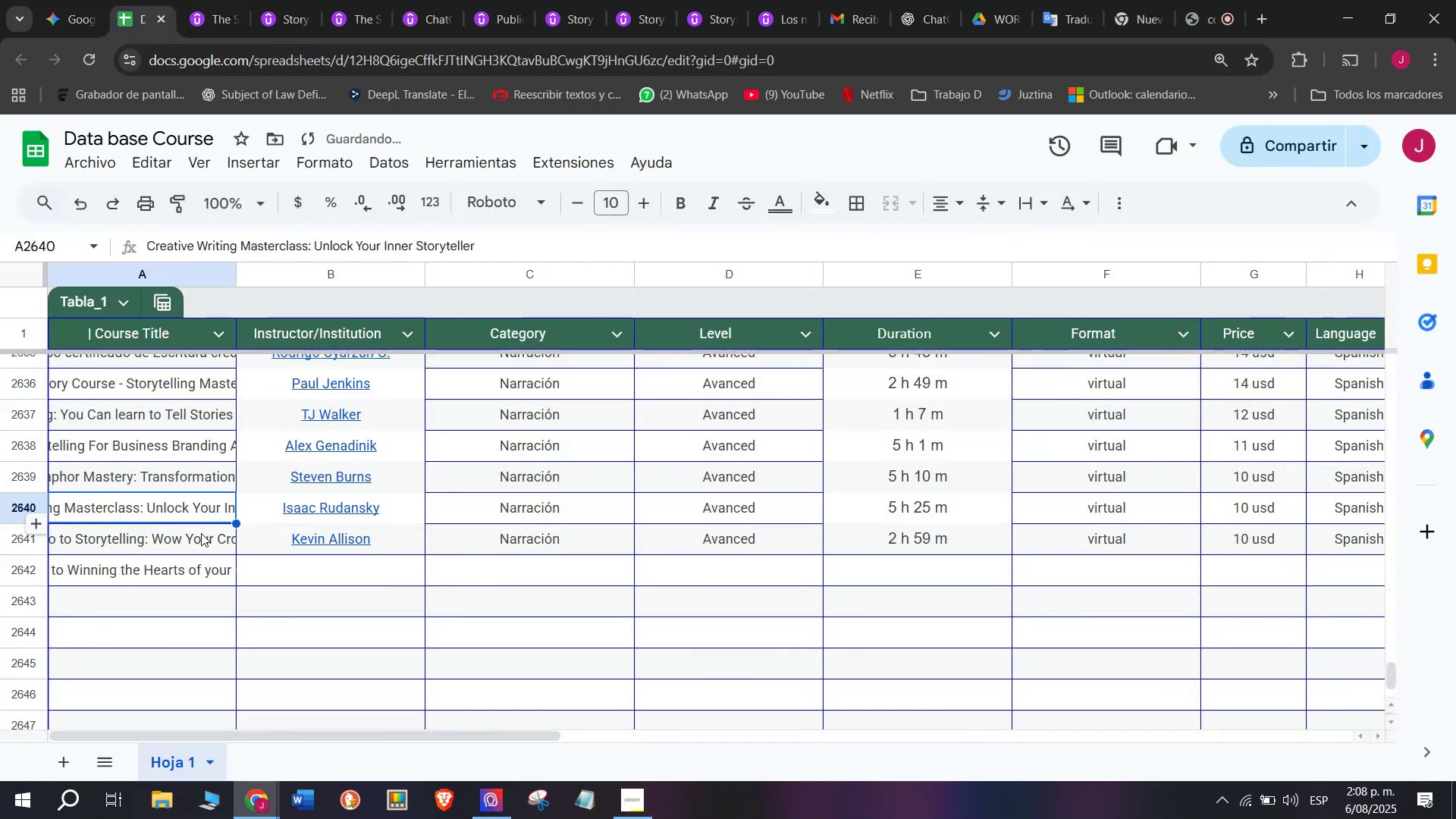 
key(Control+V)
 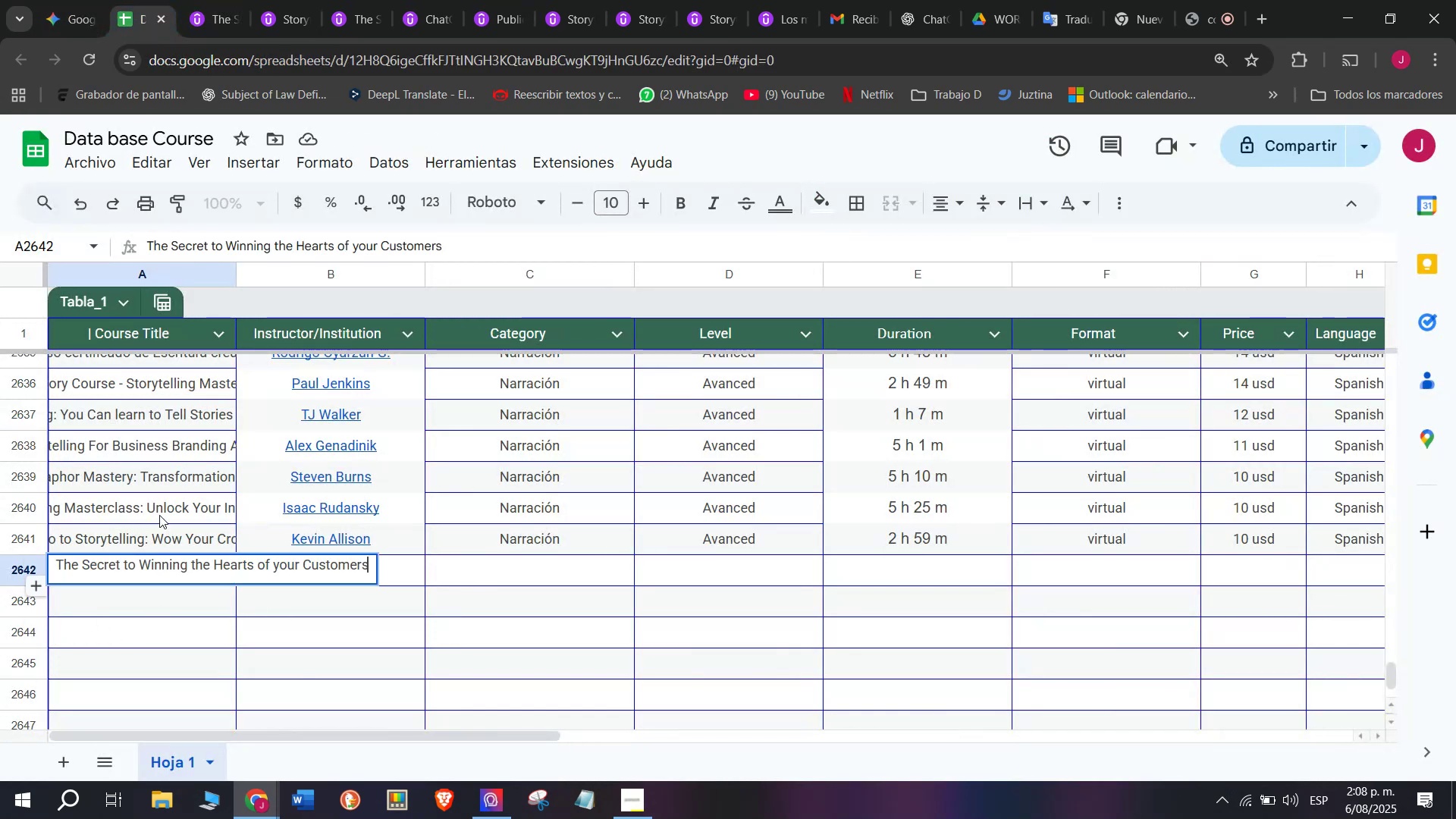 
left_click([159, 515])
 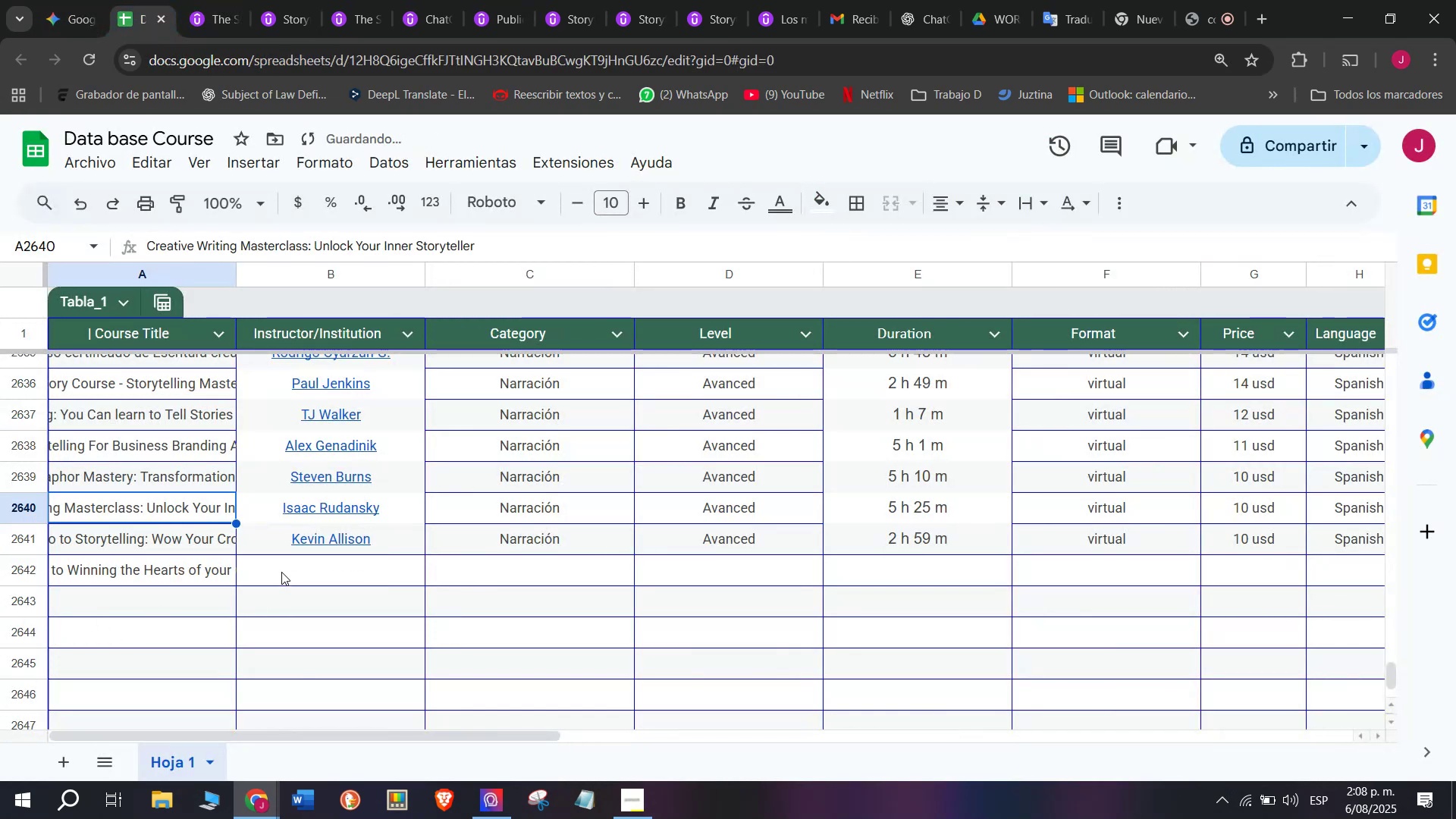 
left_click([282, 572])
 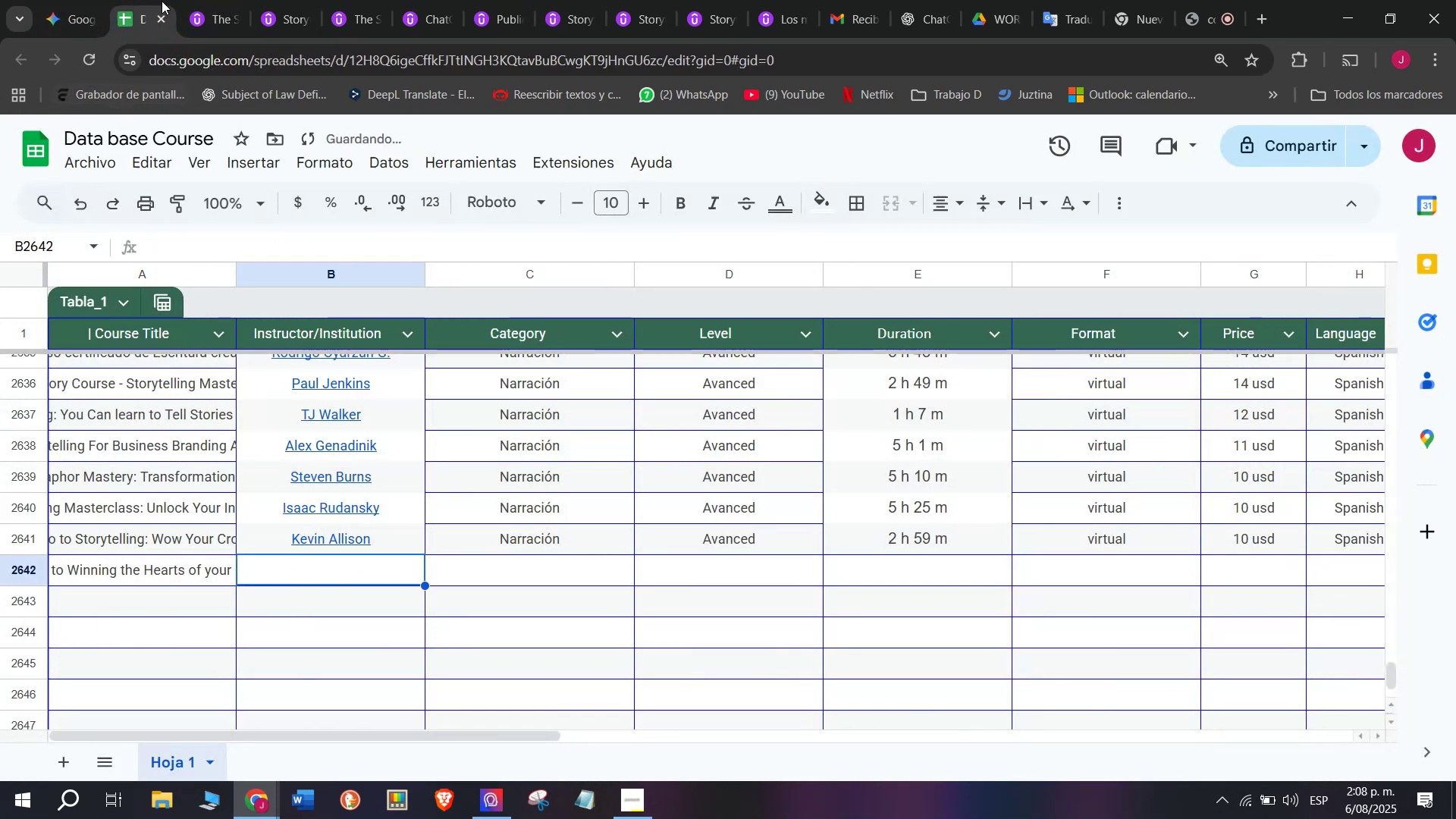 
left_click([212, 0])
 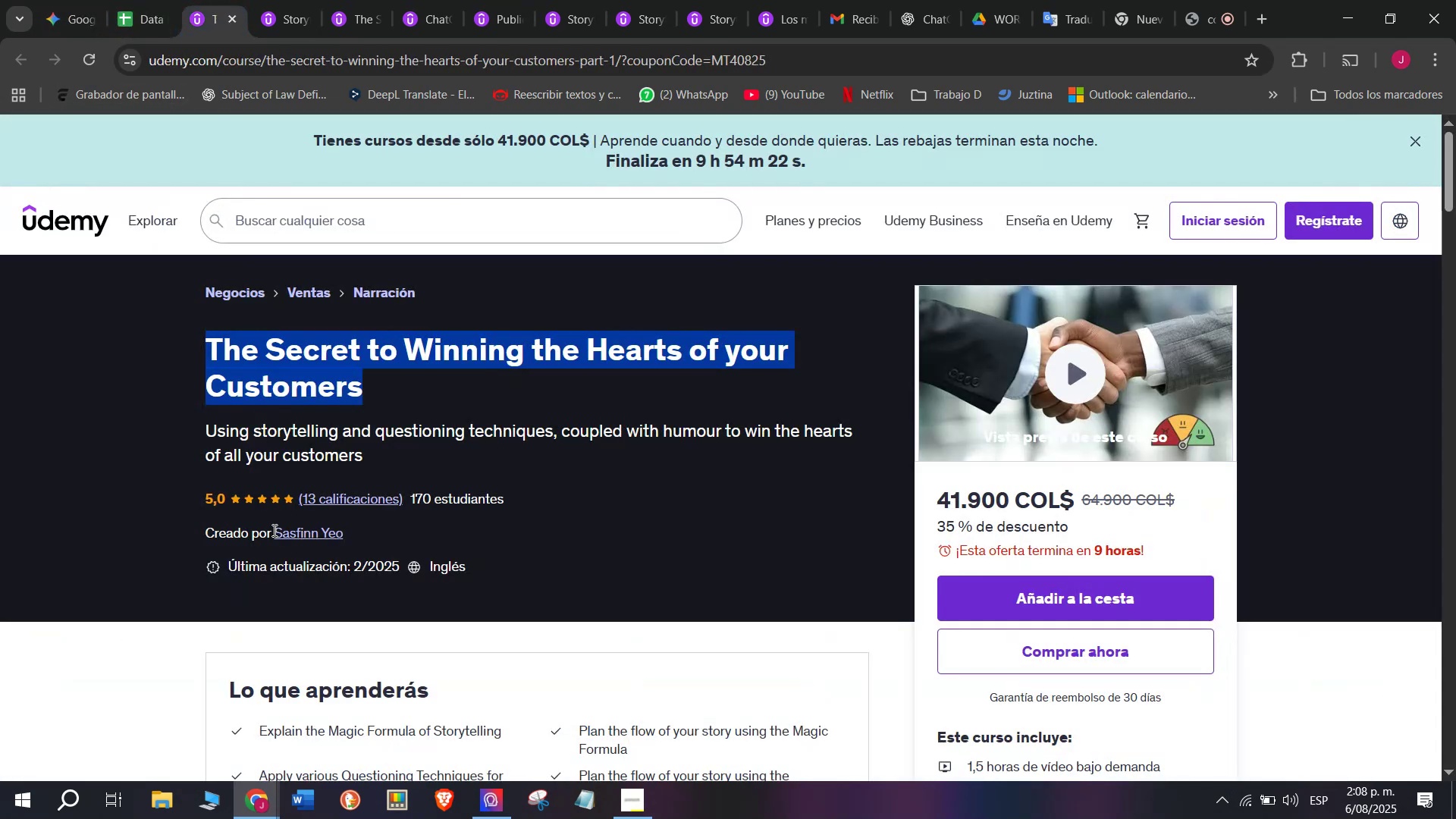 
left_click([286, 537])
 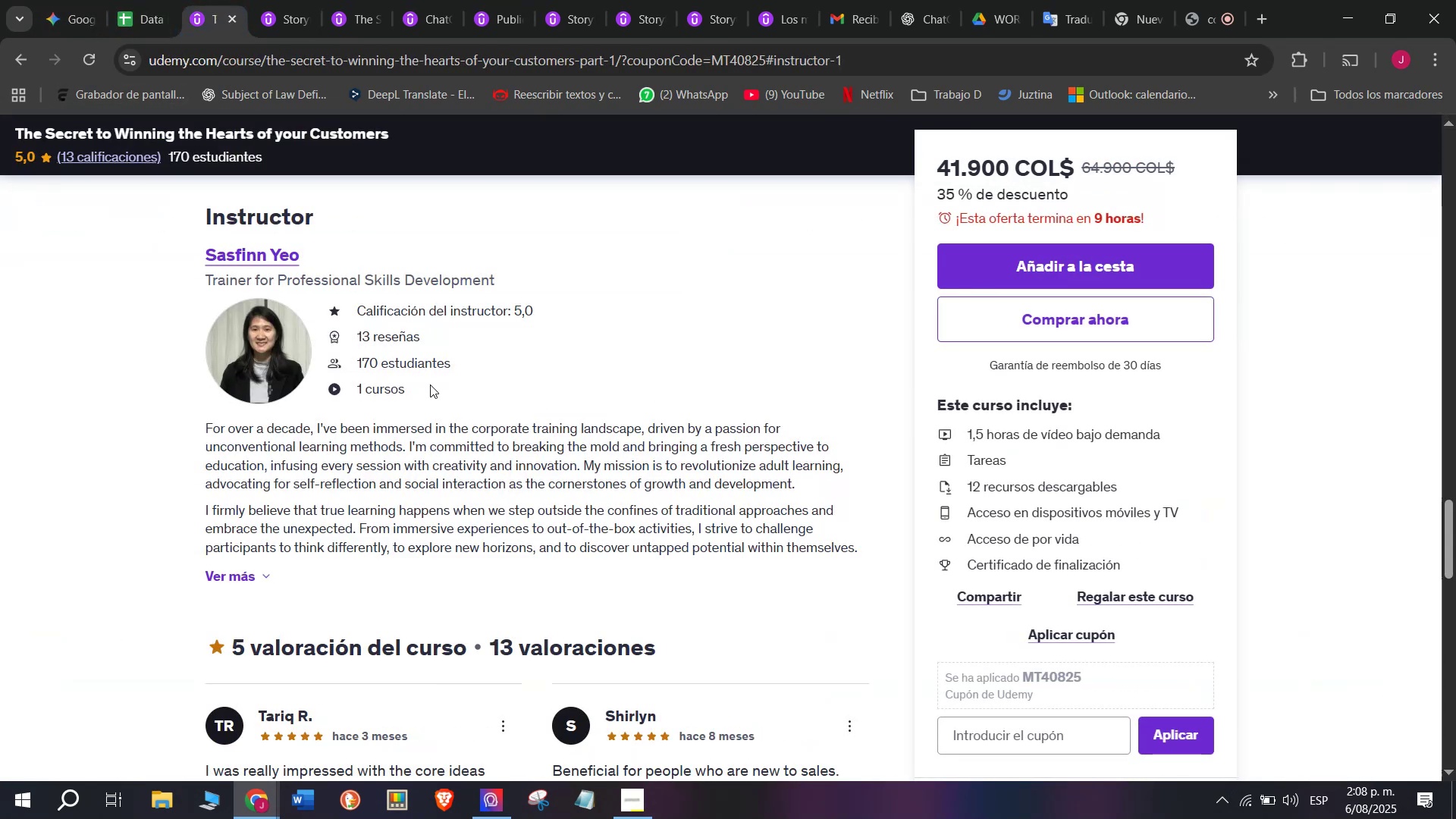 
left_click_drag(start_coordinate=[141, 262], to_coordinate=[343, 253])
 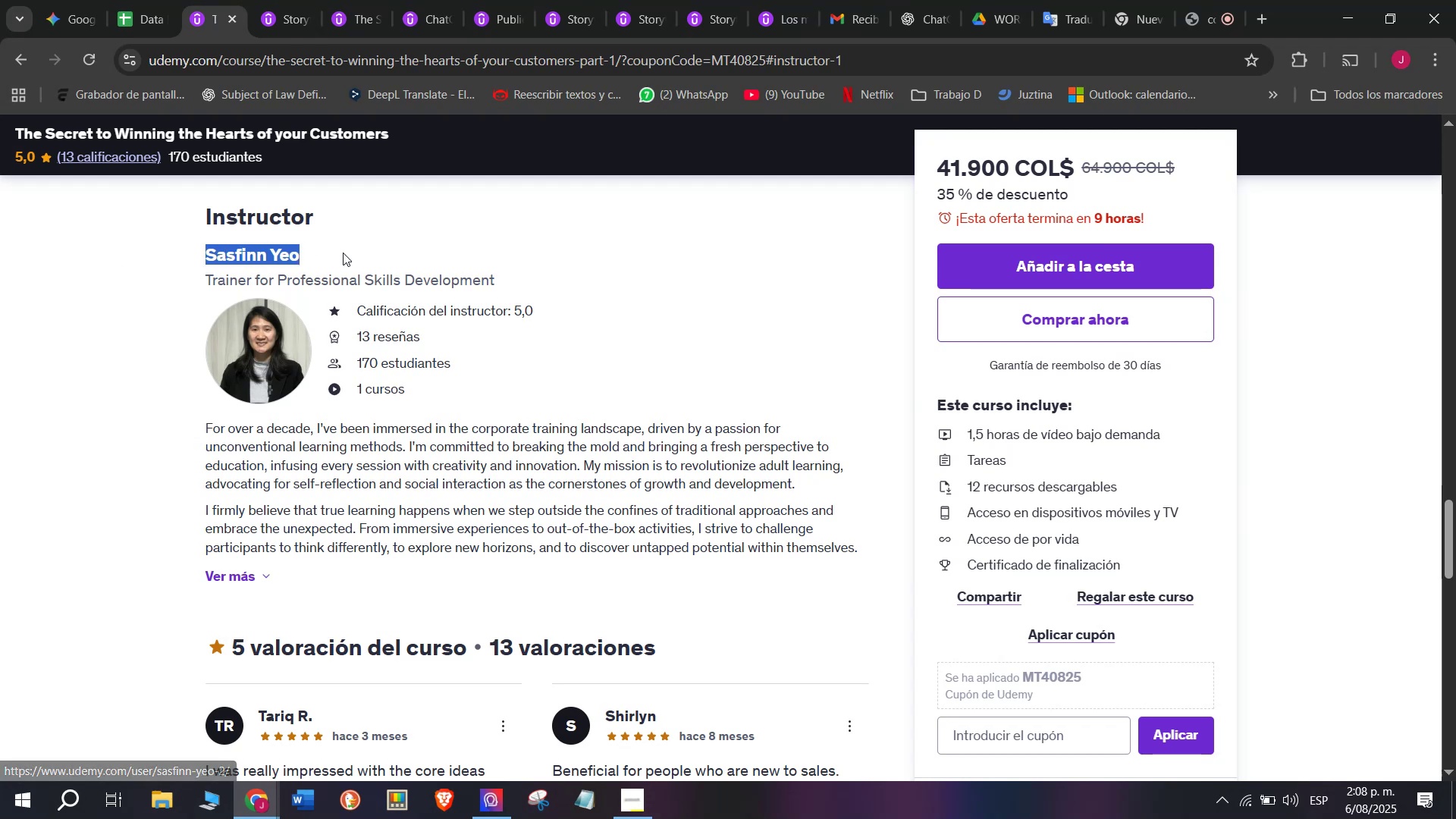 
key(Break)
 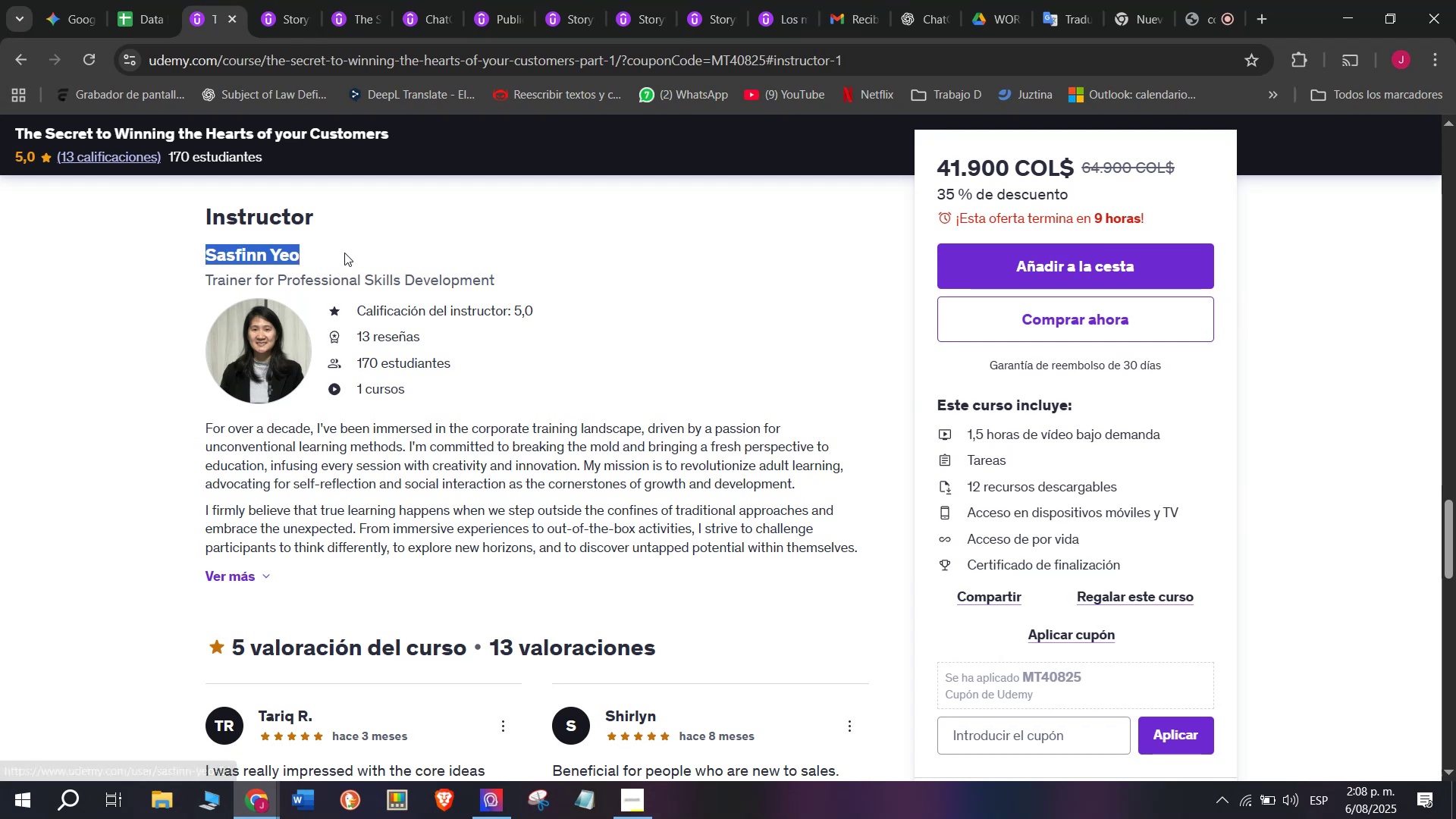 
key(Control+ControlLeft)
 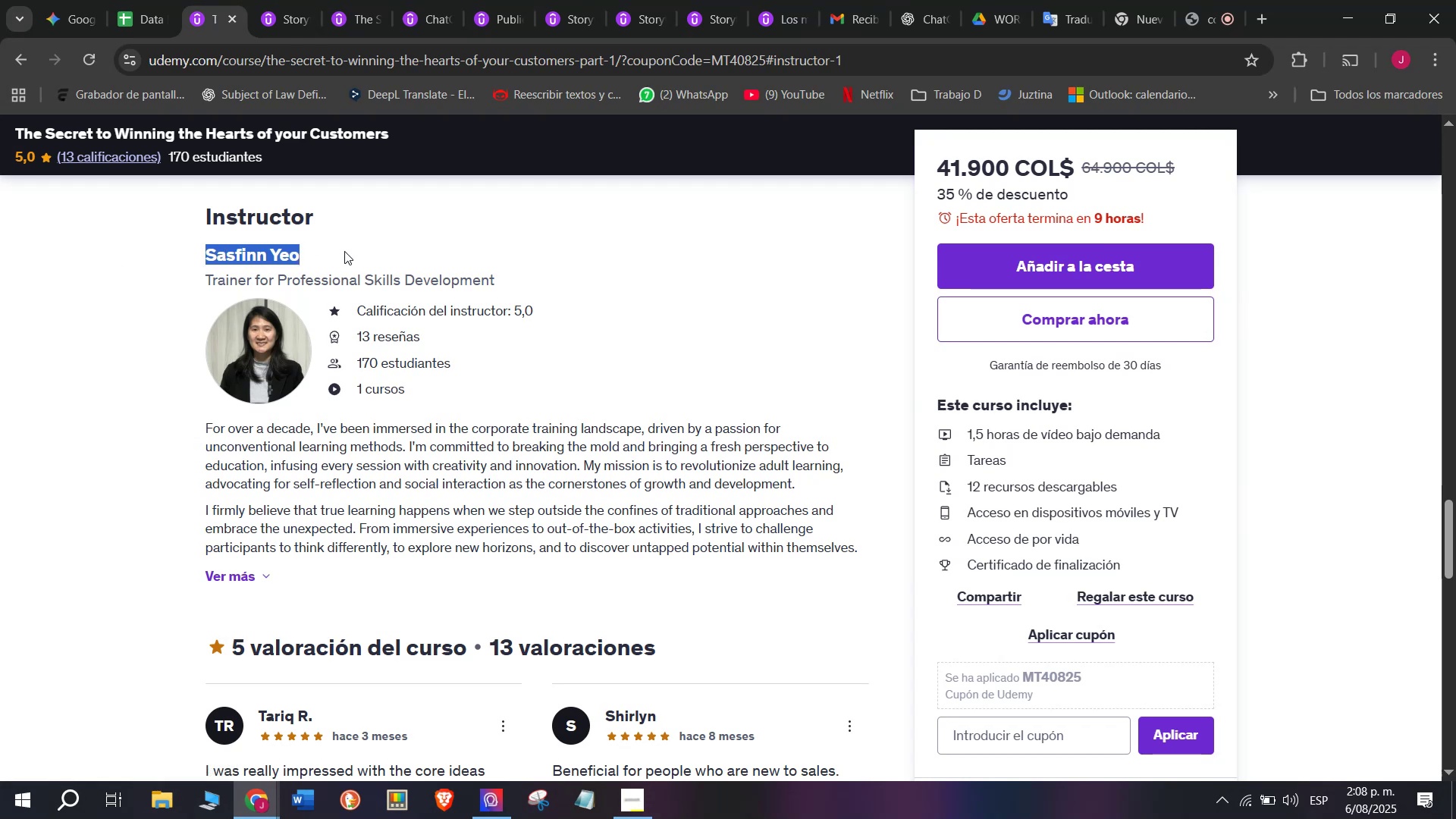 
key(Control+C)
 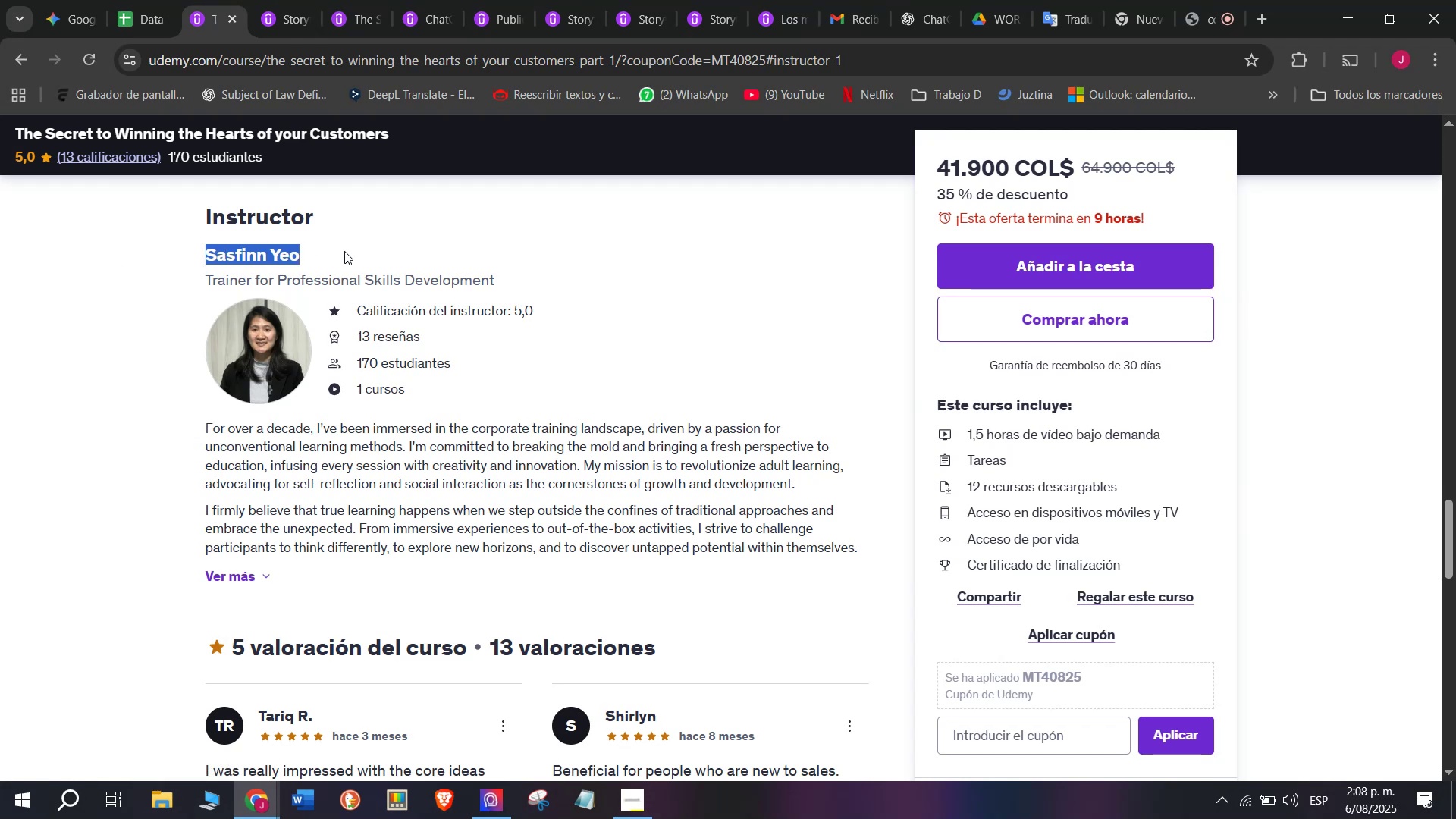 
key(Break)
 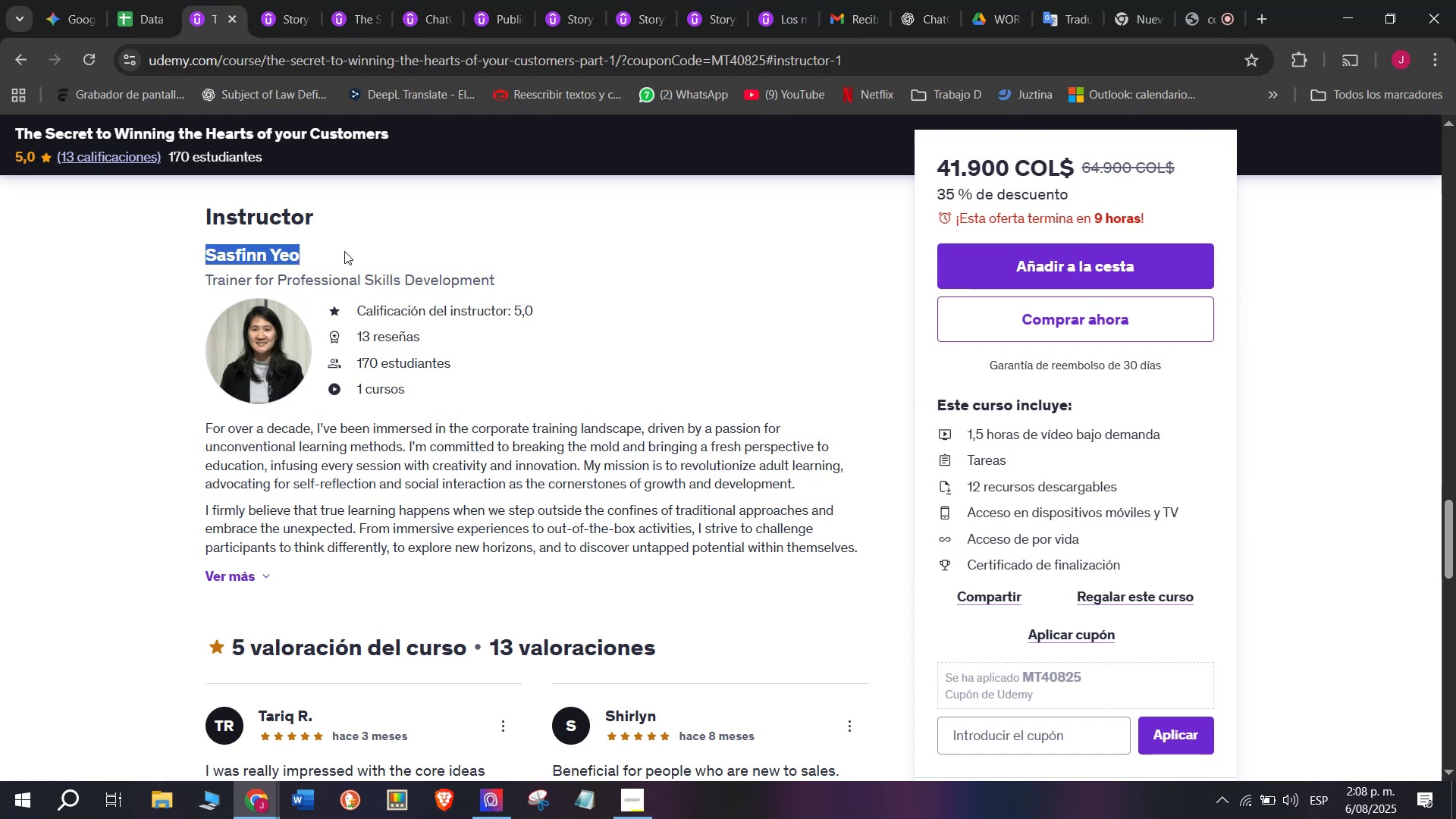 
key(Control+ControlLeft)
 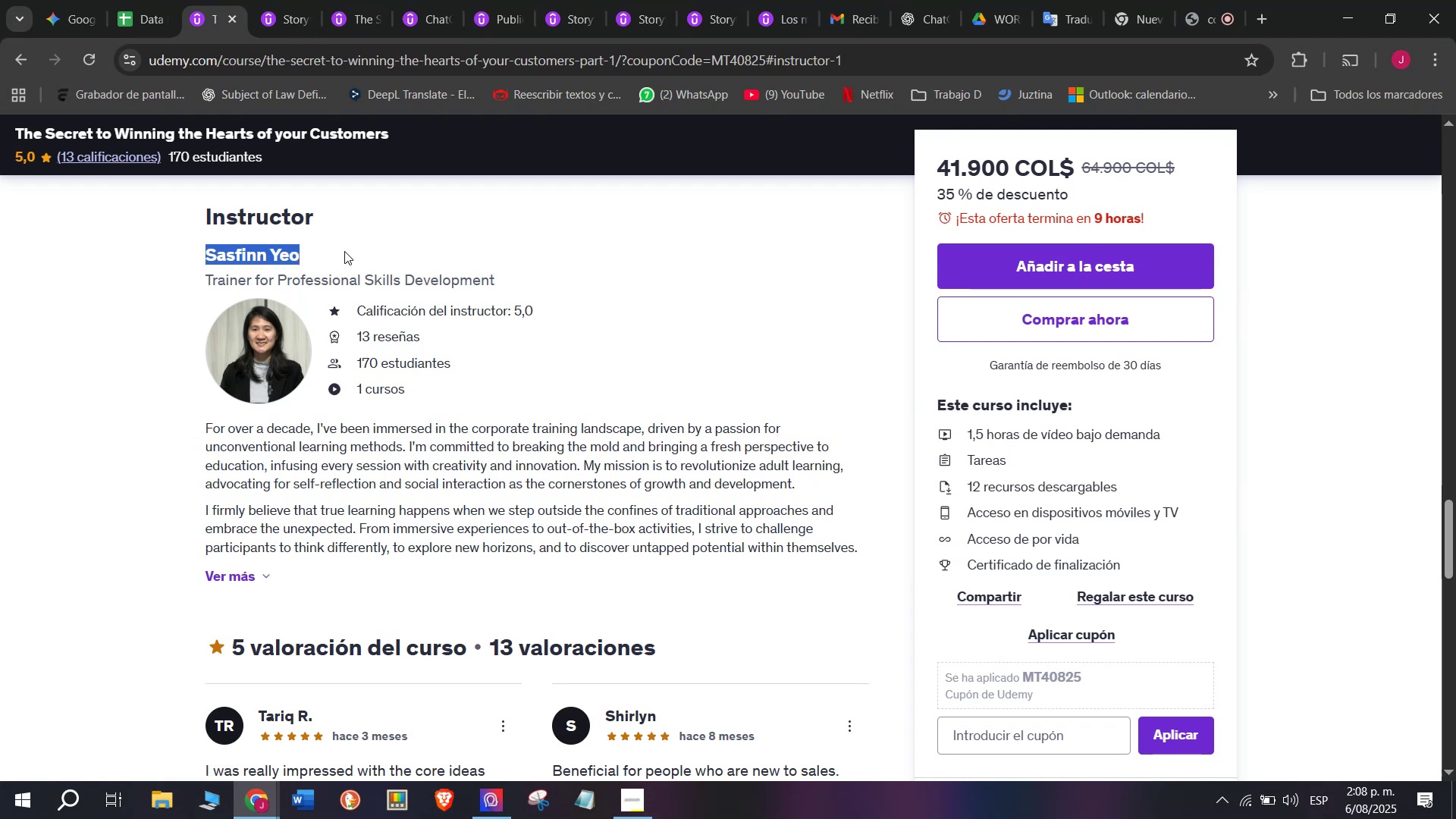 
key(Control+C)
 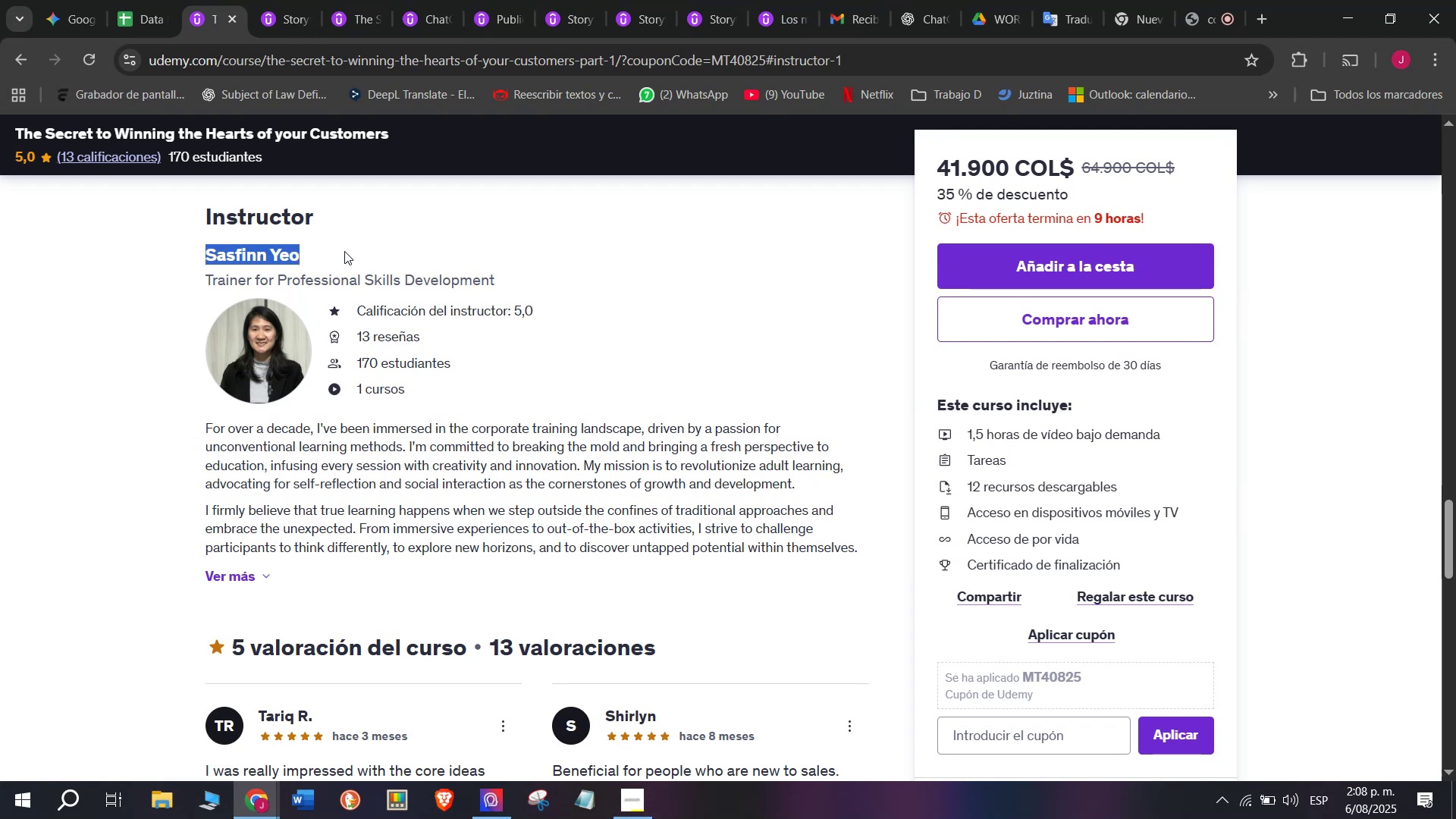 
key(Control+ControlLeft)
 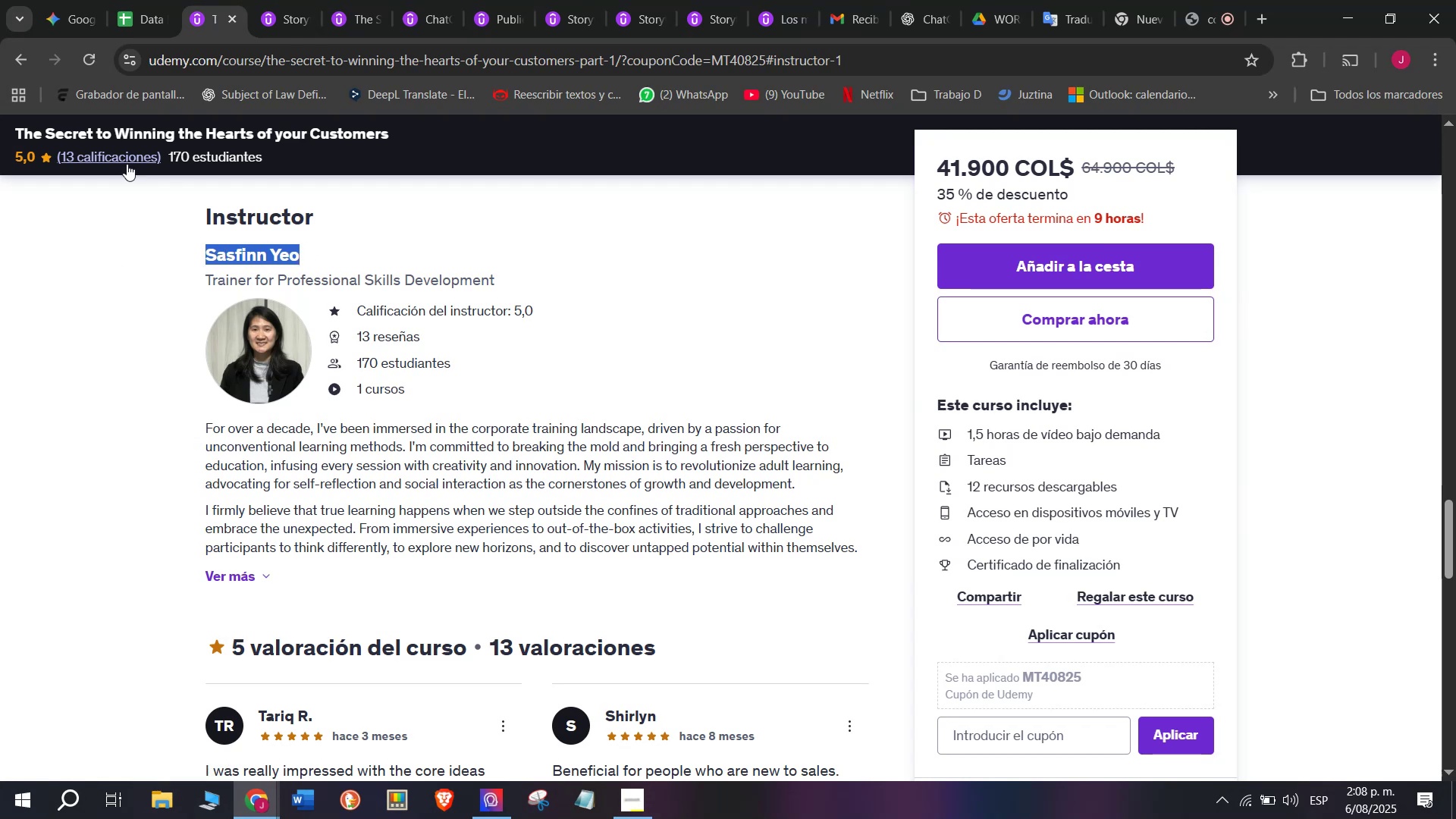 
key(Break)
 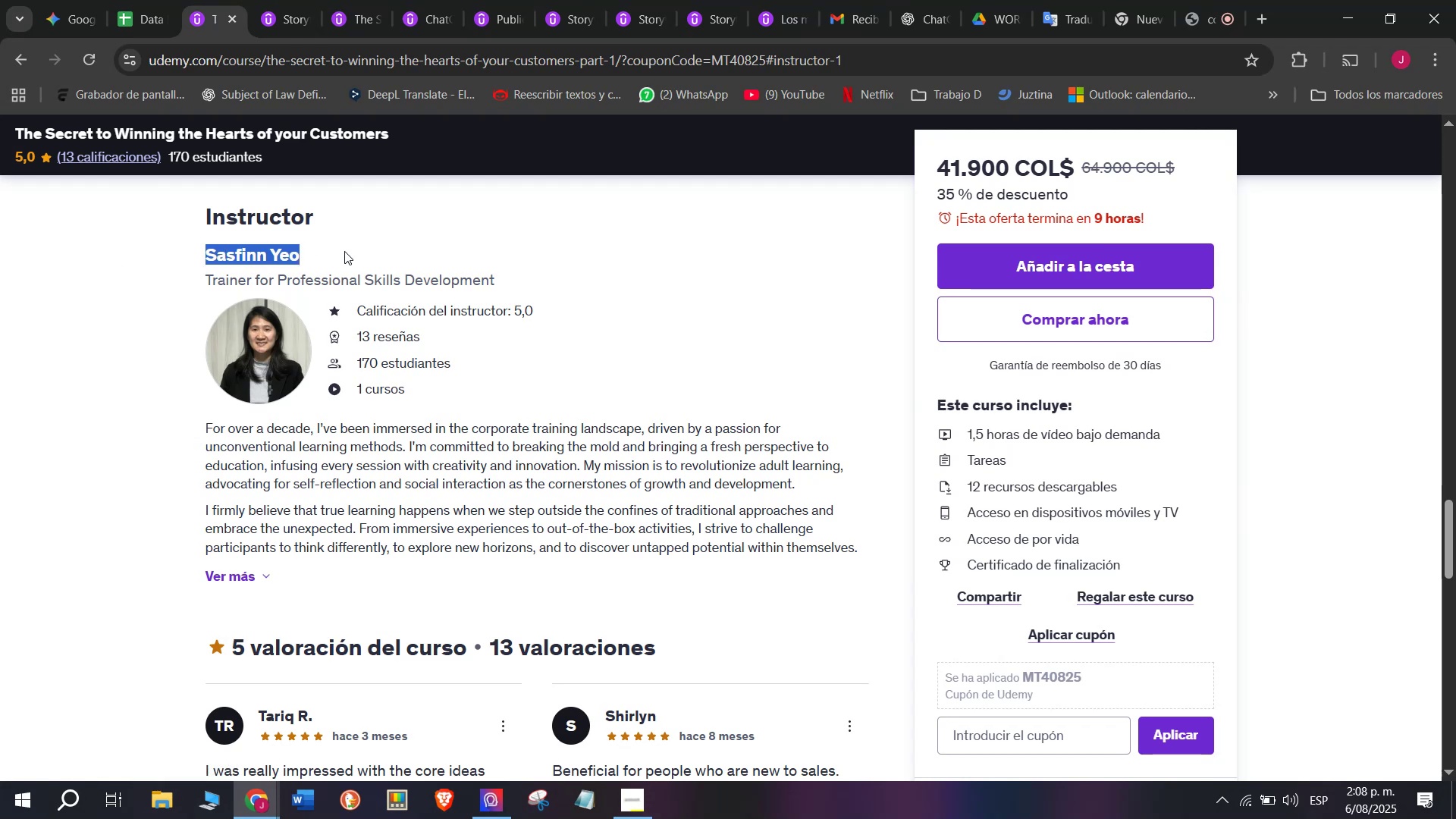 
key(Control+C)
 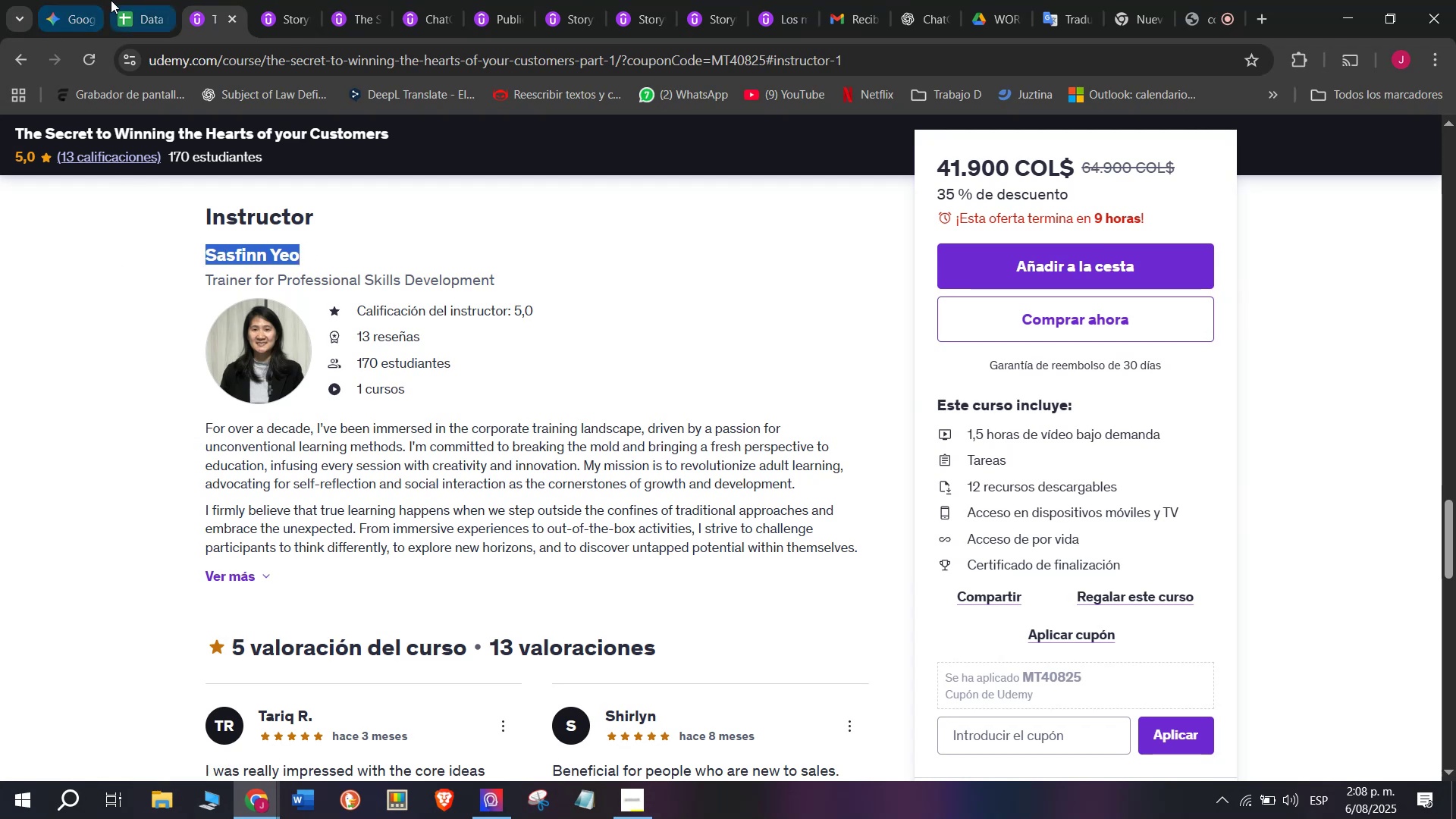 
left_click([111, 0])
 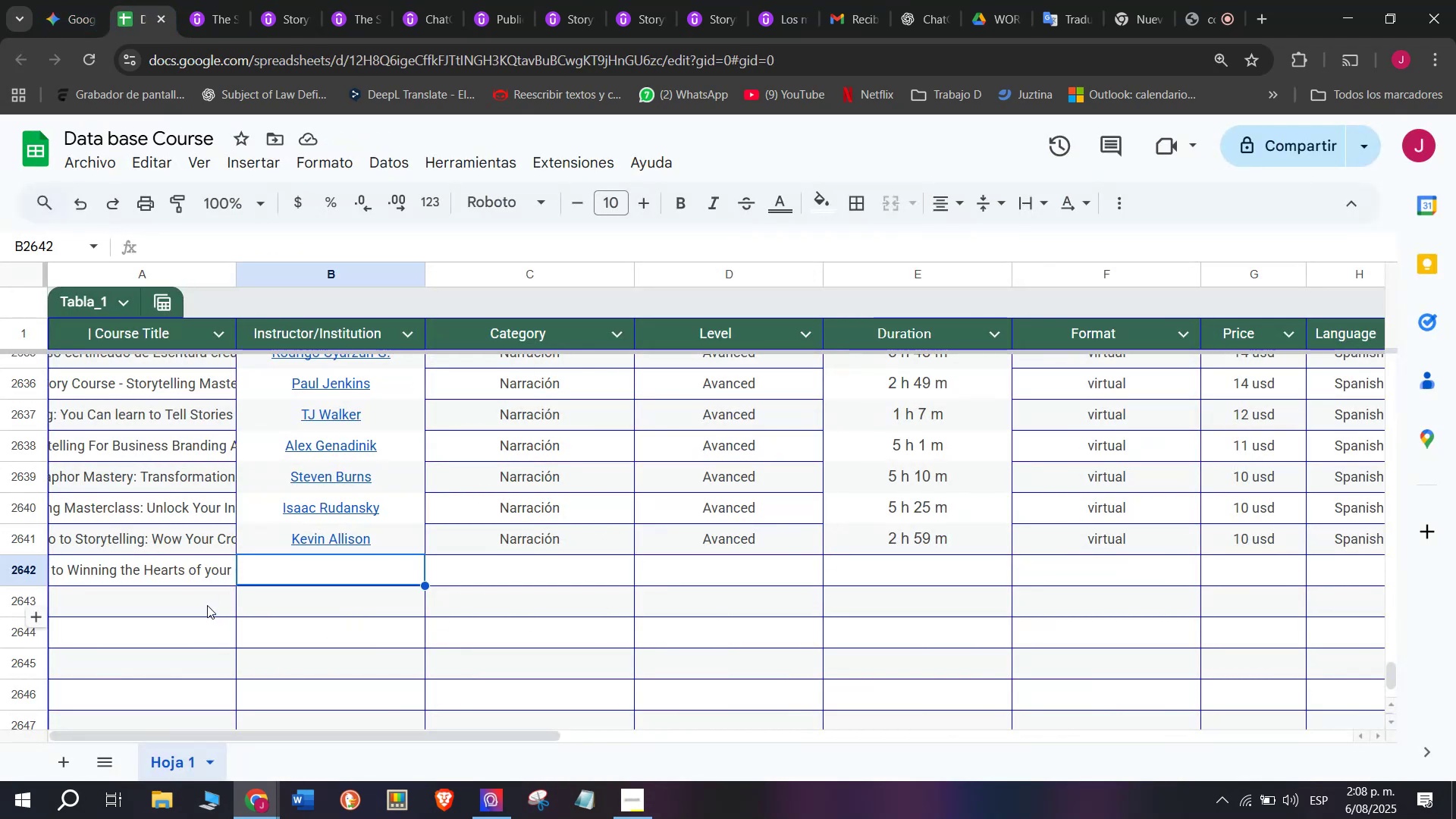 
key(Z)
 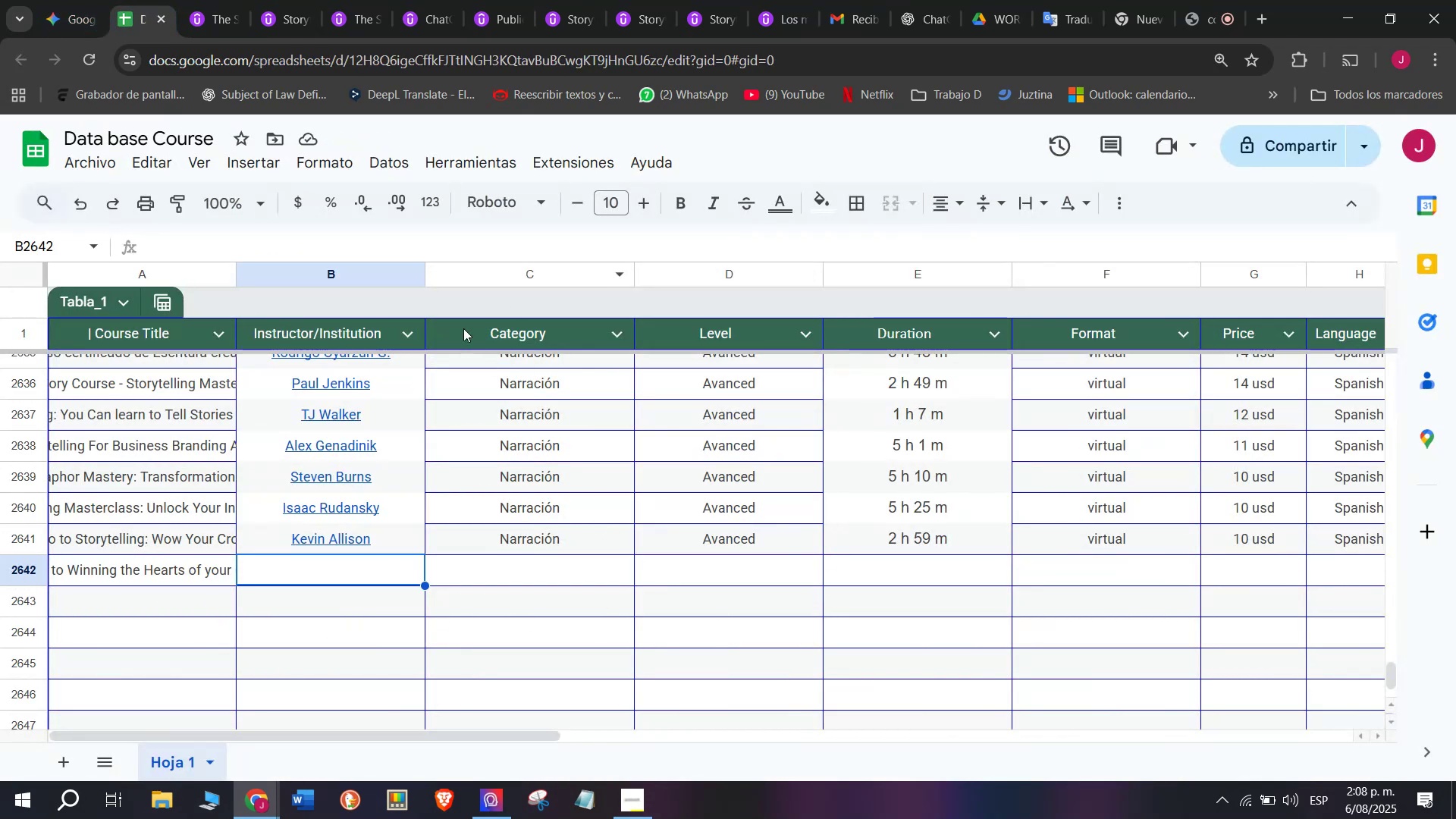 
key(Control+ControlLeft)
 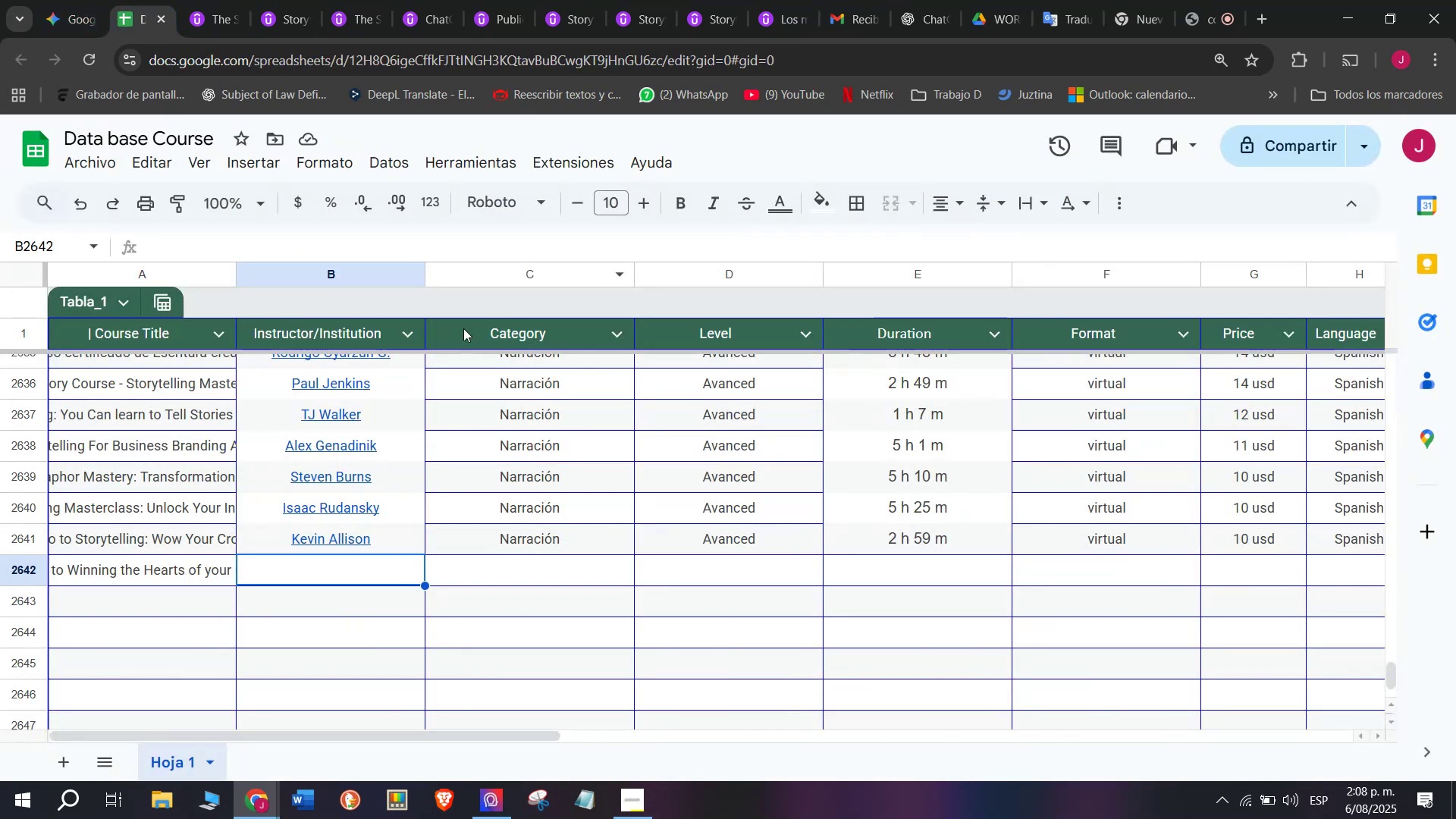 
key(Control+V)
 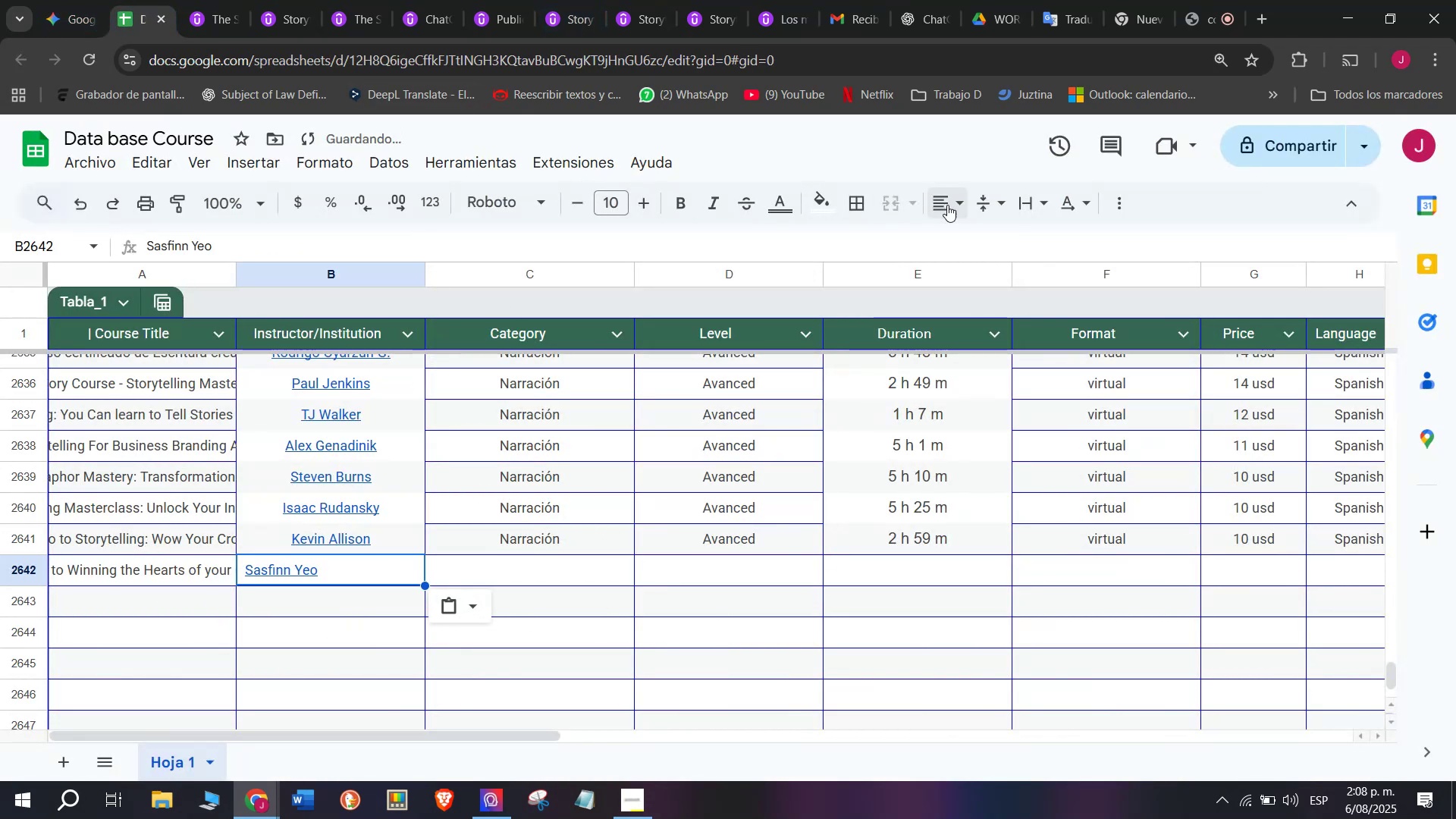 
double_click([987, 245])
 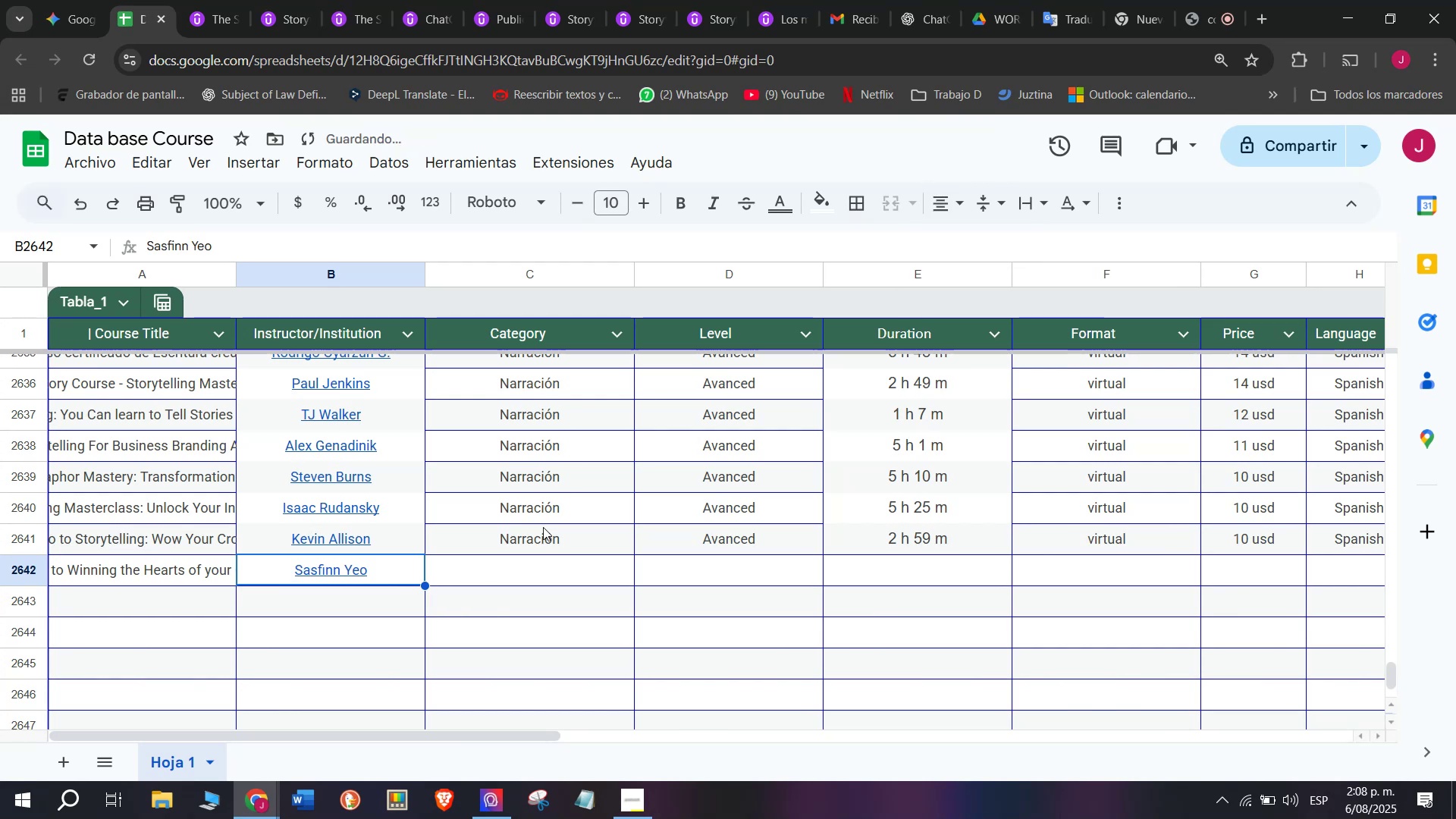 
left_click([543, 542])
 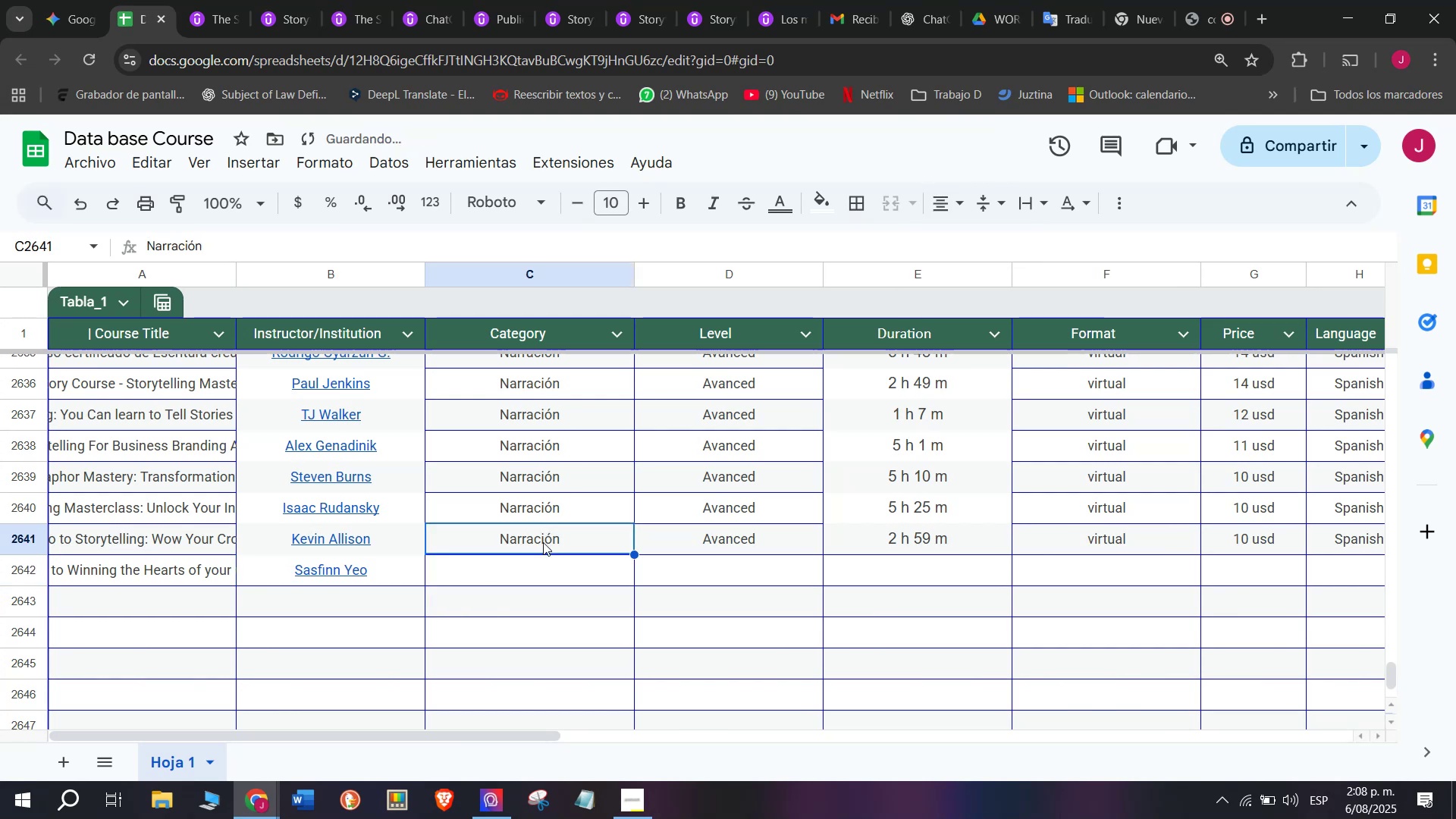 
key(Break)
 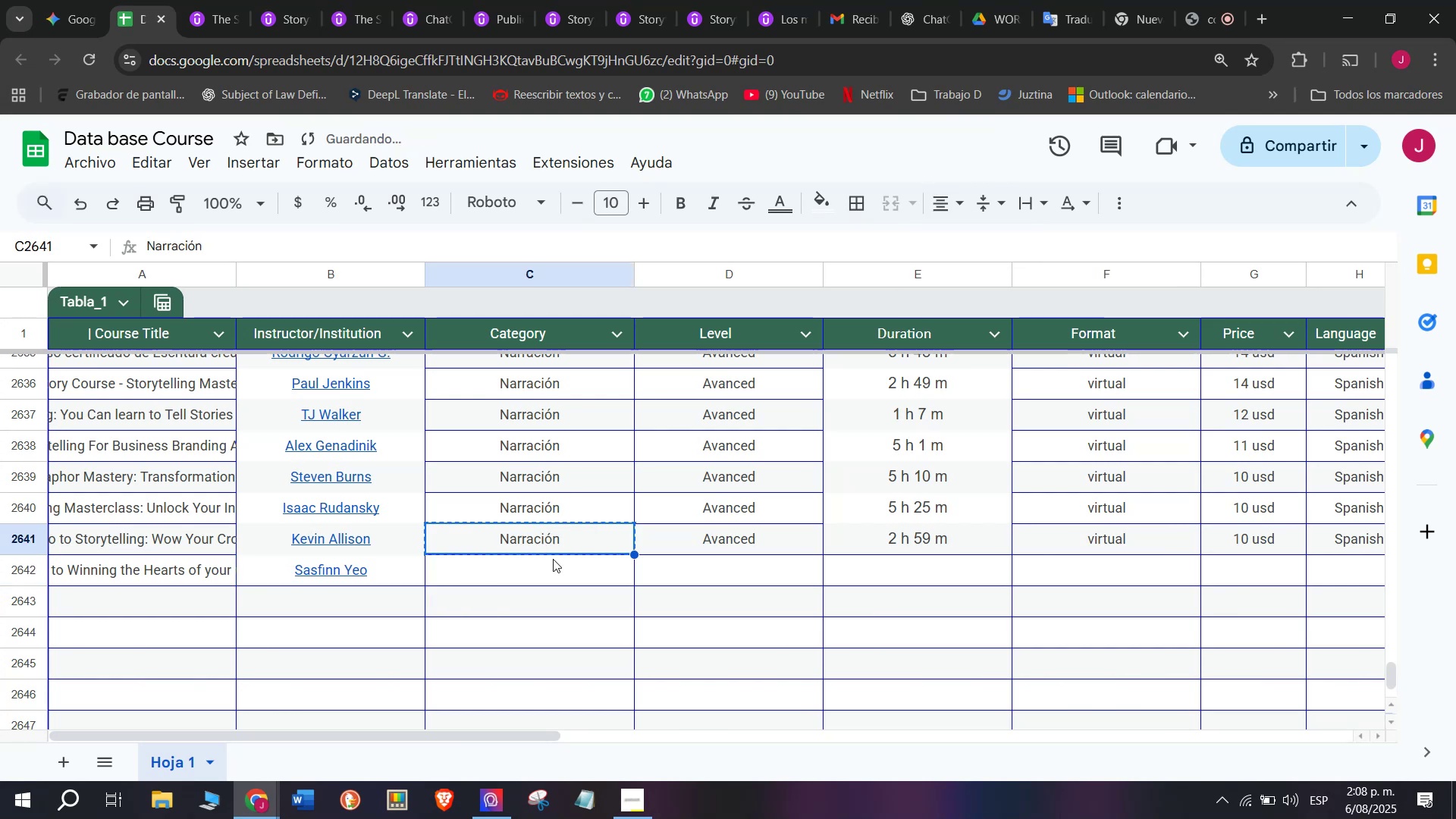 
key(Control+ControlLeft)
 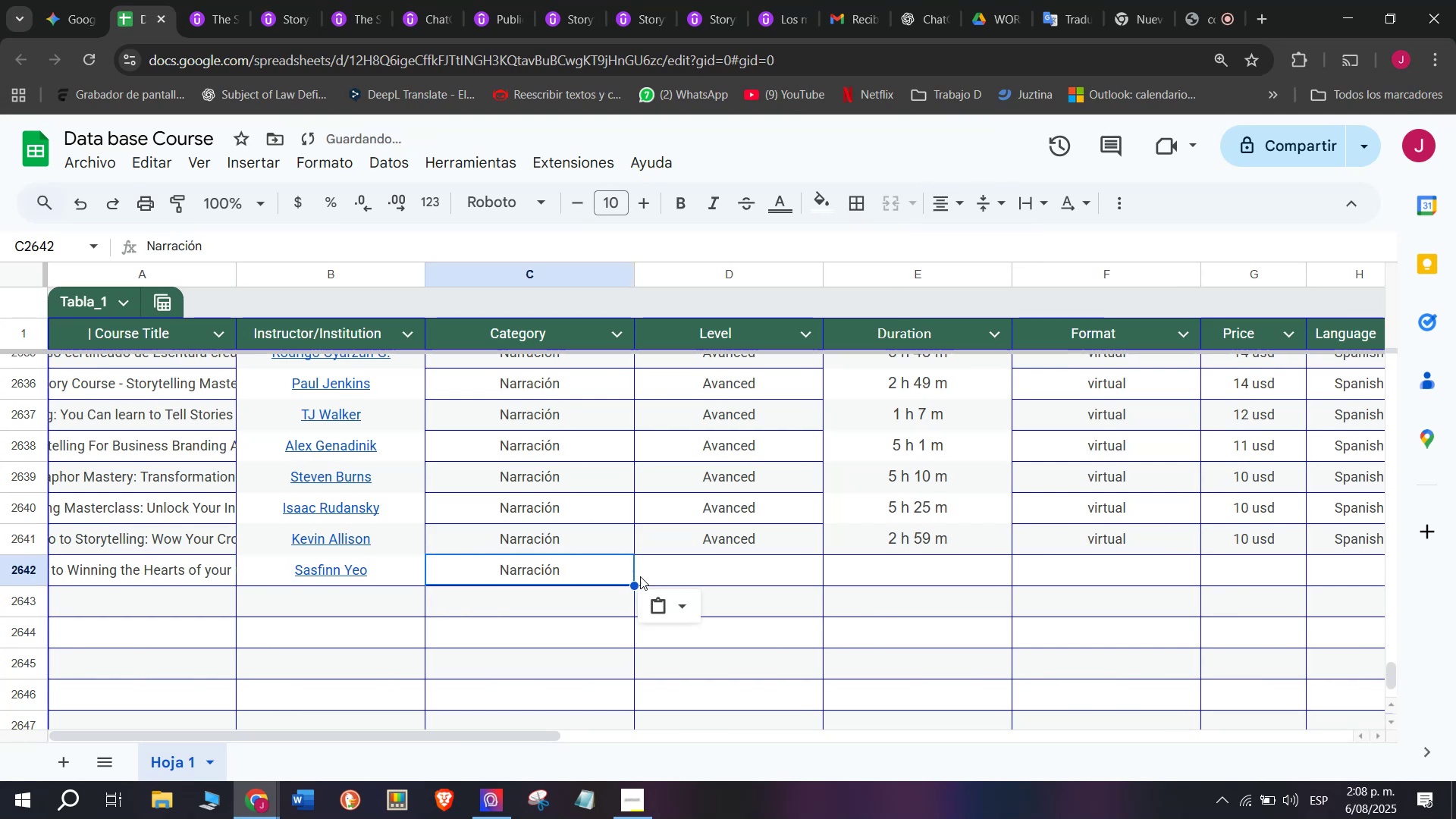 
key(Control+C)
 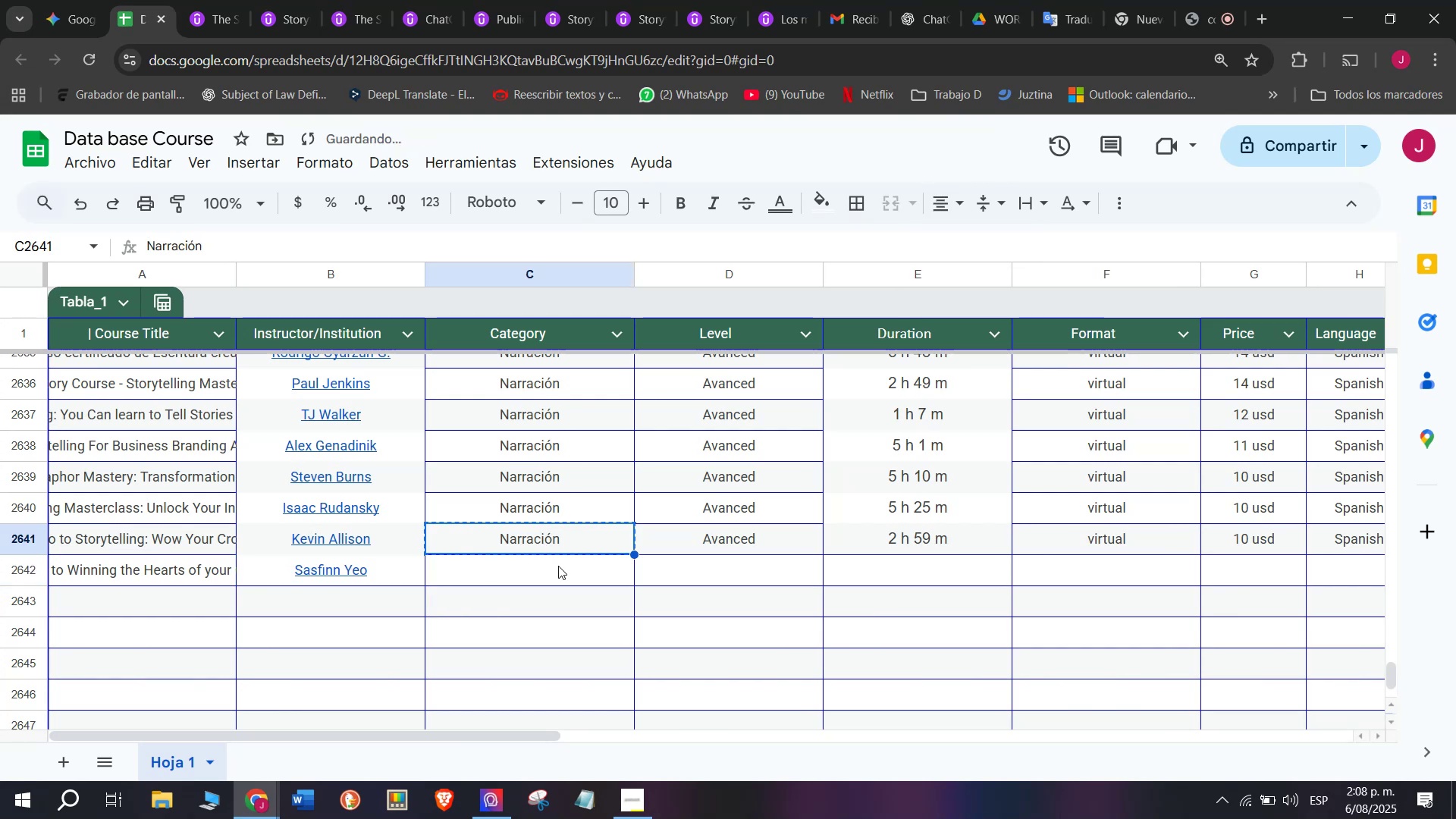 
double_click([558, 566])
 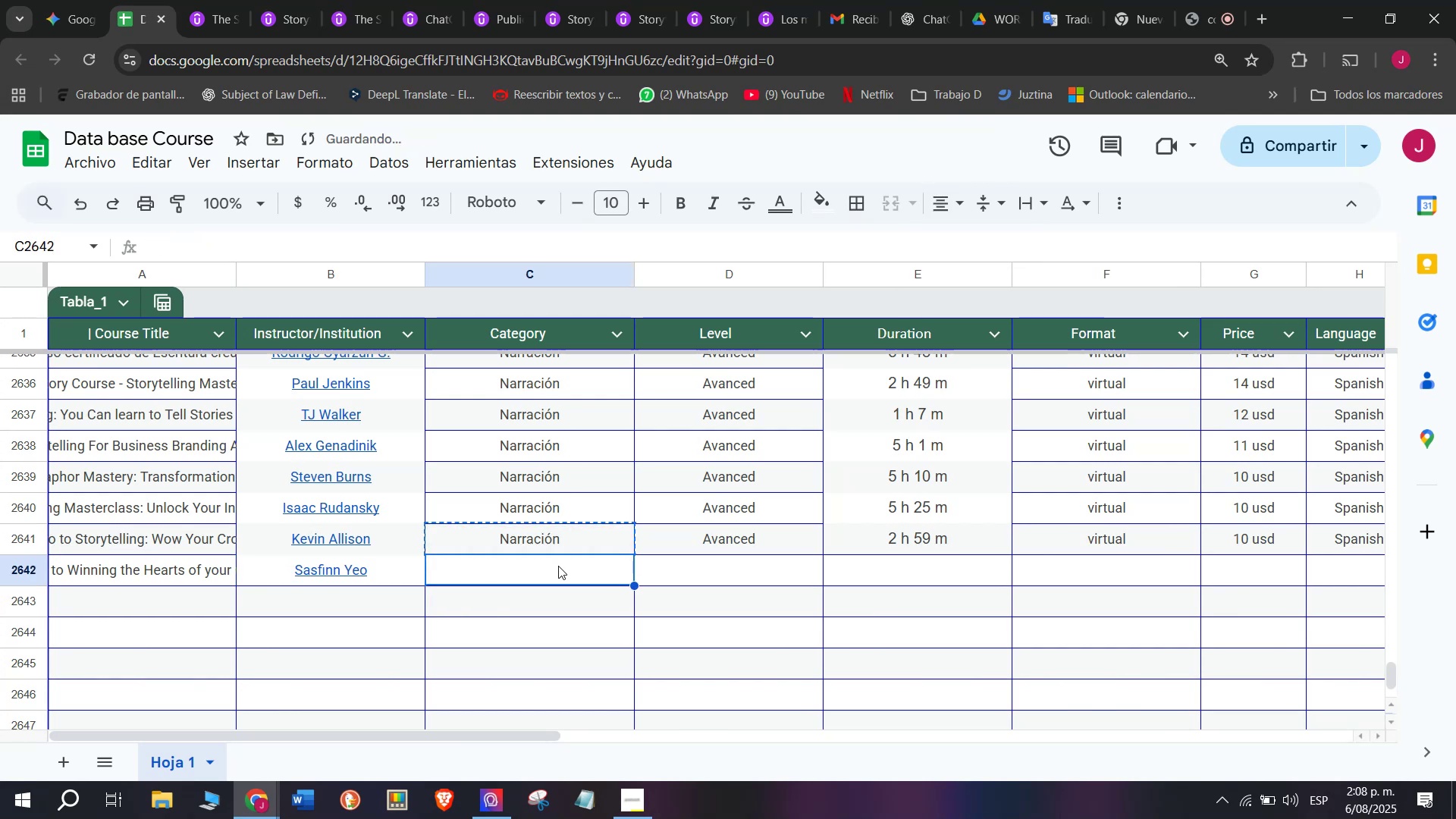 
key(Z)
 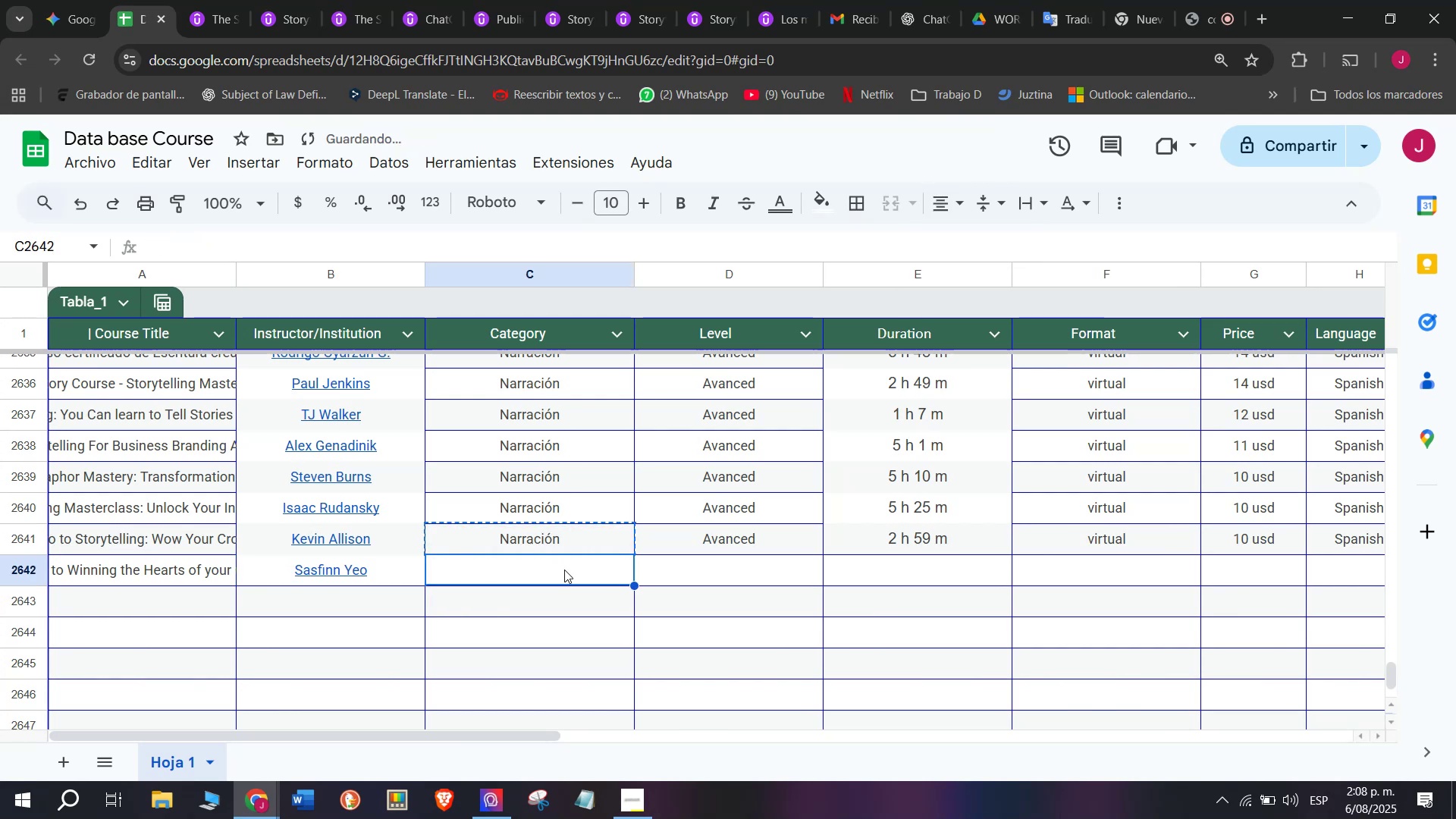 
key(Control+ControlLeft)
 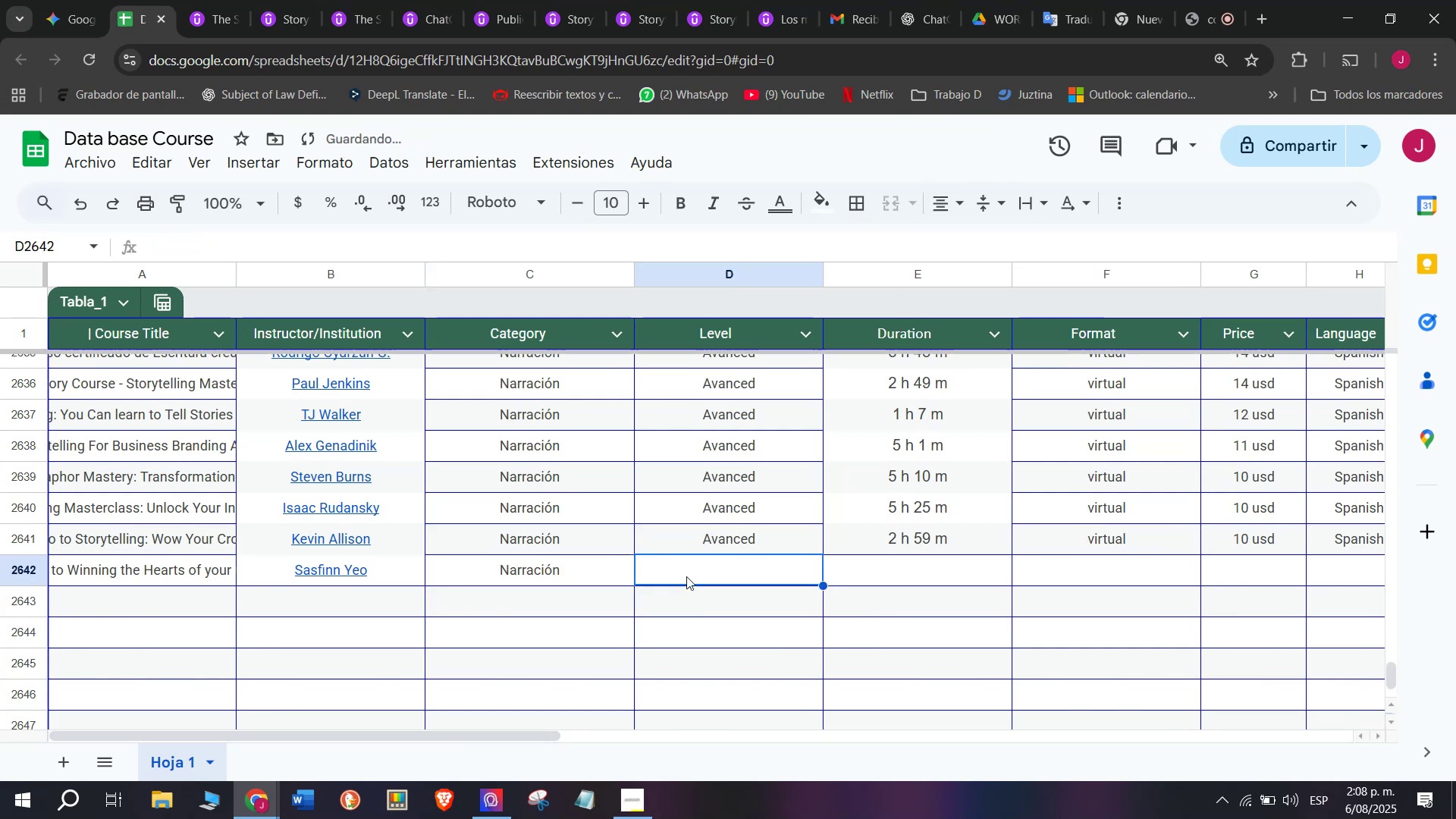 
key(Control+V)
 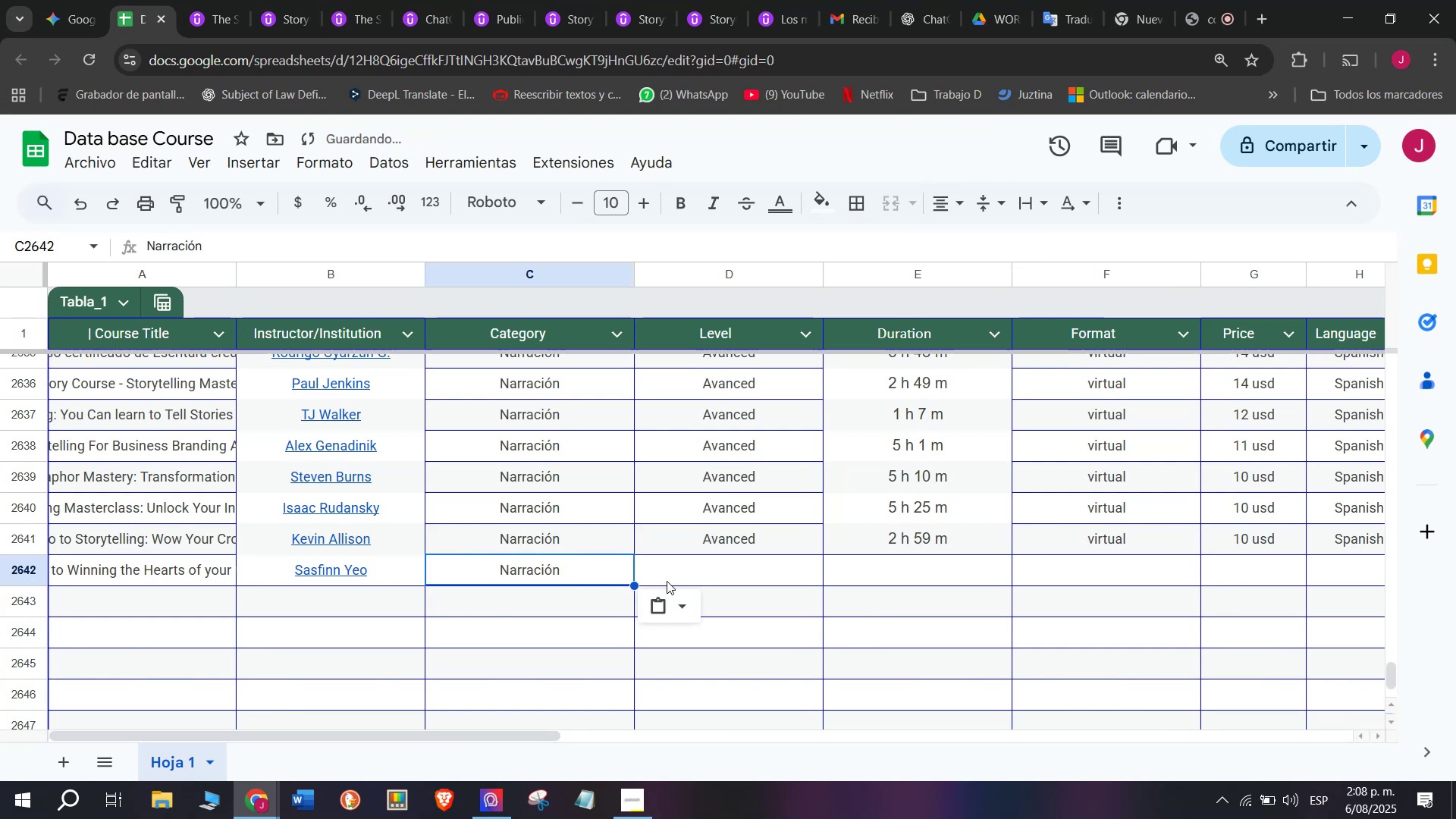 
triple_click([667, 581])
 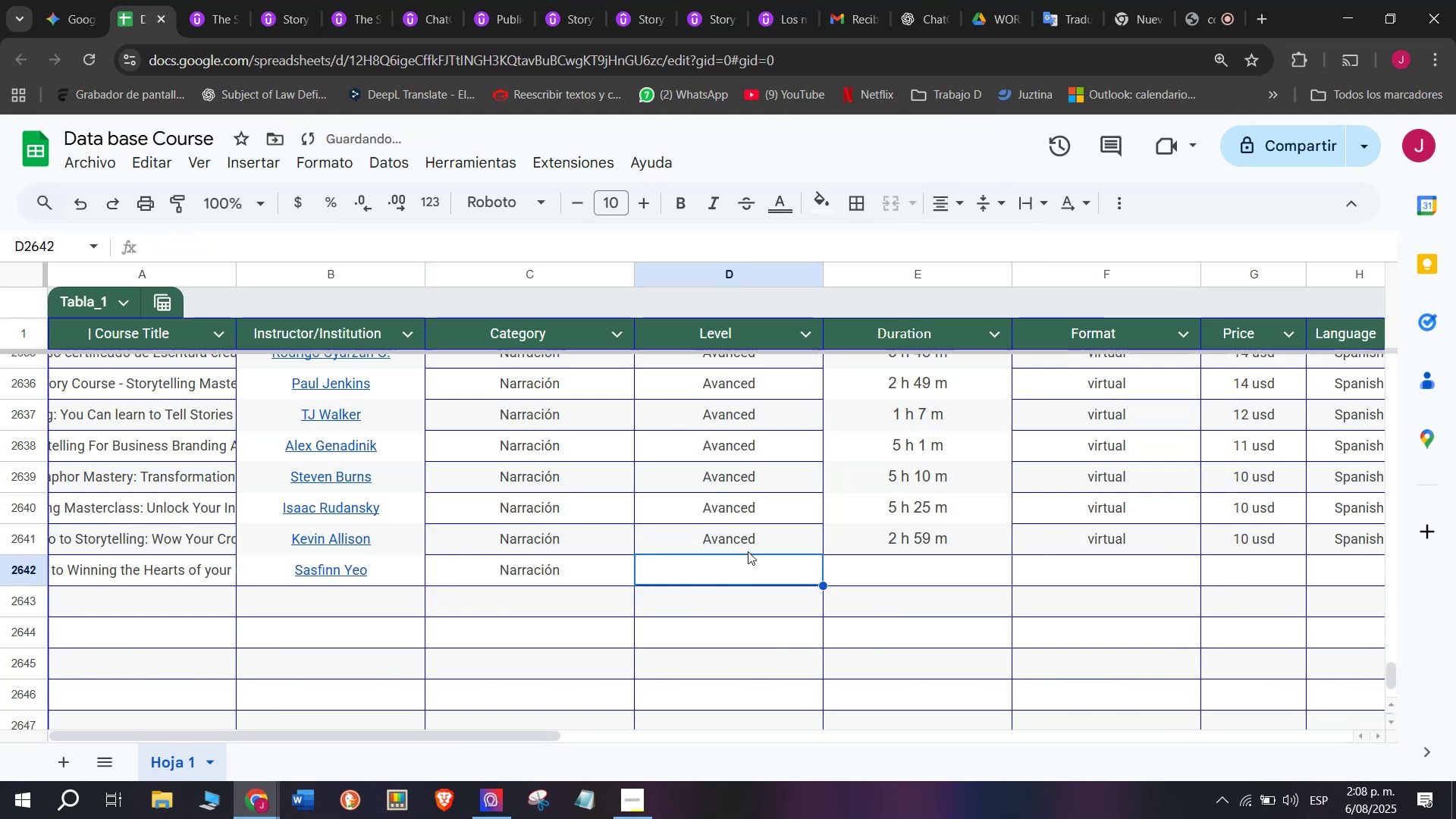 
triple_click([748, 551])
 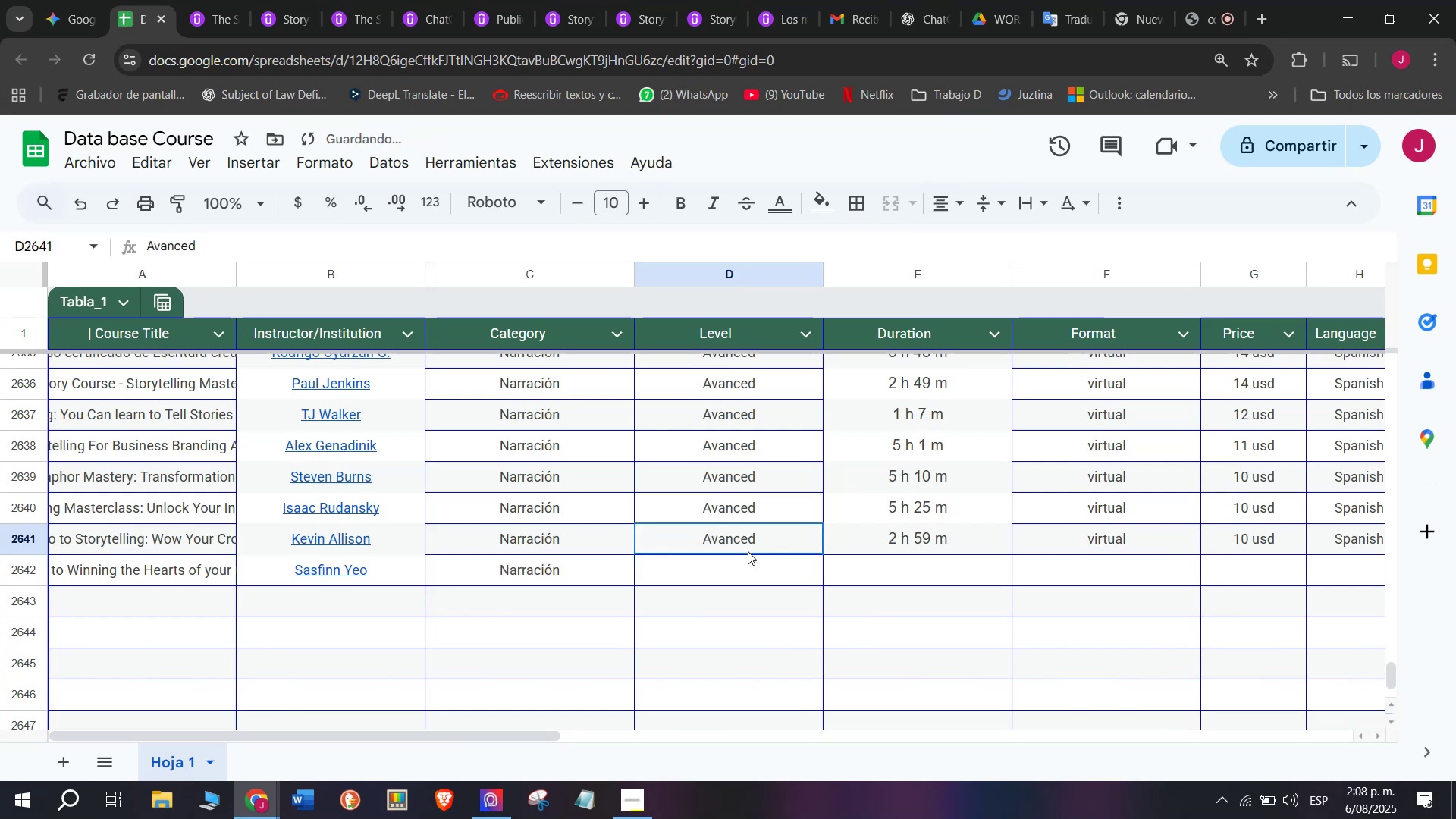 
key(Control+ControlLeft)
 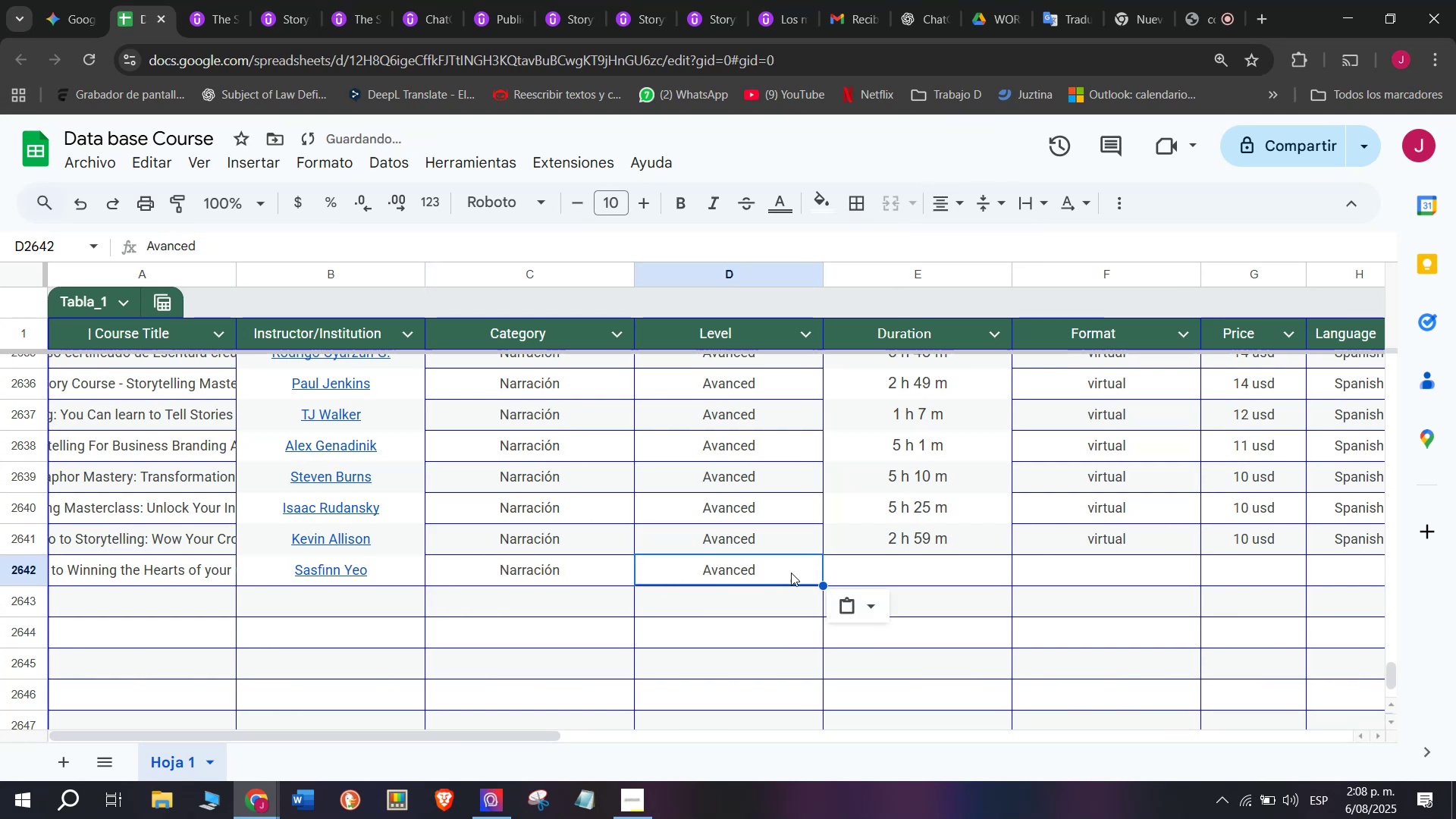 
key(Break)
 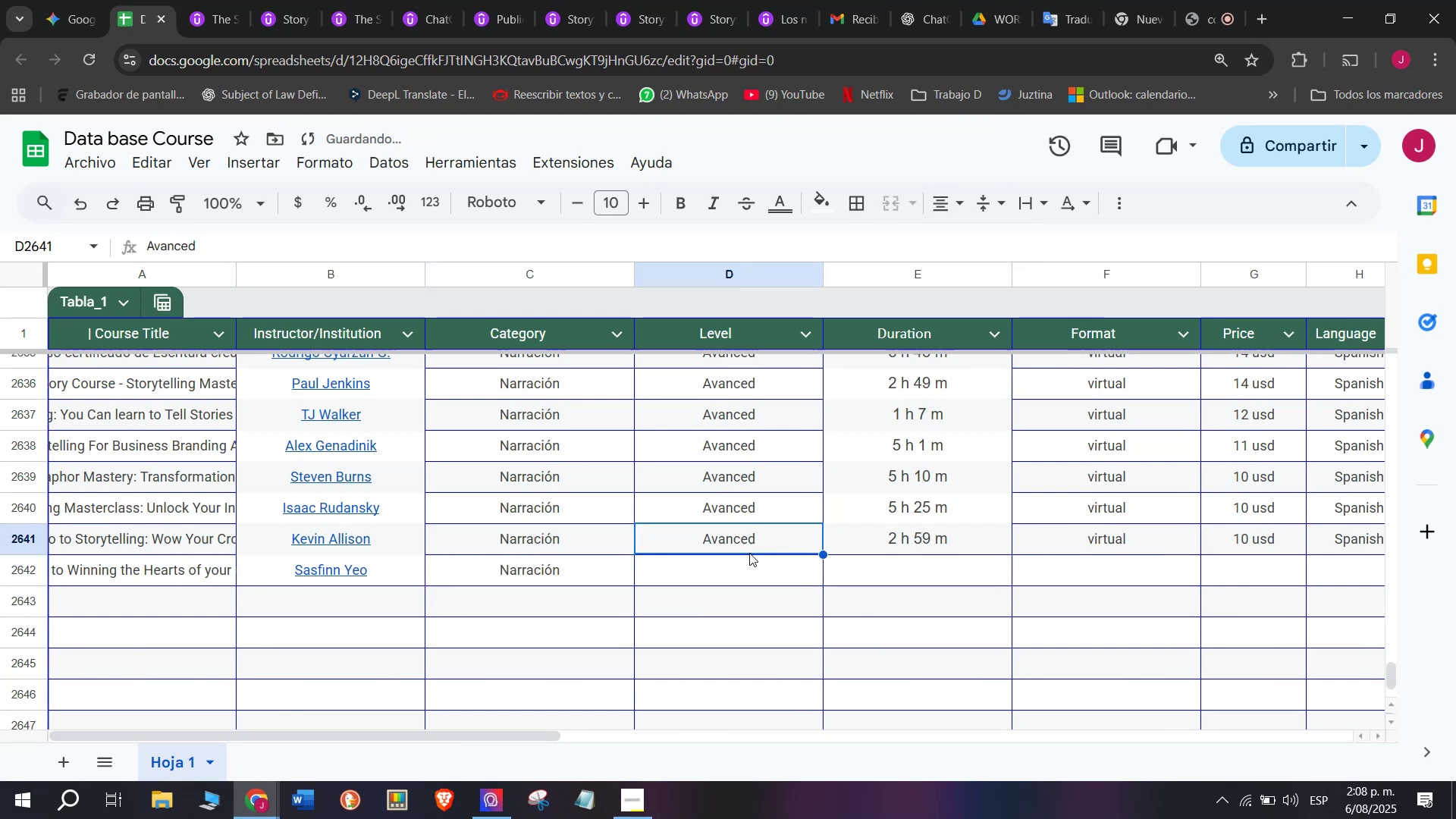 
key(Control+C)
 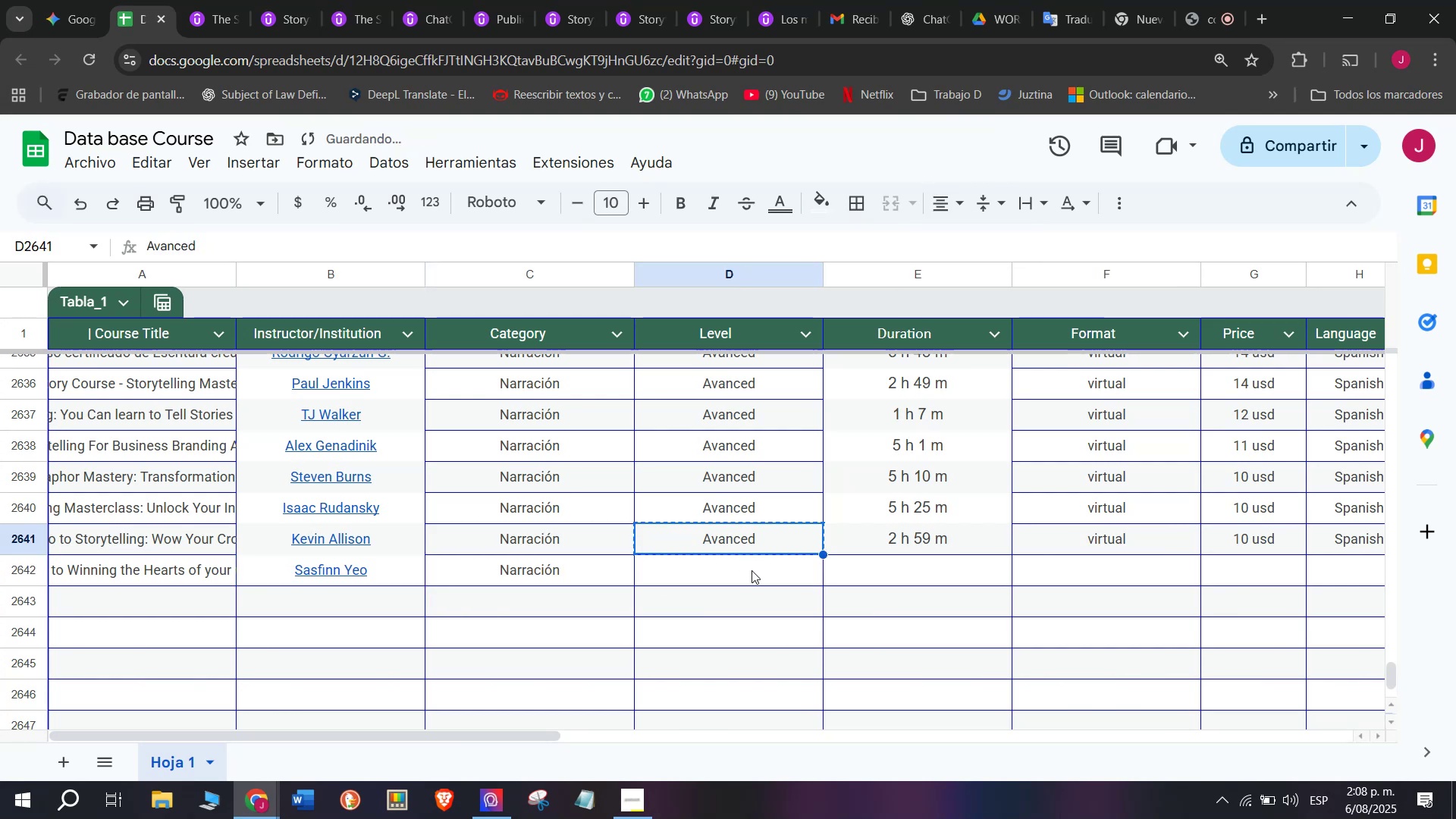 
key(Control+ControlLeft)
 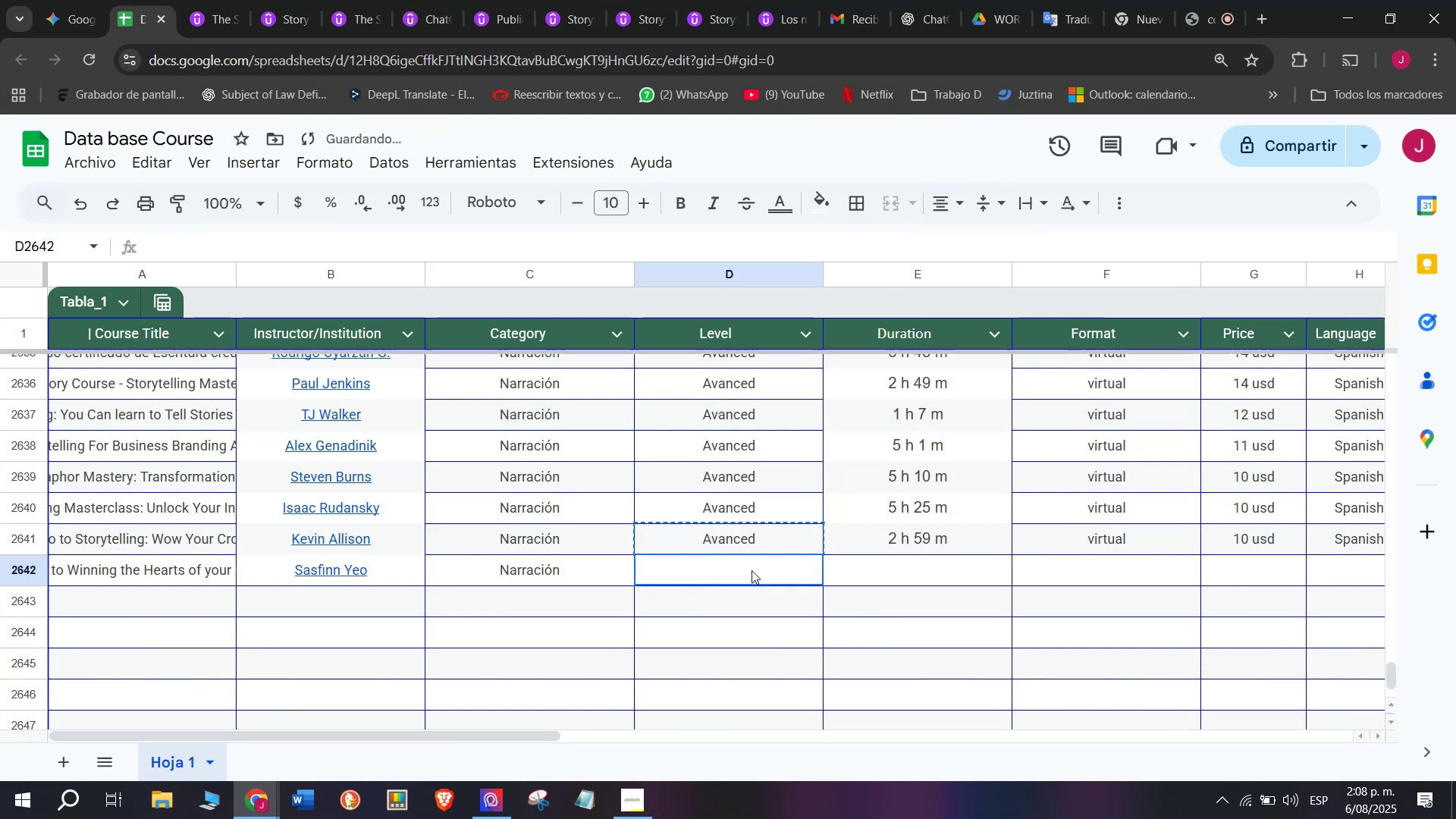 
key(Z)
 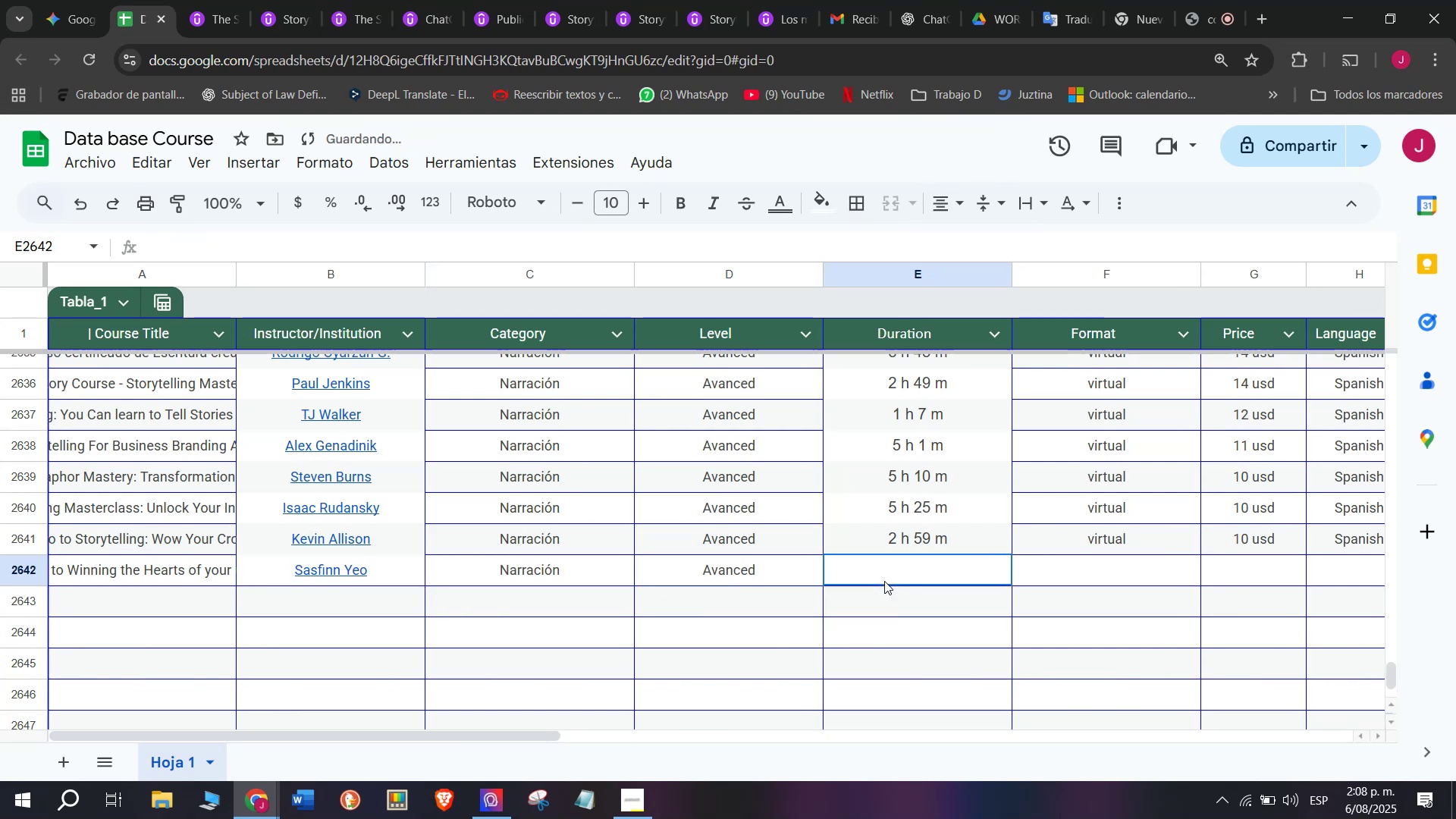 
key(Control+V)
 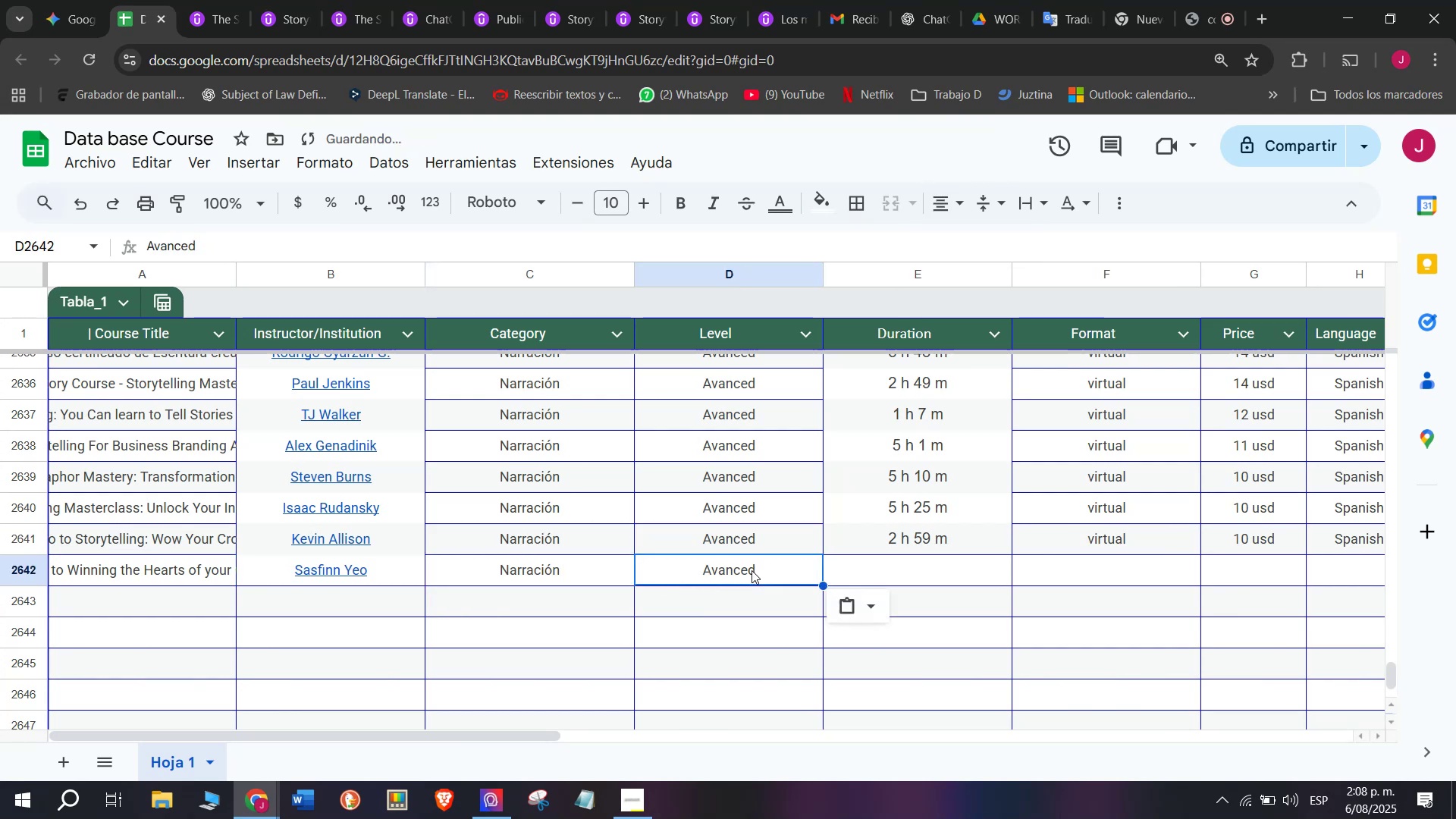 
triple_click([752, 570])
 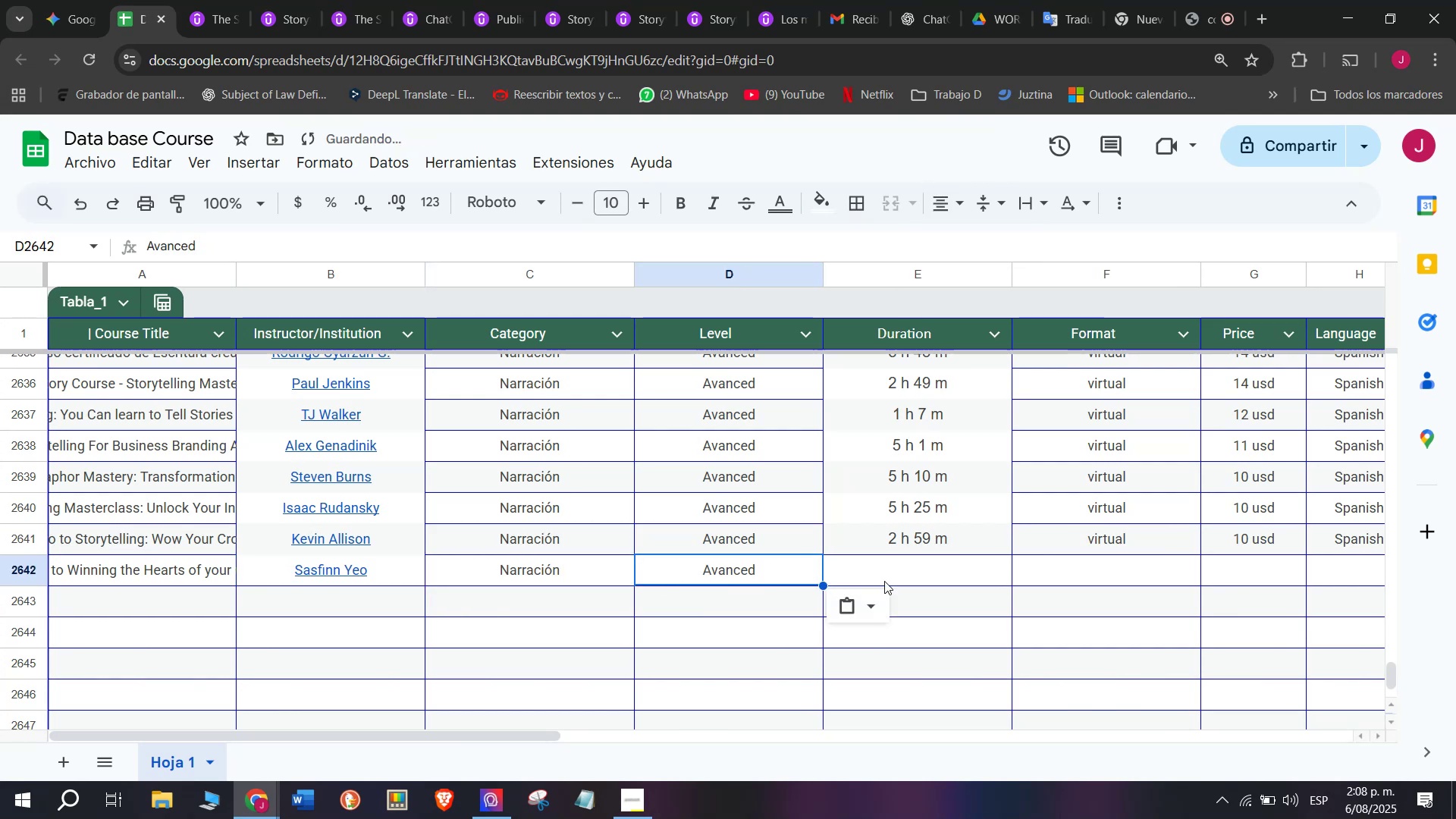 
triple_click([884, 581])
 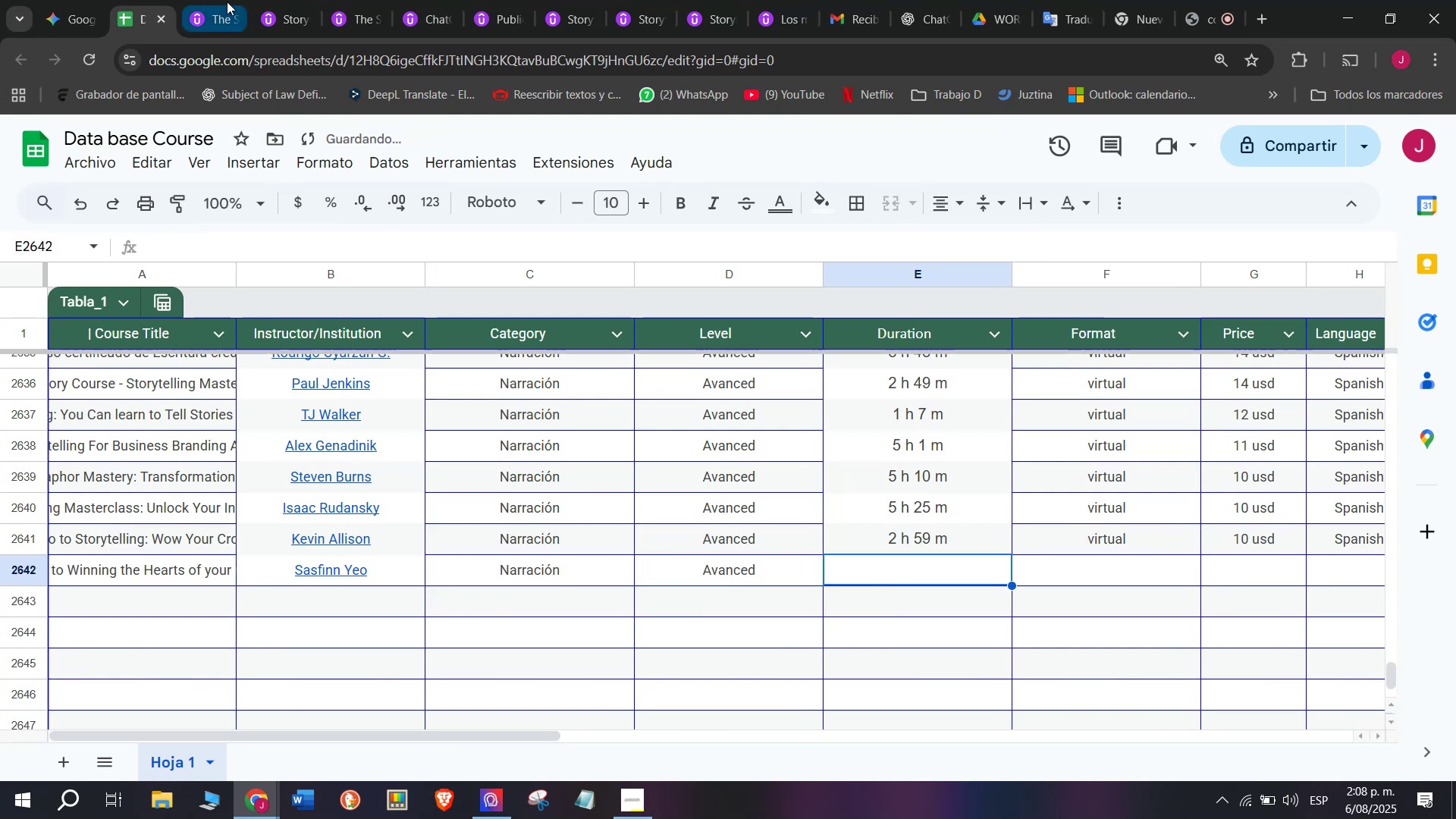 
left_click([227, 0])
 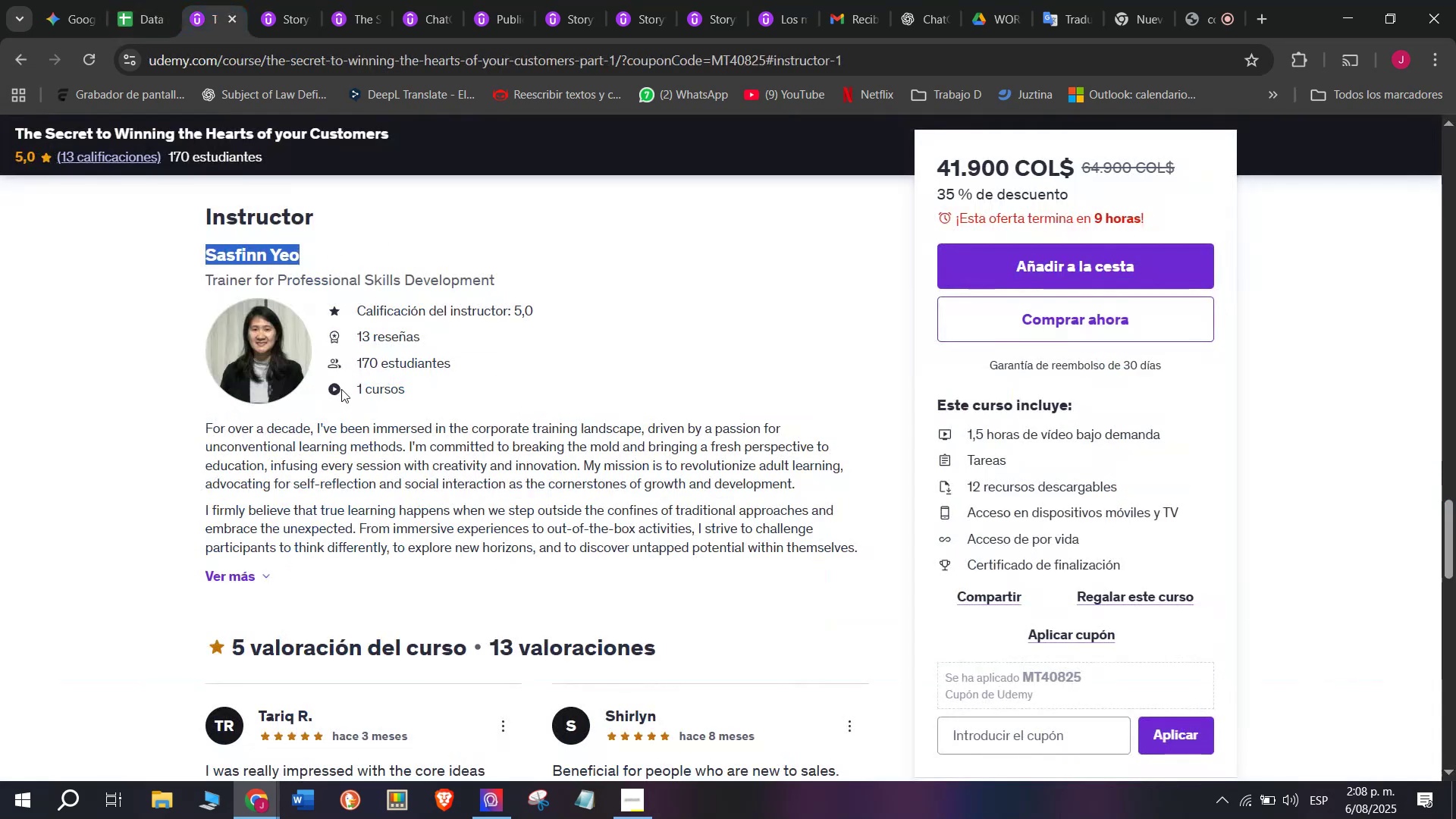 
scroll: coordinate [292, 595], scroll_direction: up, amount: 10.0
 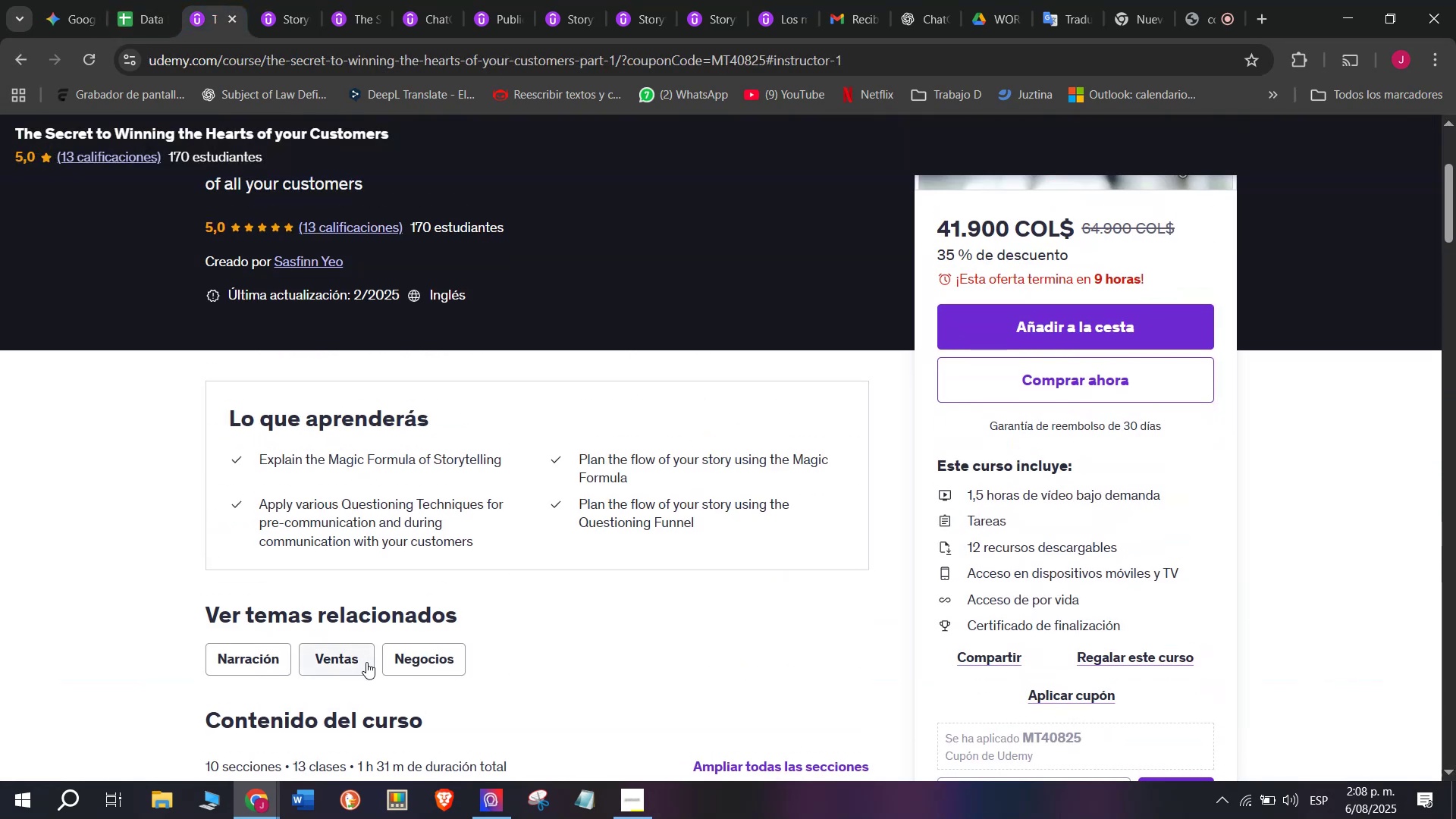 
scroll: coordinate [366, 661], scroll_direction: down, amount: 1.0
 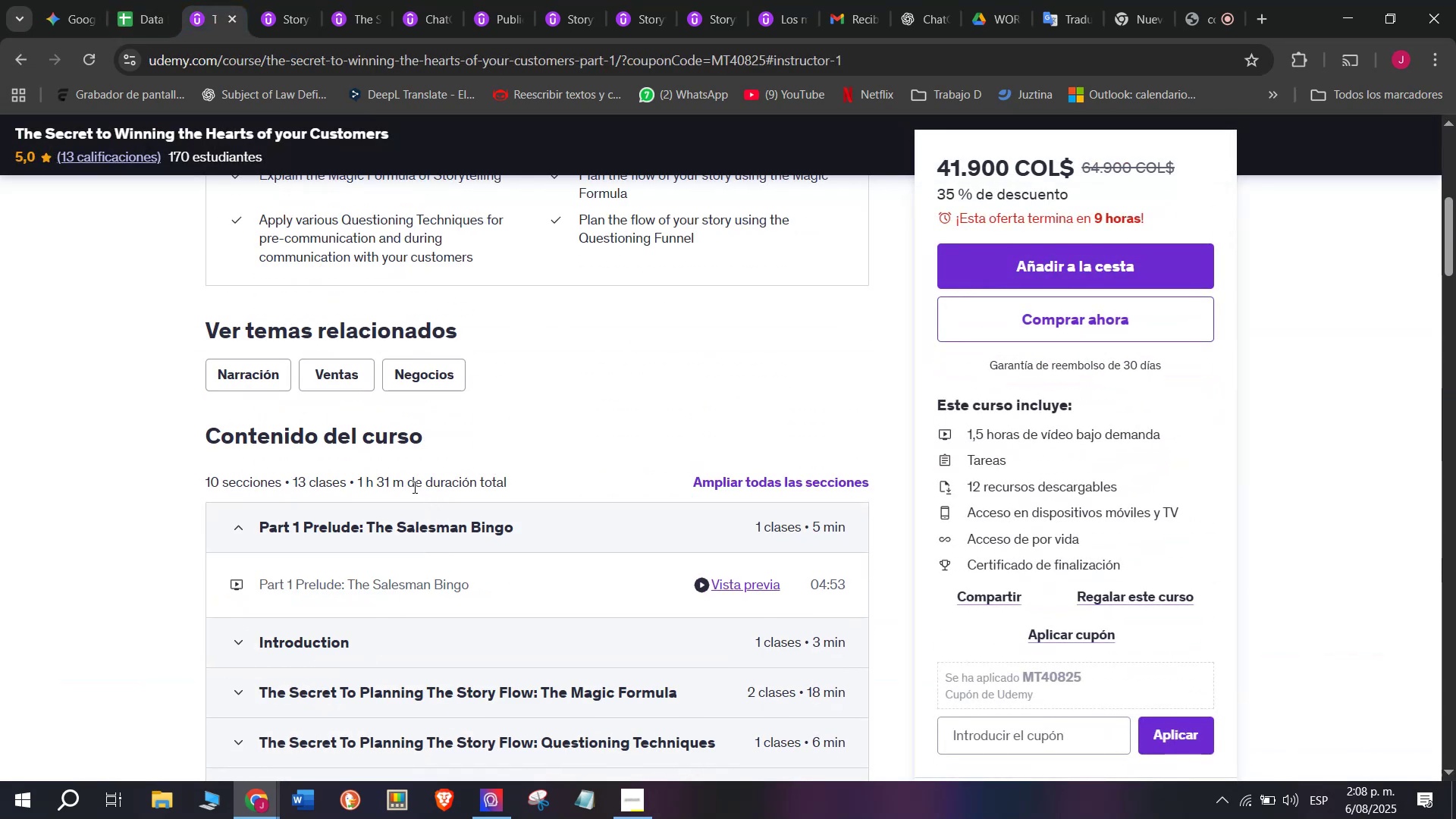 
left_click_drag(start_coordinate=[407, 485], to_coordinate=[359, 473])
 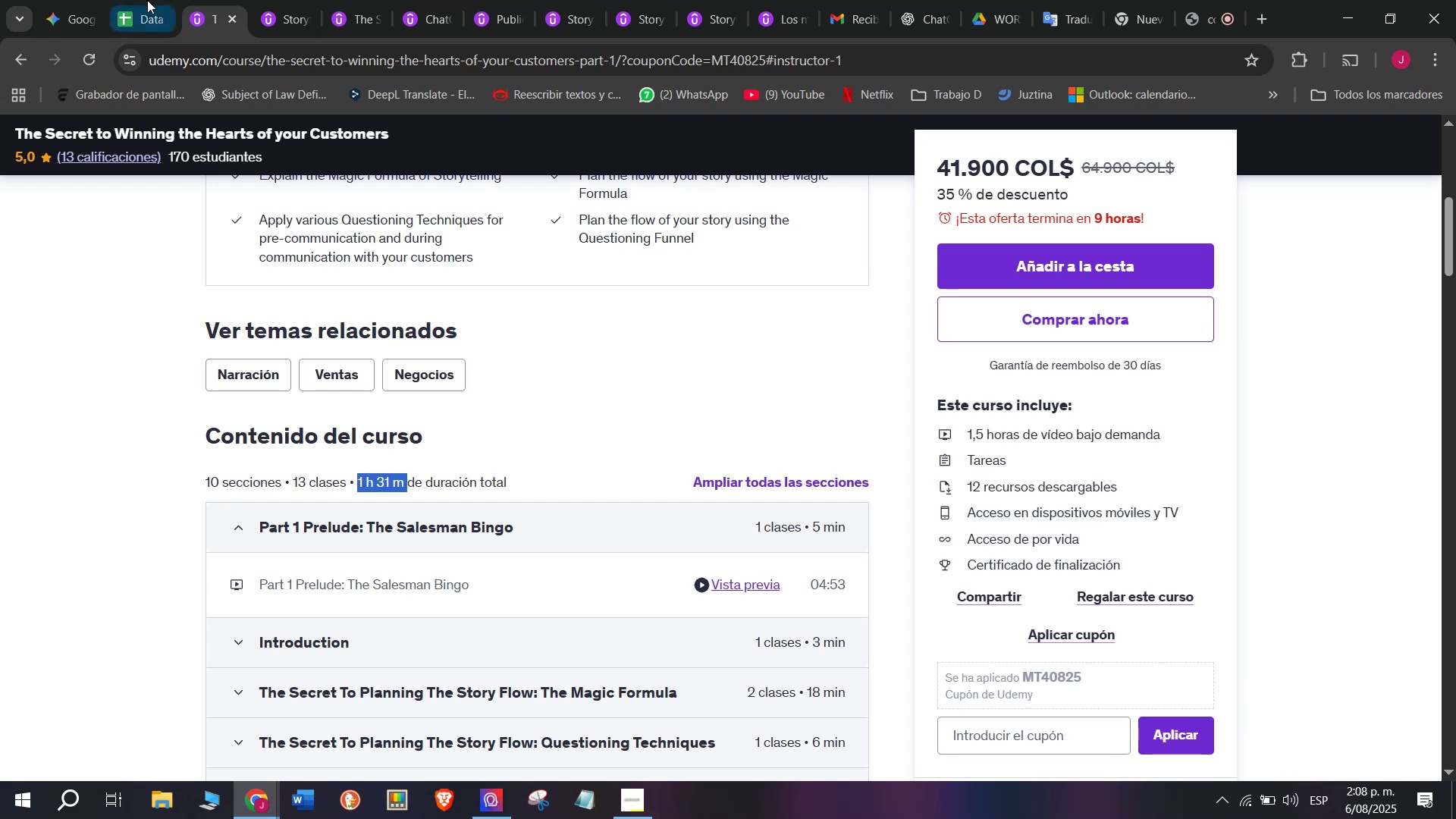 
key(Control+ControlLeft)
 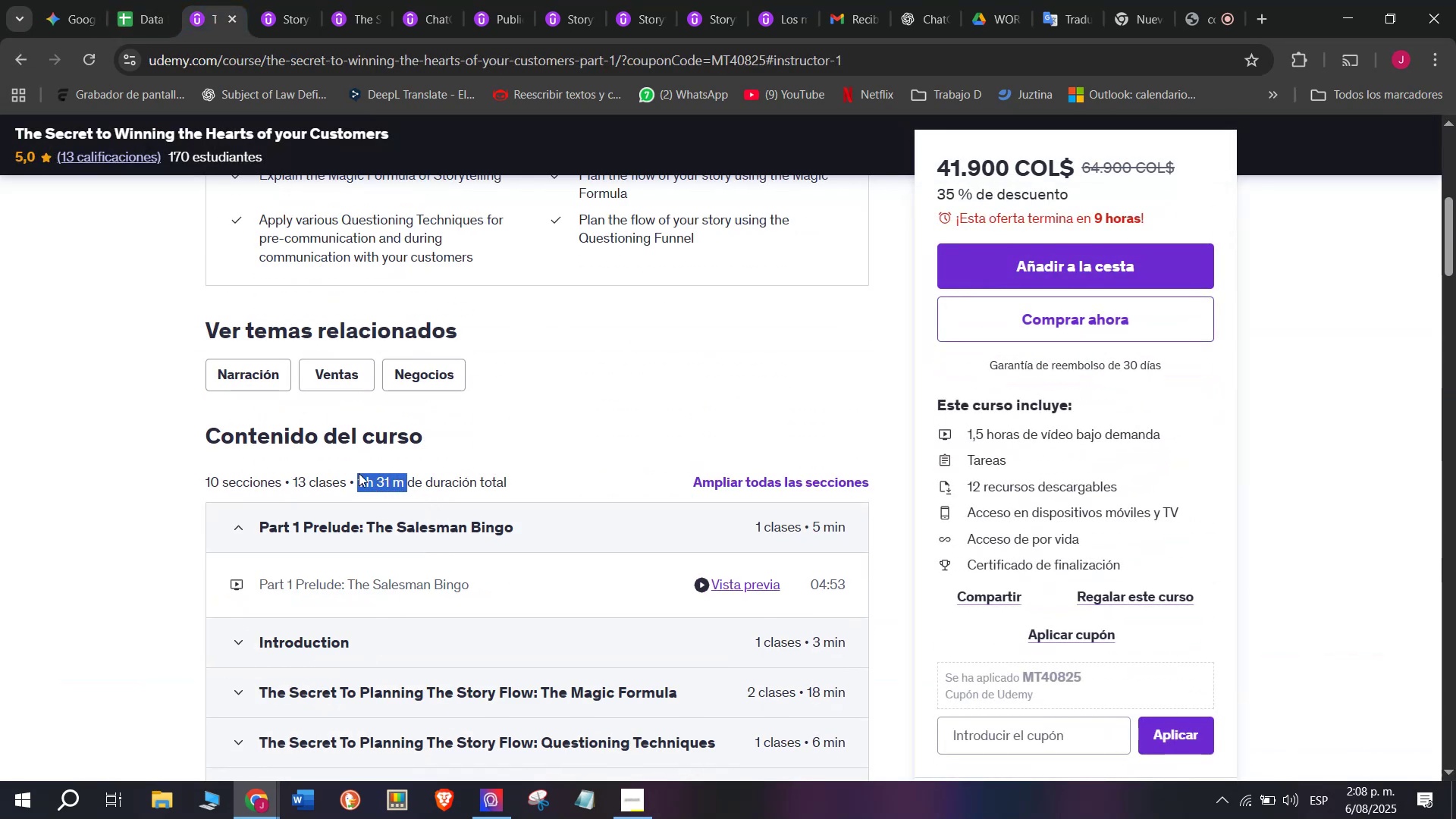 
key(Break)
 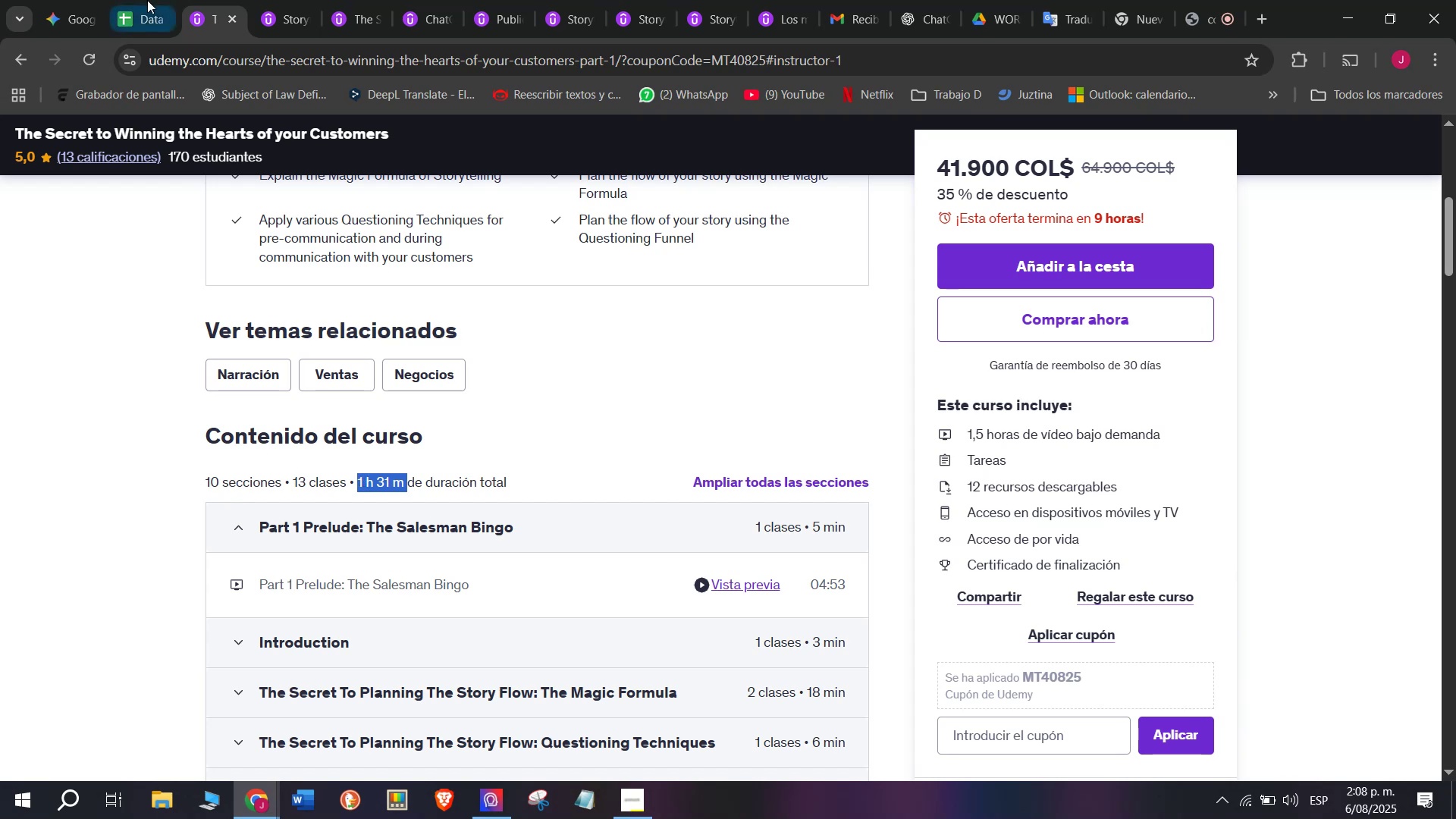 
key(Control+C)
 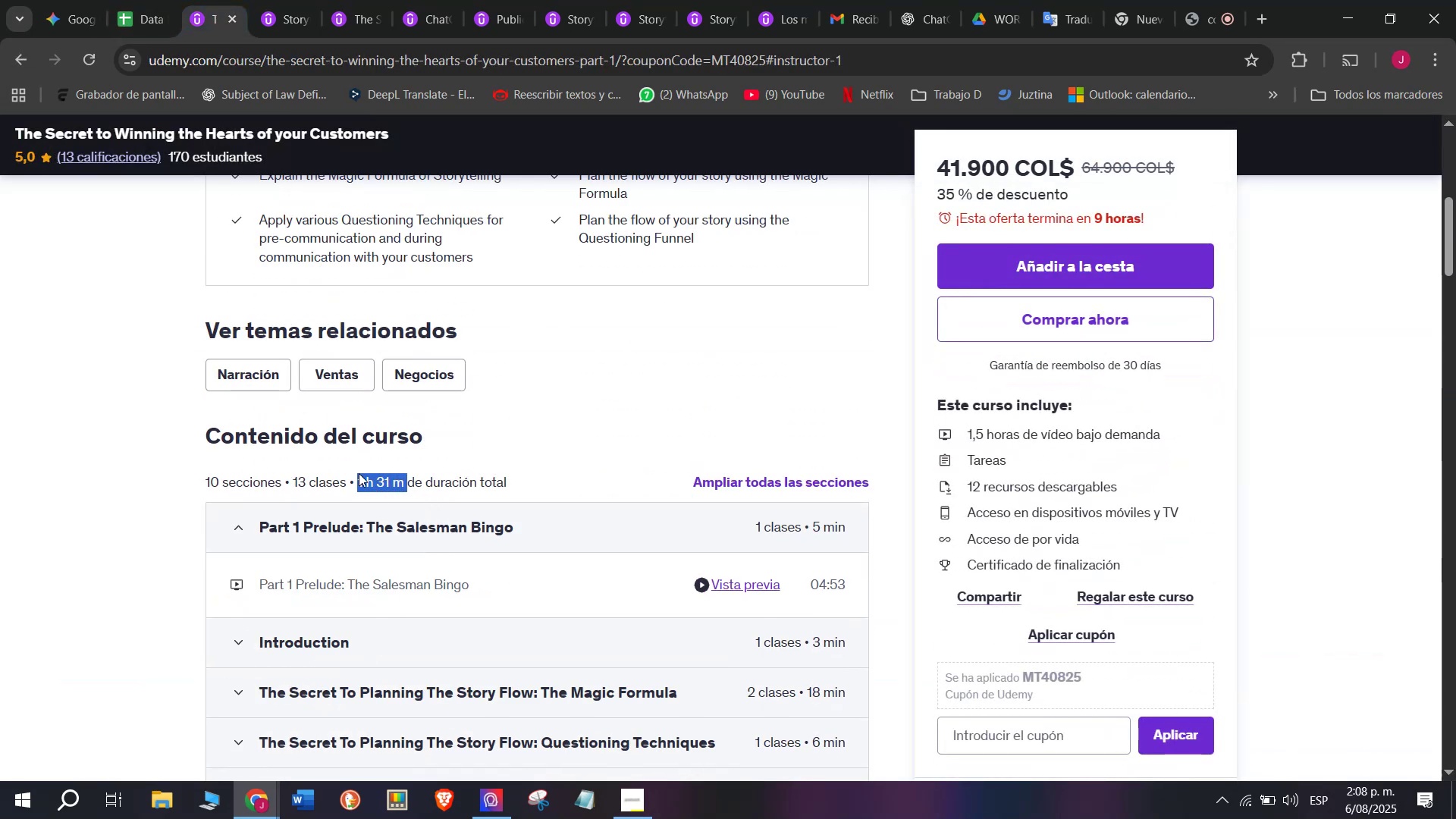 
key(Break)
 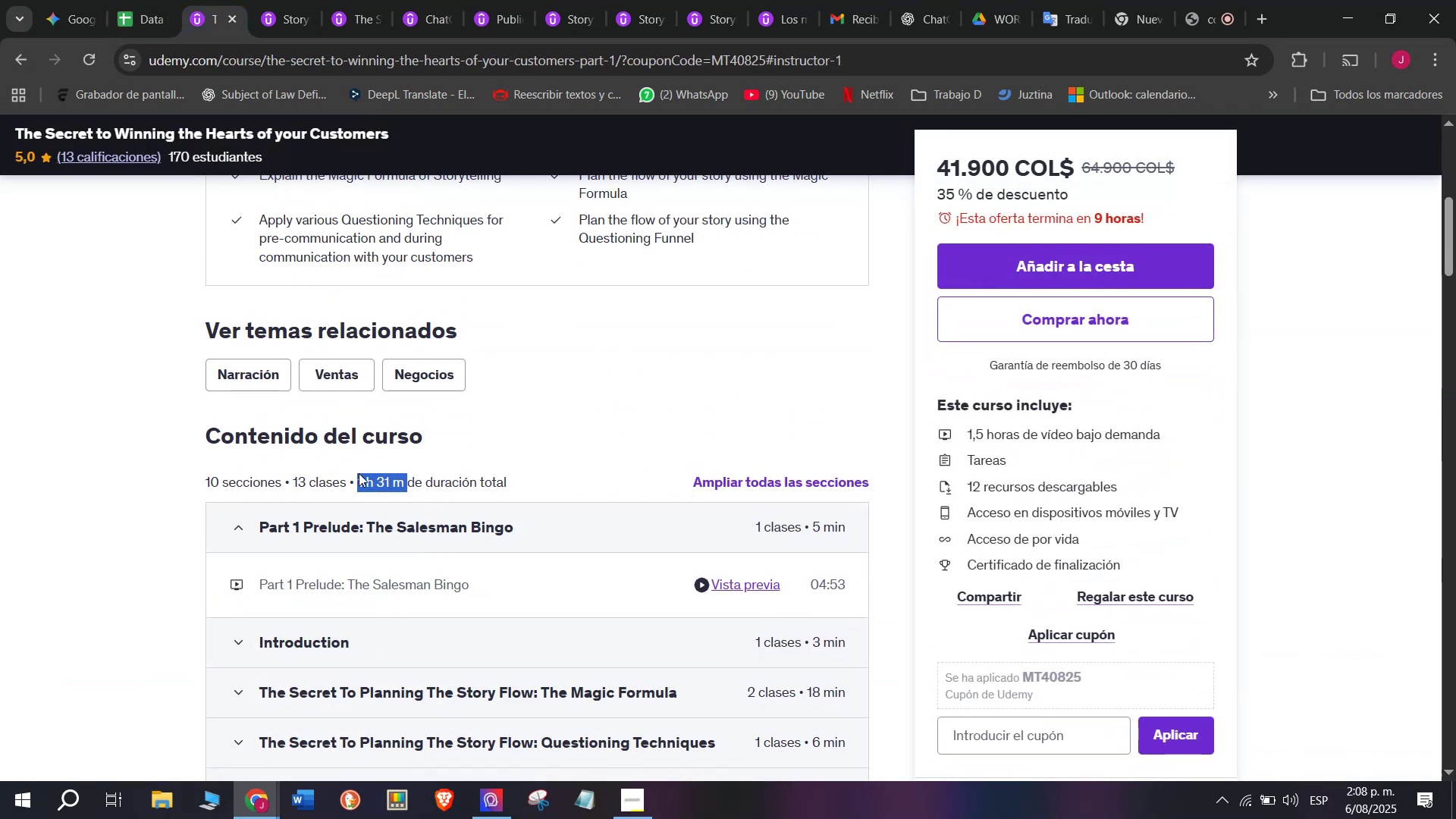 
key(Control+ControlLeft)
 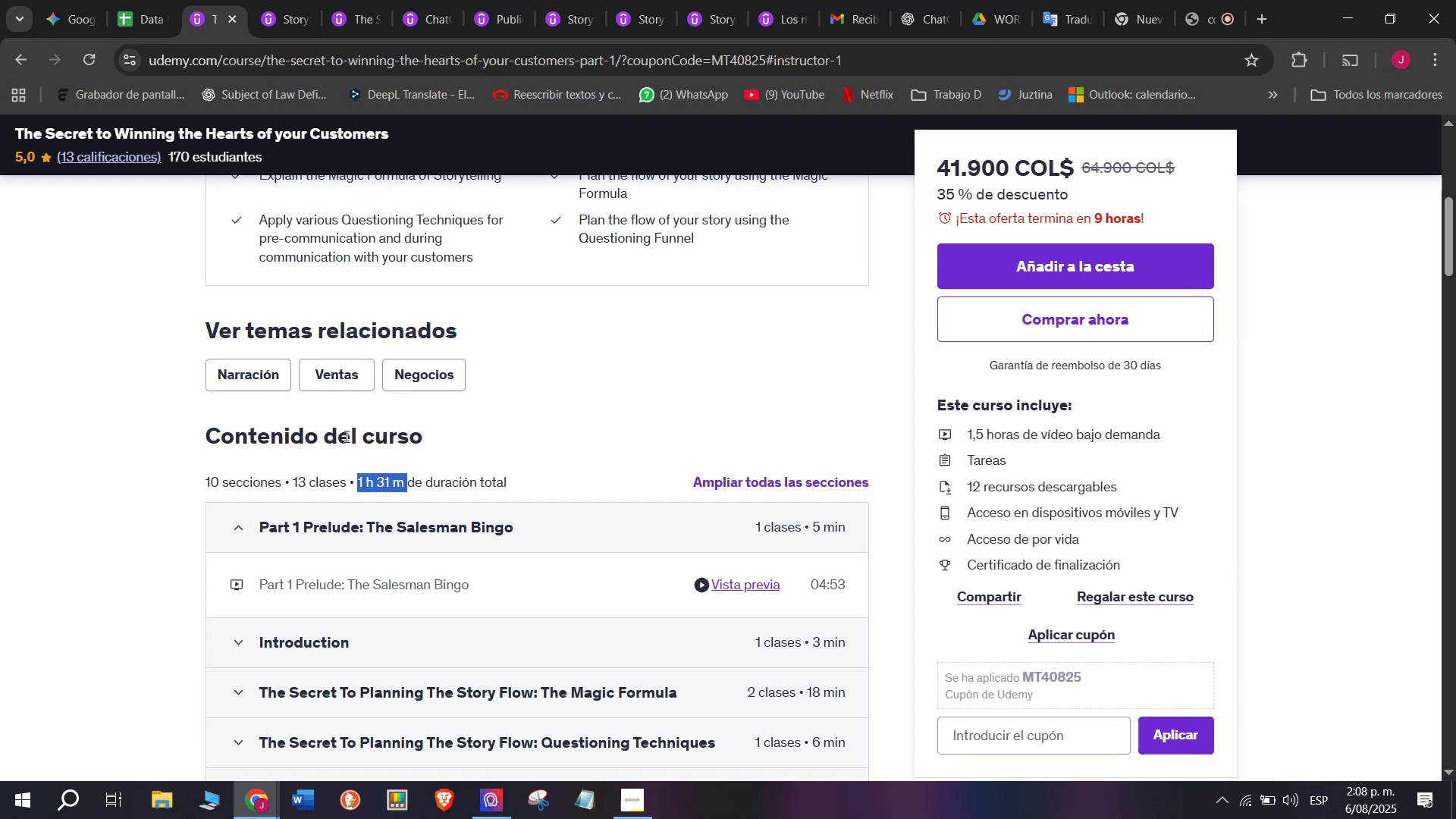 
key(Control+C)
 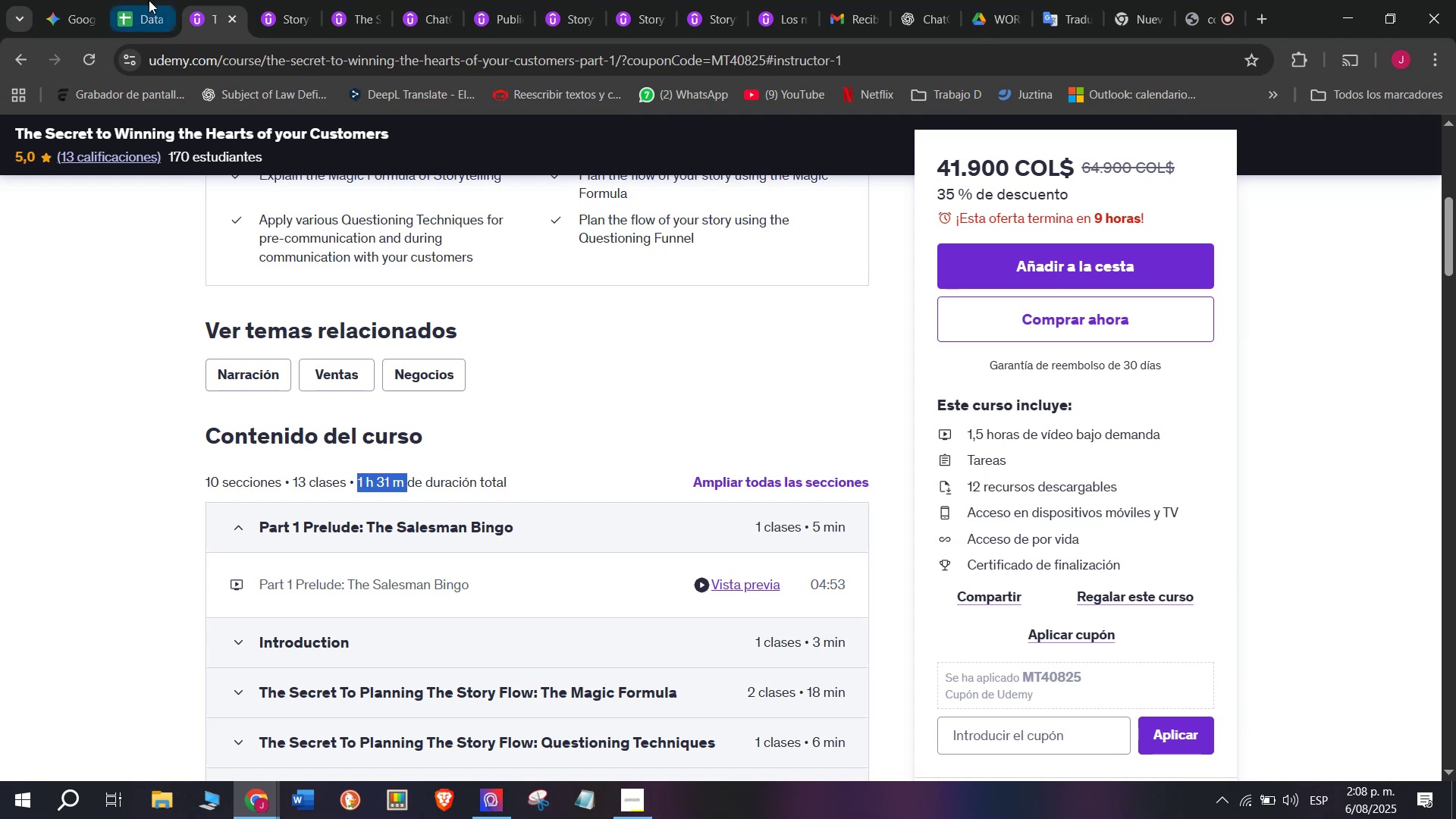 
left_click([149, 0])
 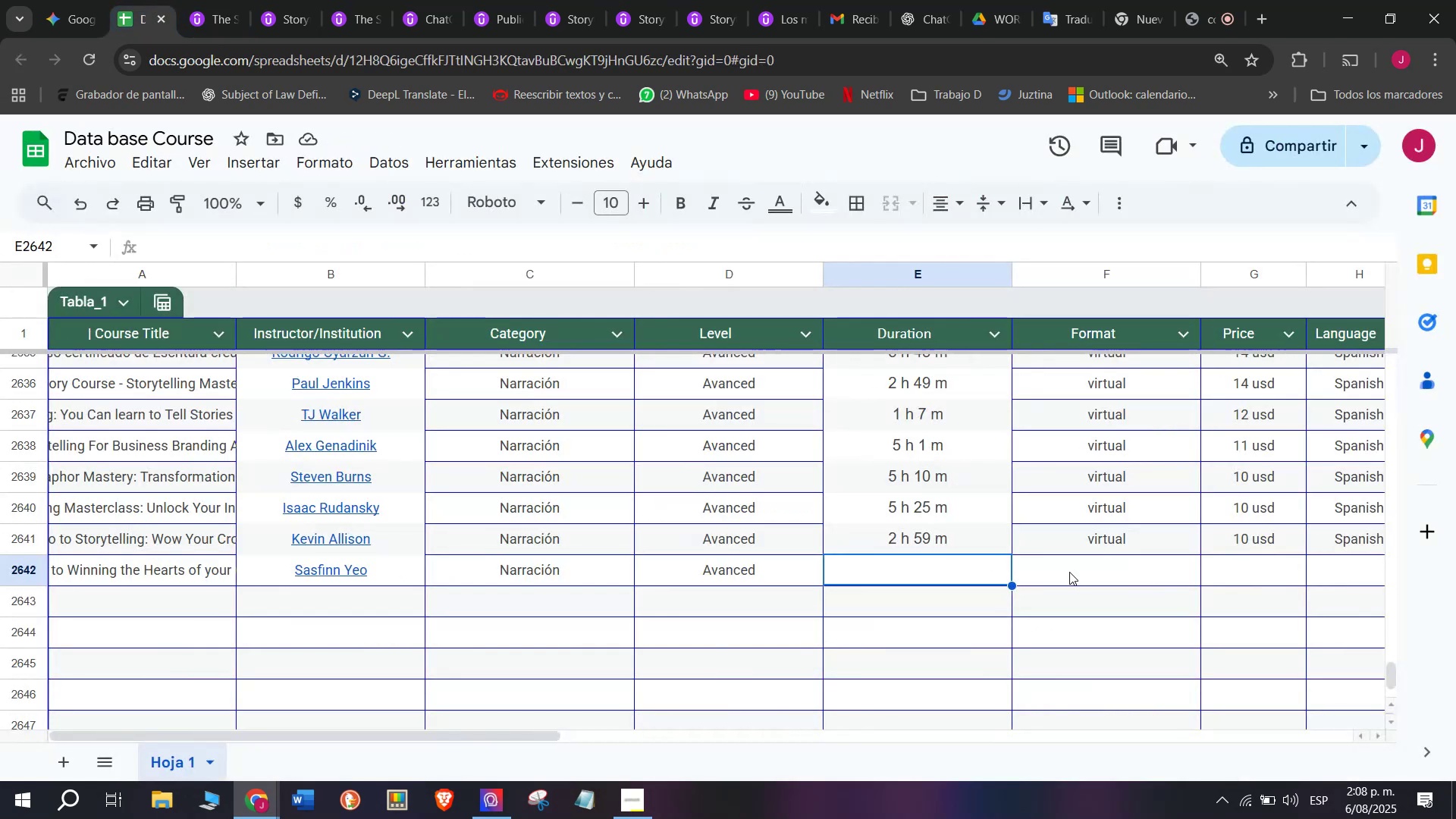 
key(Control+ControlLeft)
 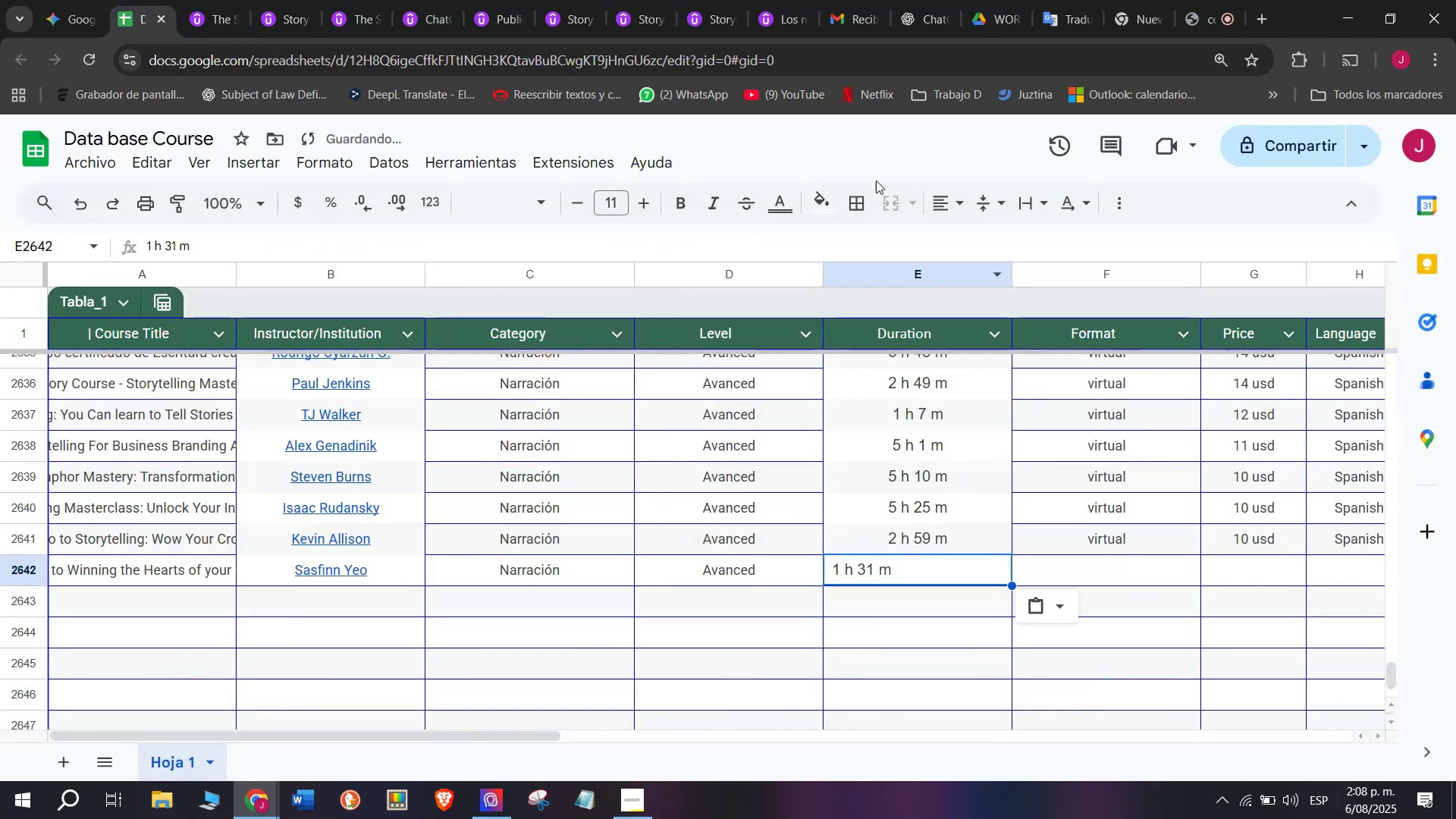 
key(Z)
 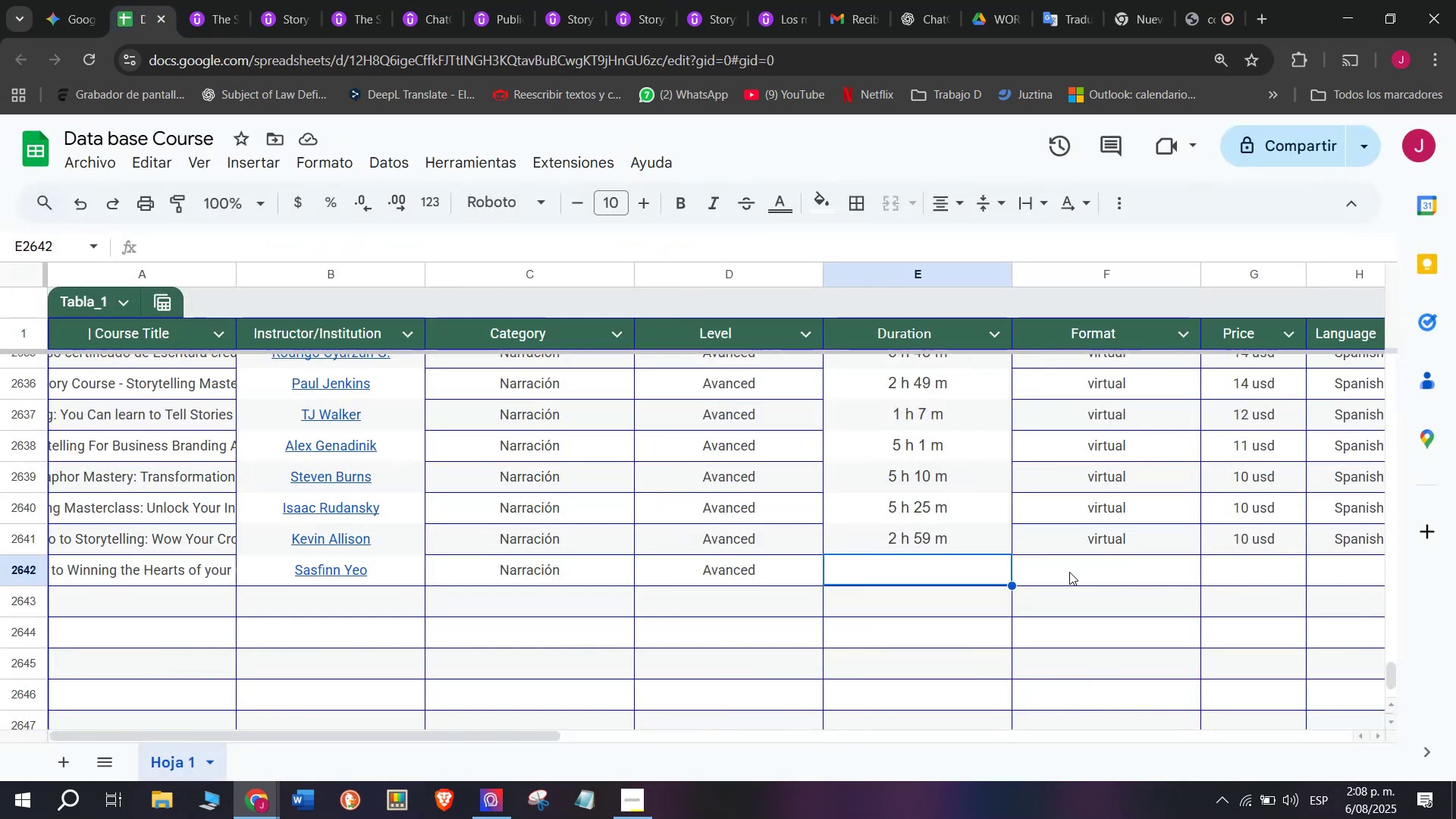 
key(Control+V)
 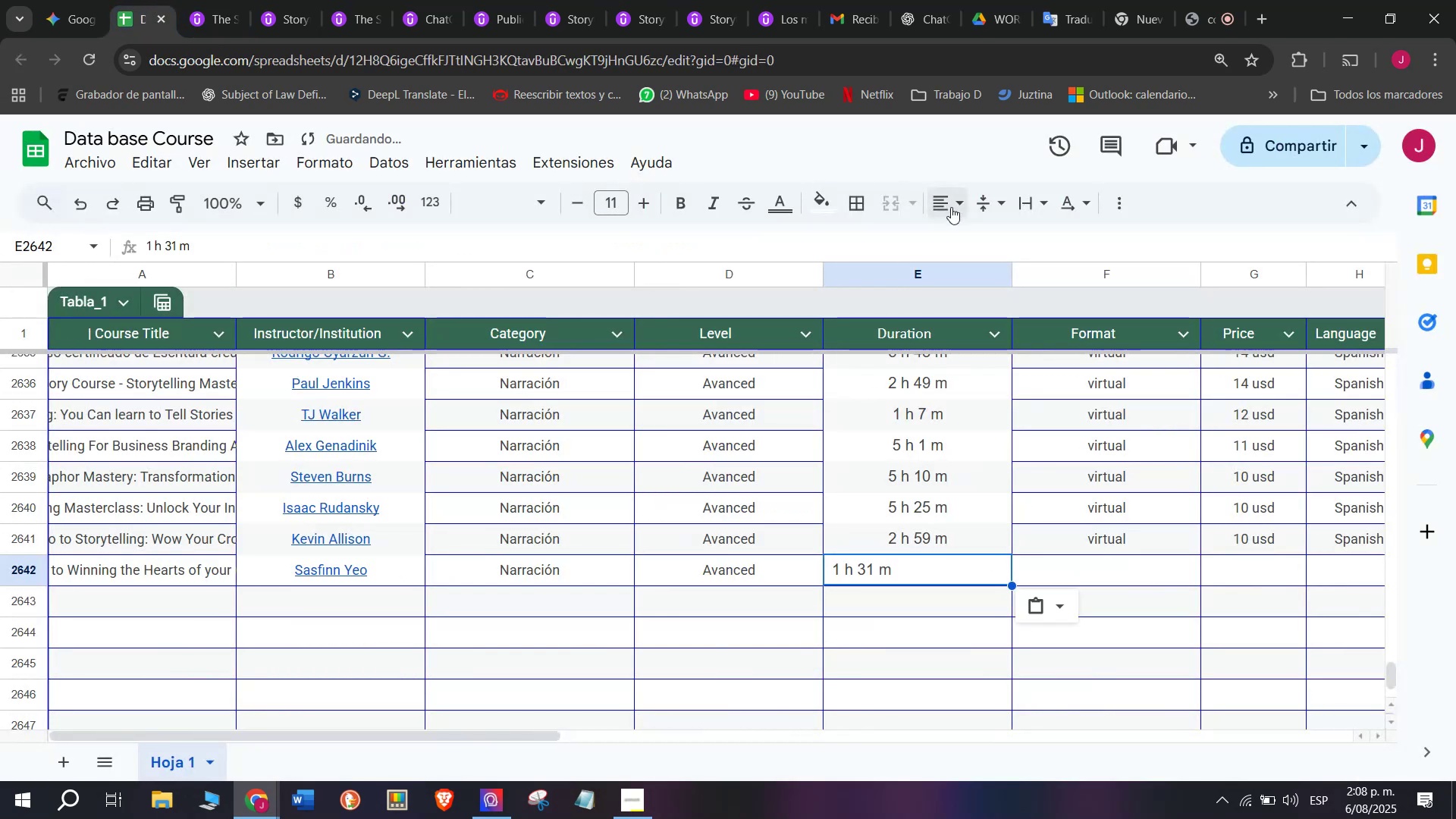 
left_click([951, 207])
 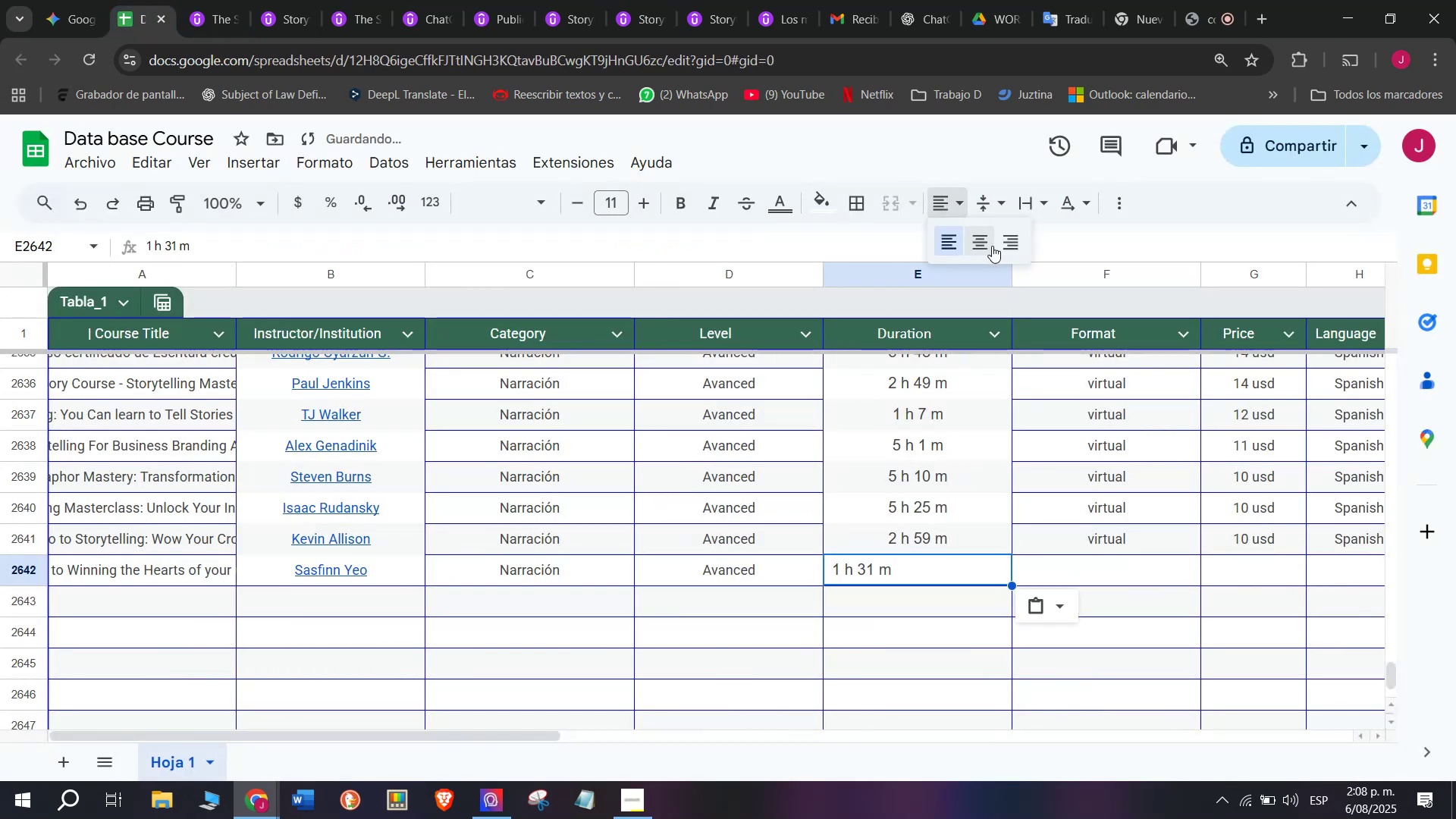 
left_click([988, 246])
 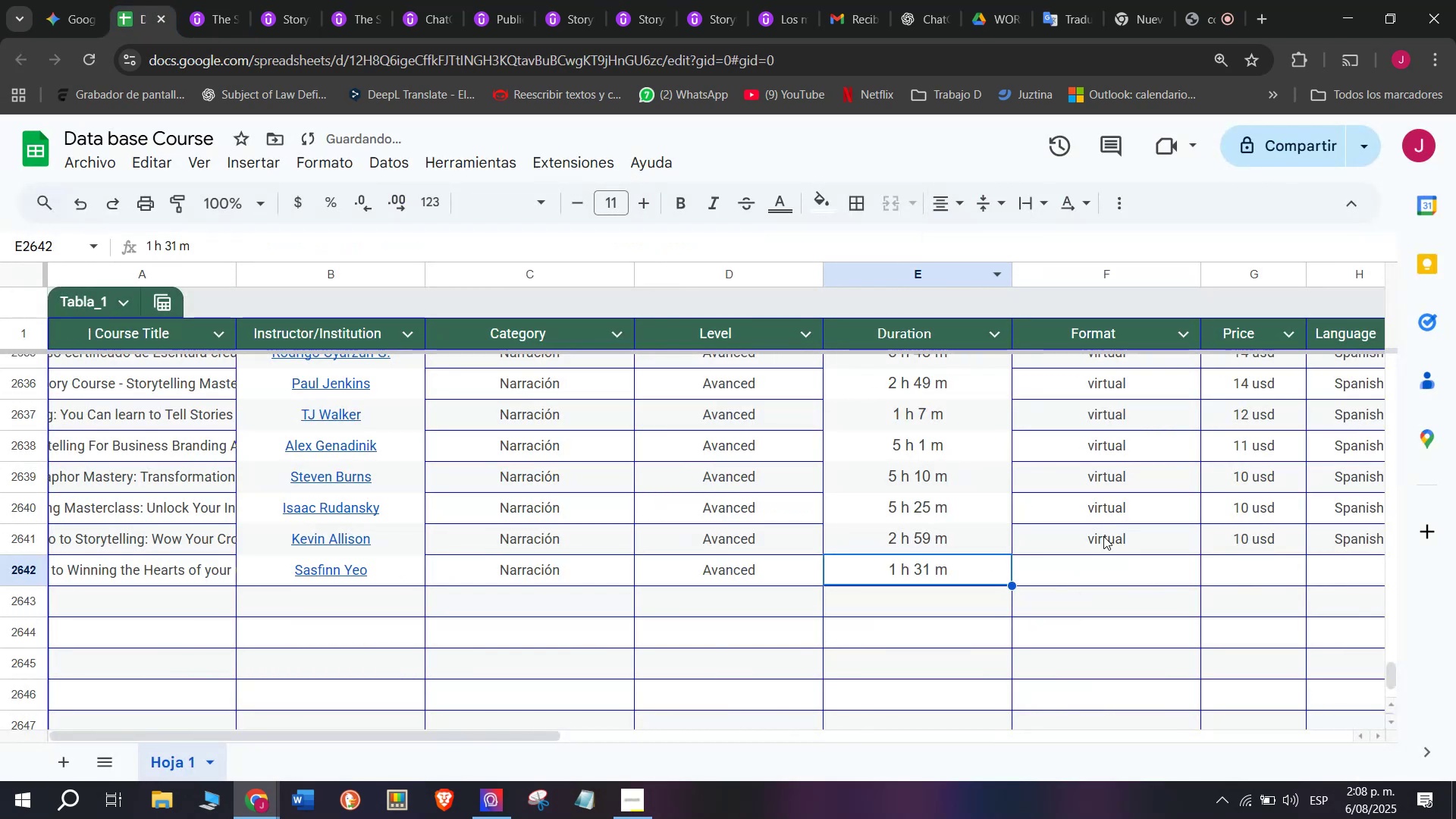 
left_click([1108, 548])
 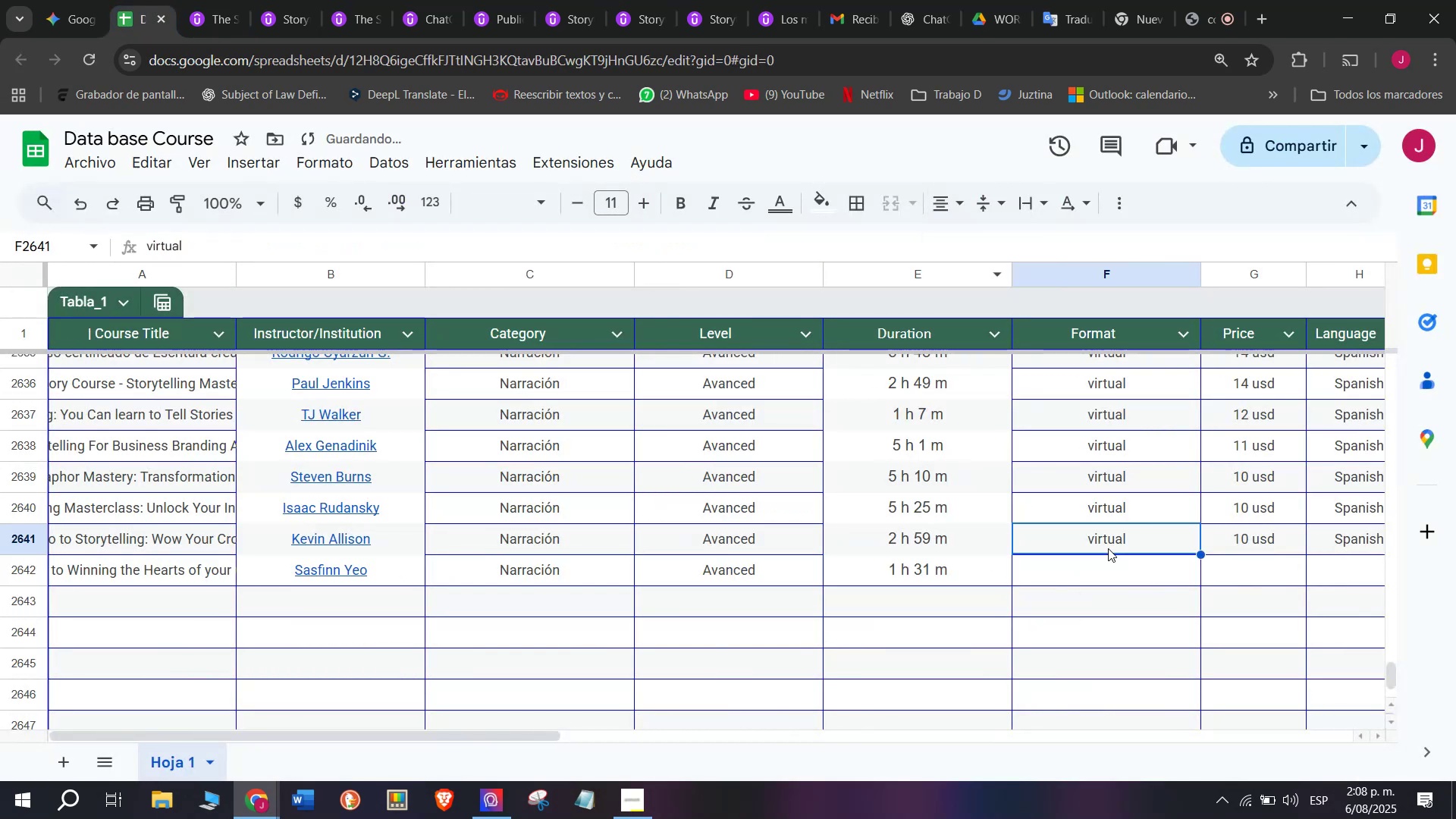 
key(Break)
 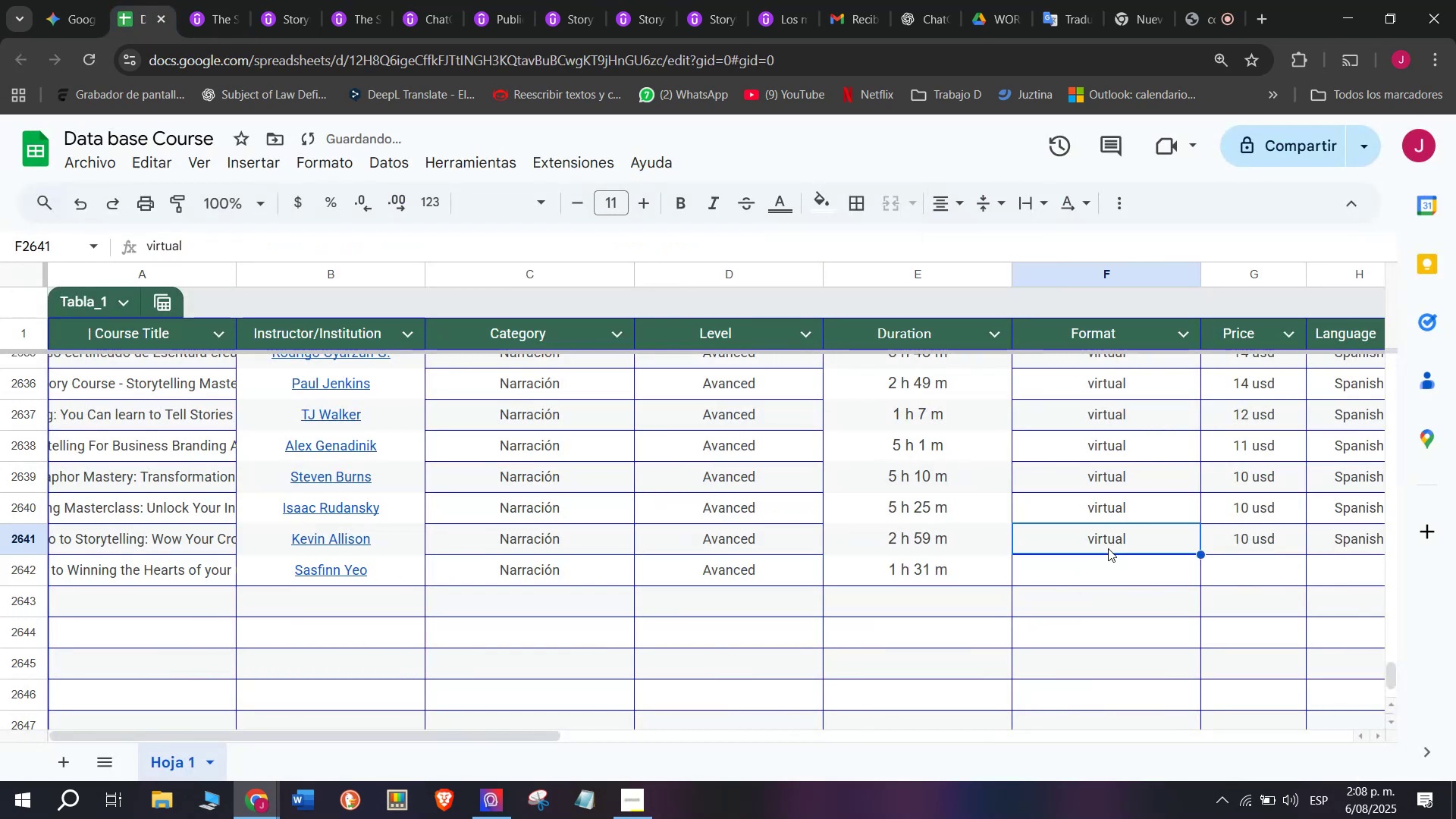 
key(Control+ControlLeft)
 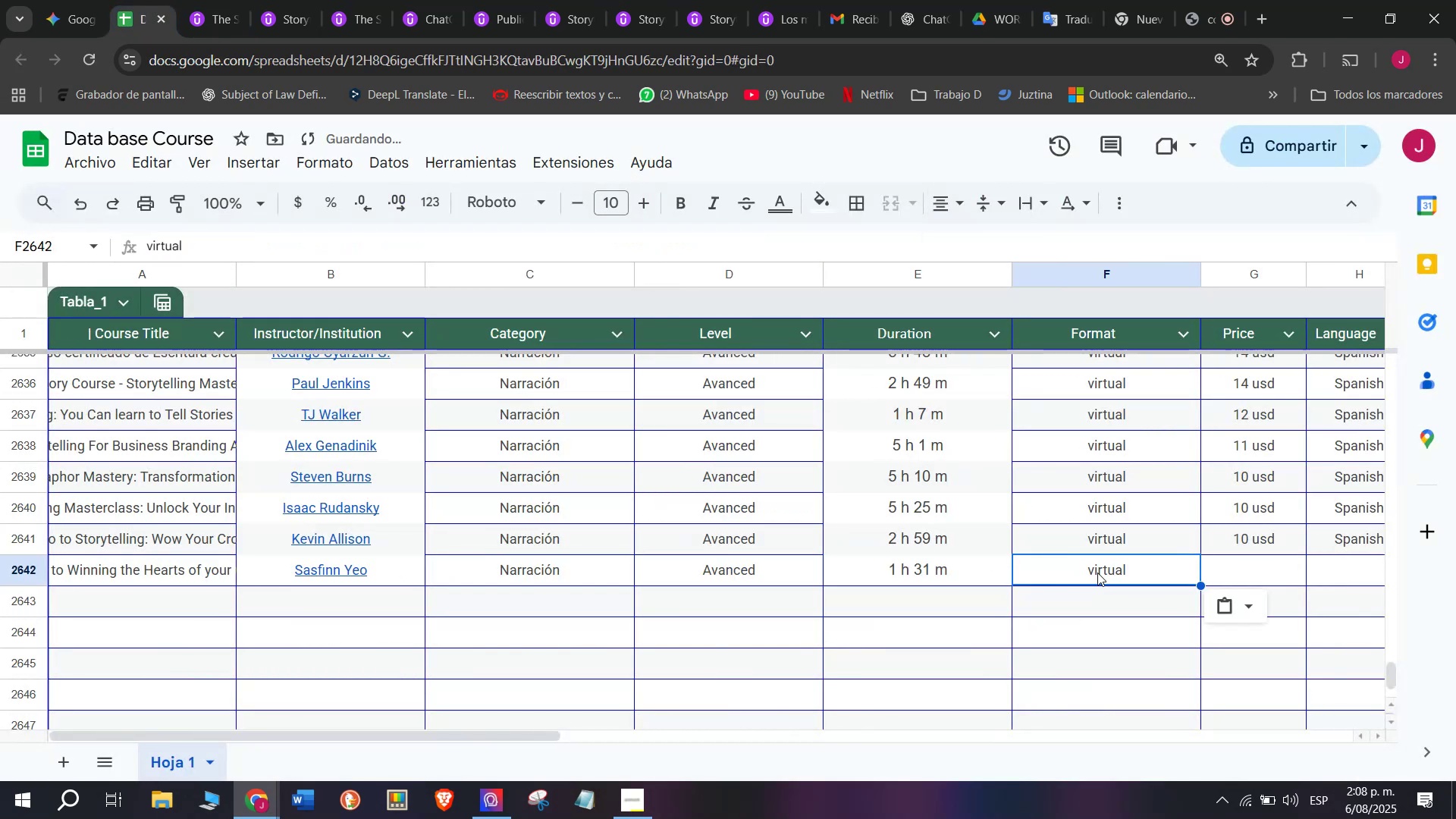 
key(Control+C)
 